 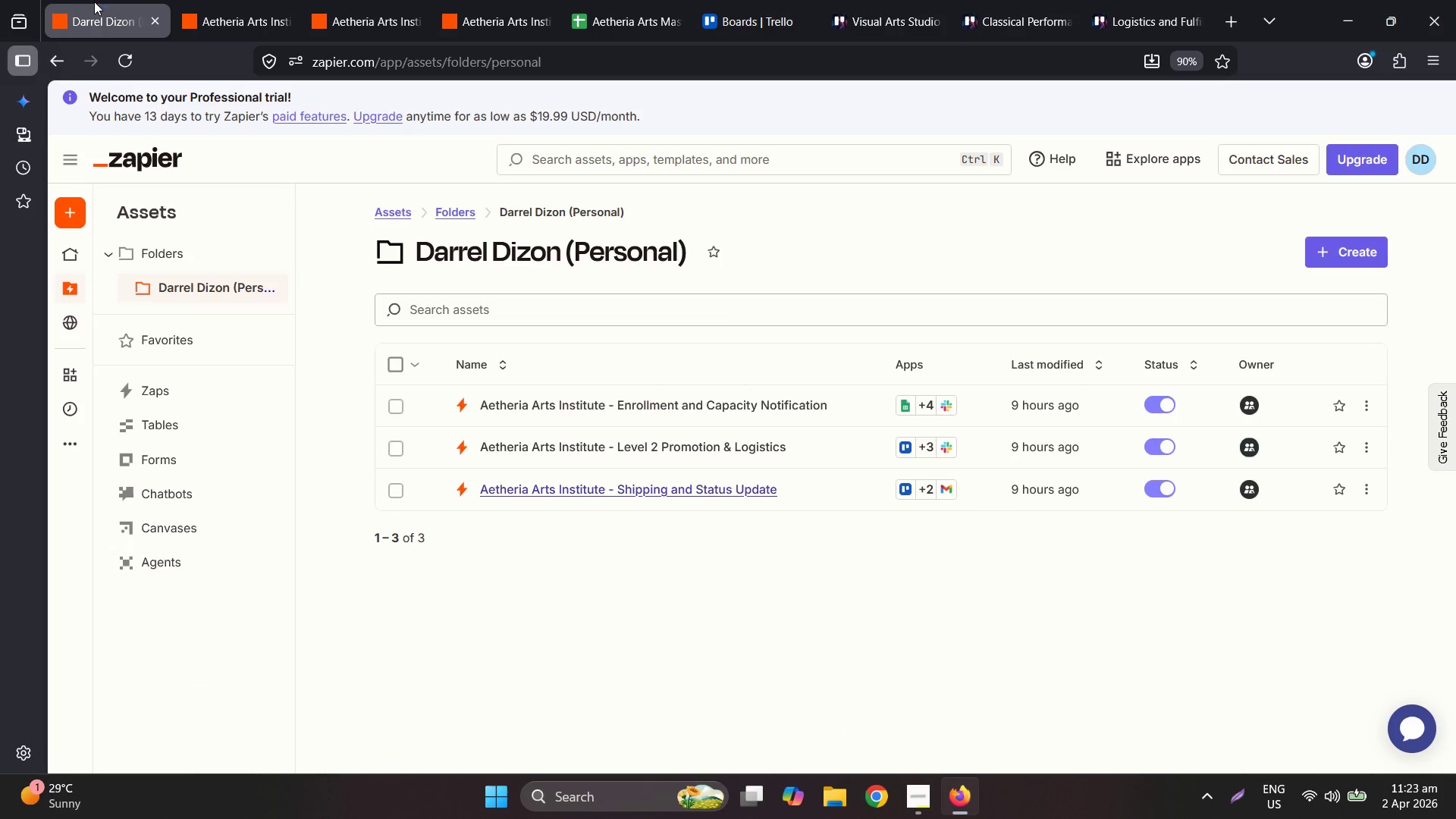 
mouse_move([167, 40])
 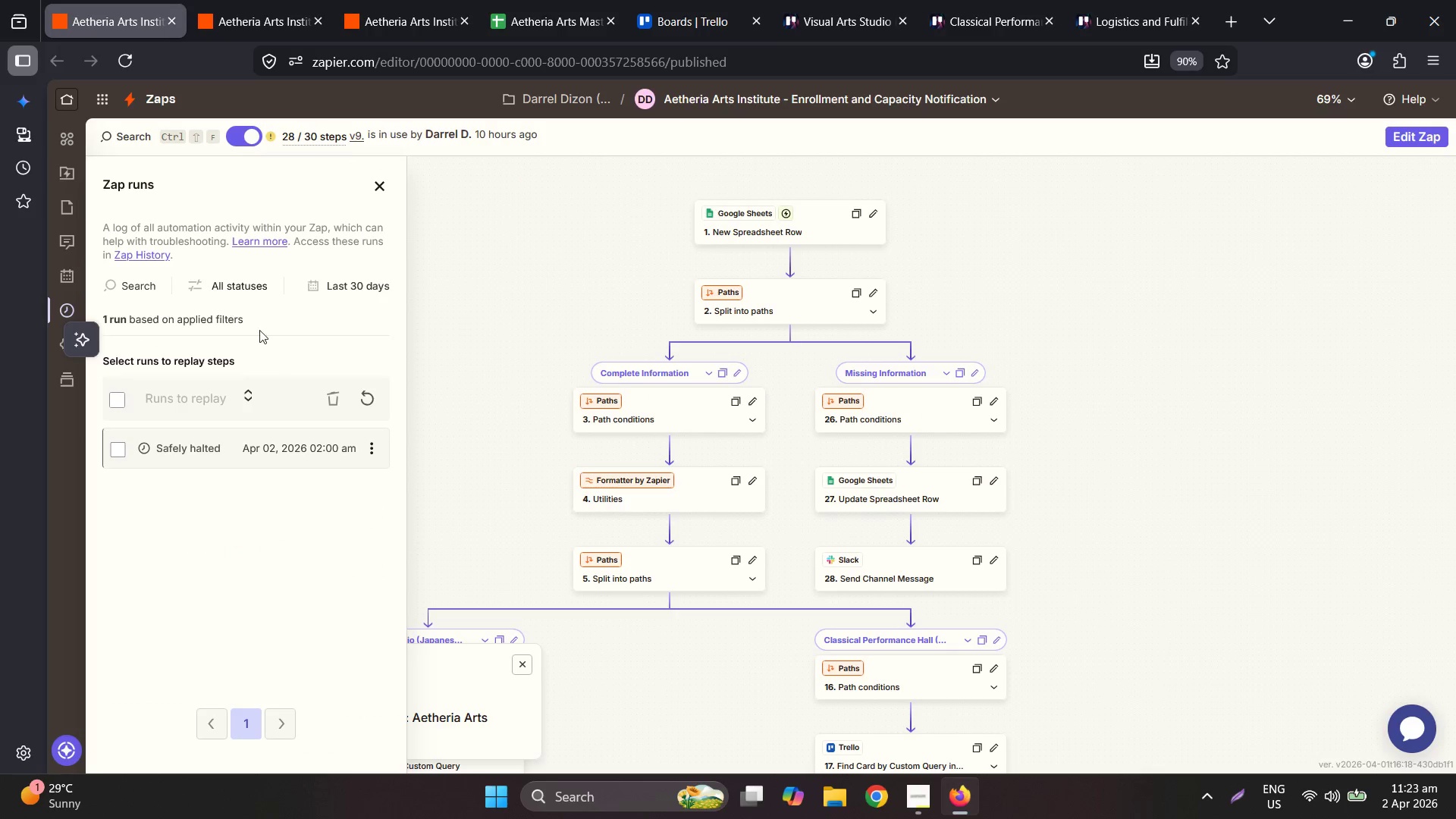 
left_click([374, 397])
 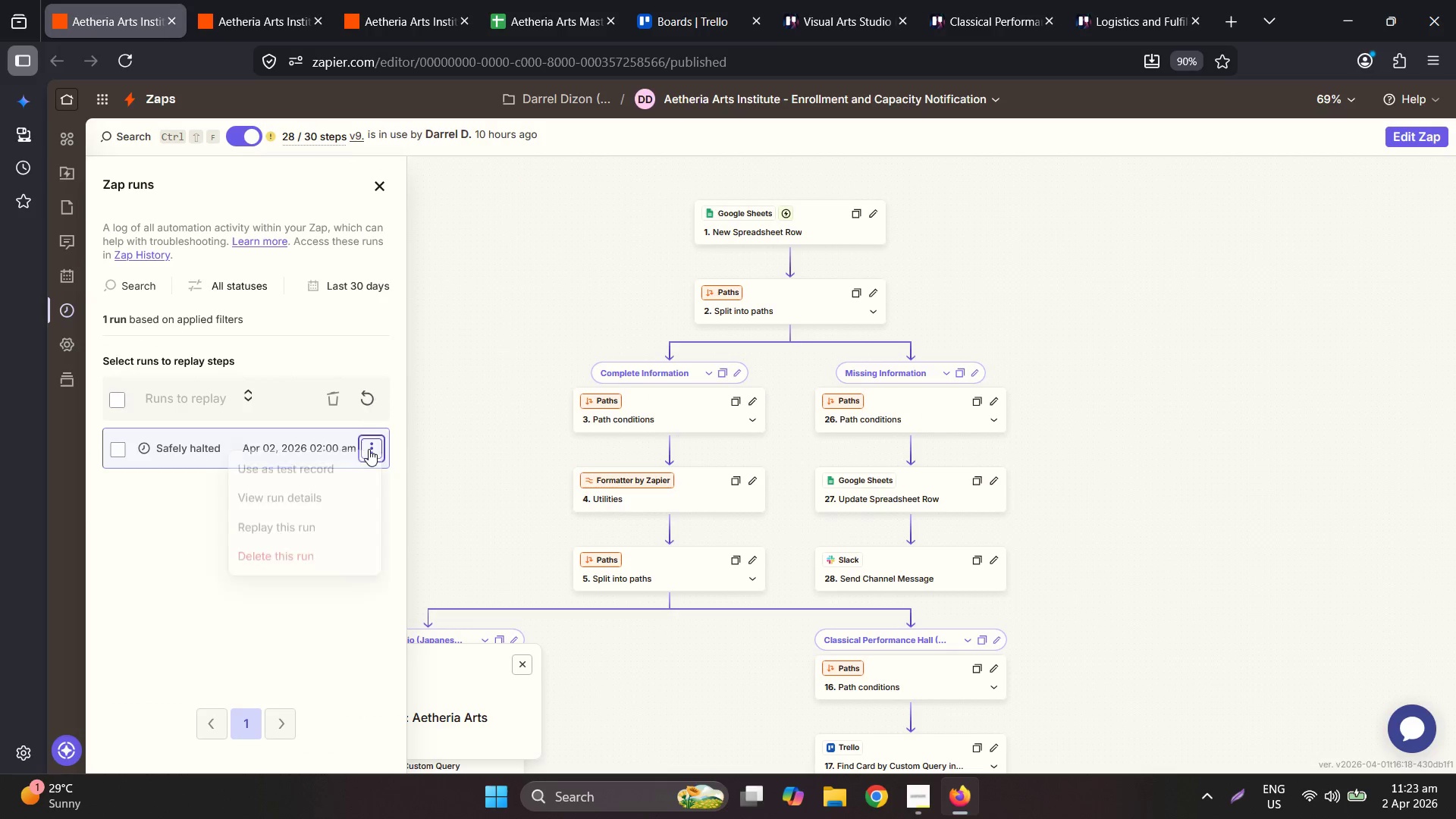 
left_click([333, 565])
 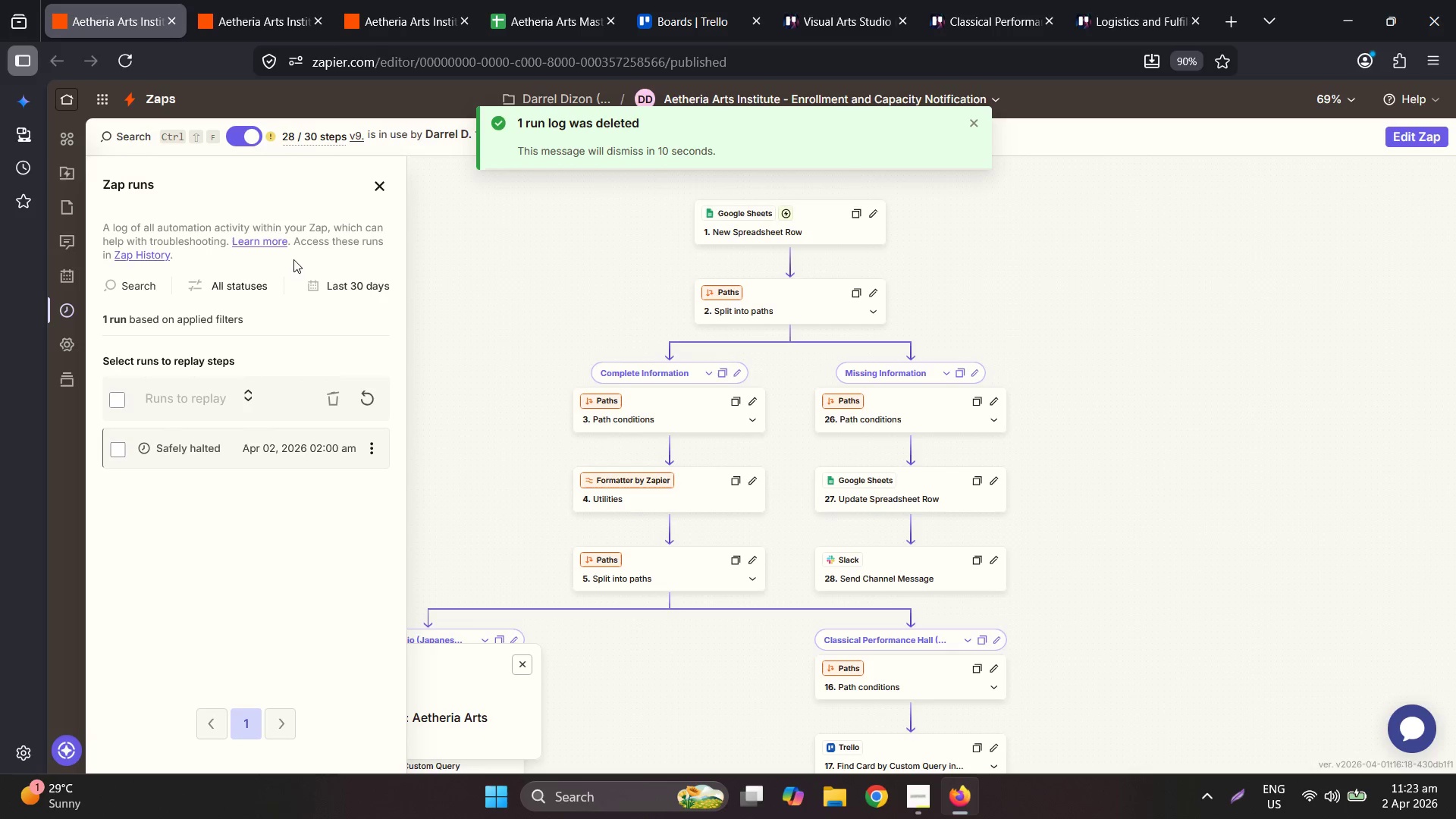 
left_click([369, 446])
 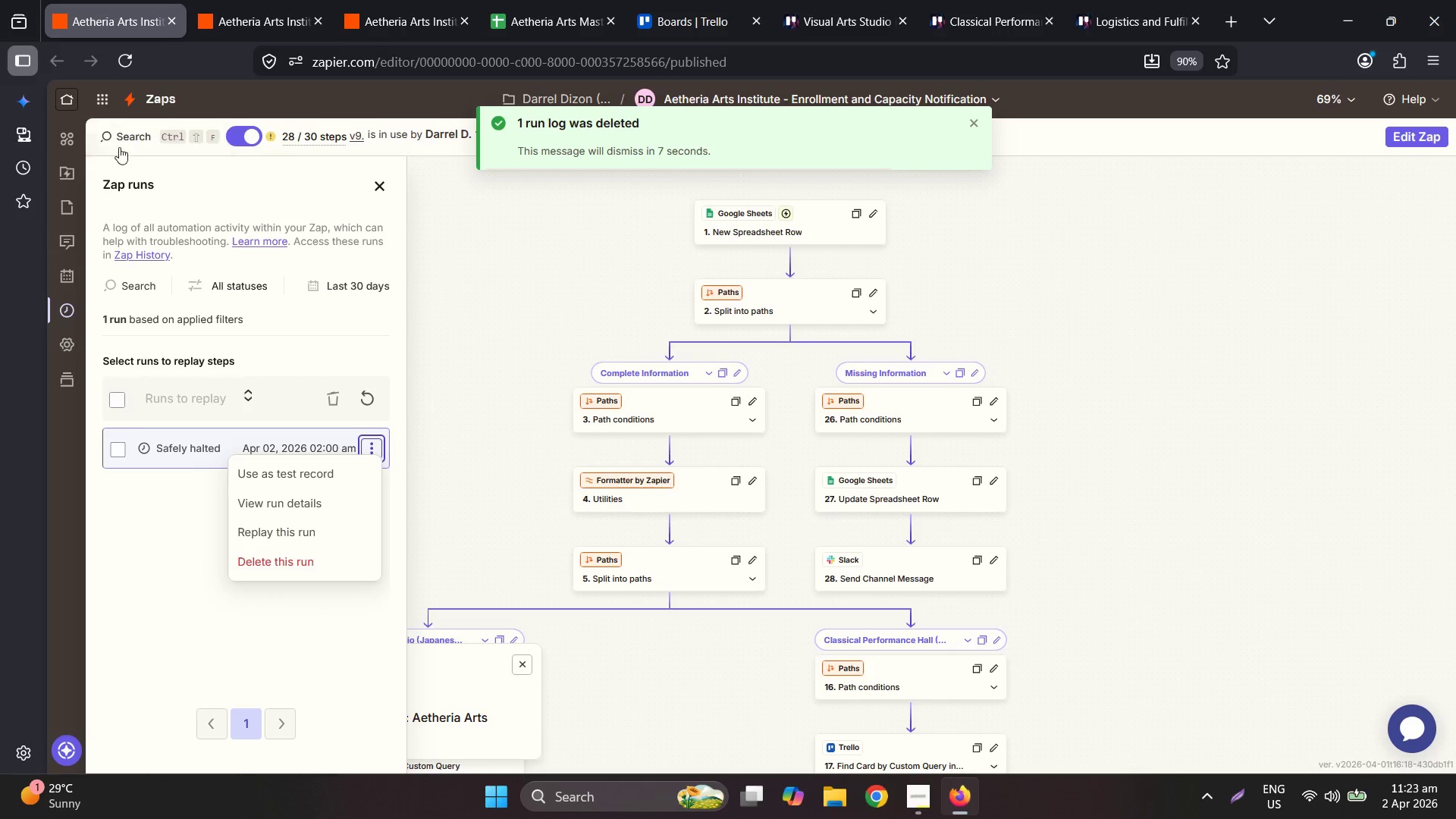 
left_click([304, 568])
 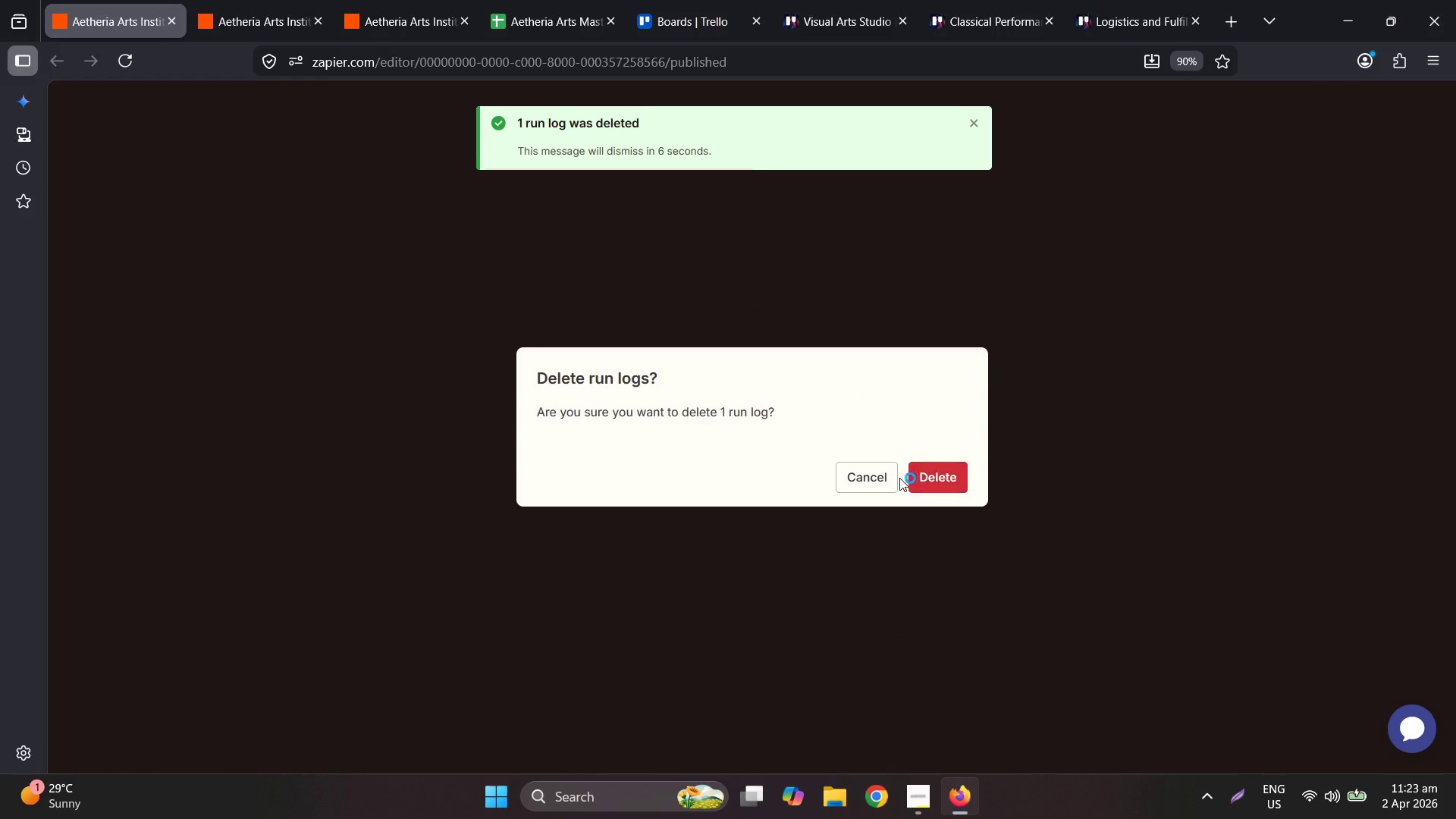 
left_click([936, 470])
 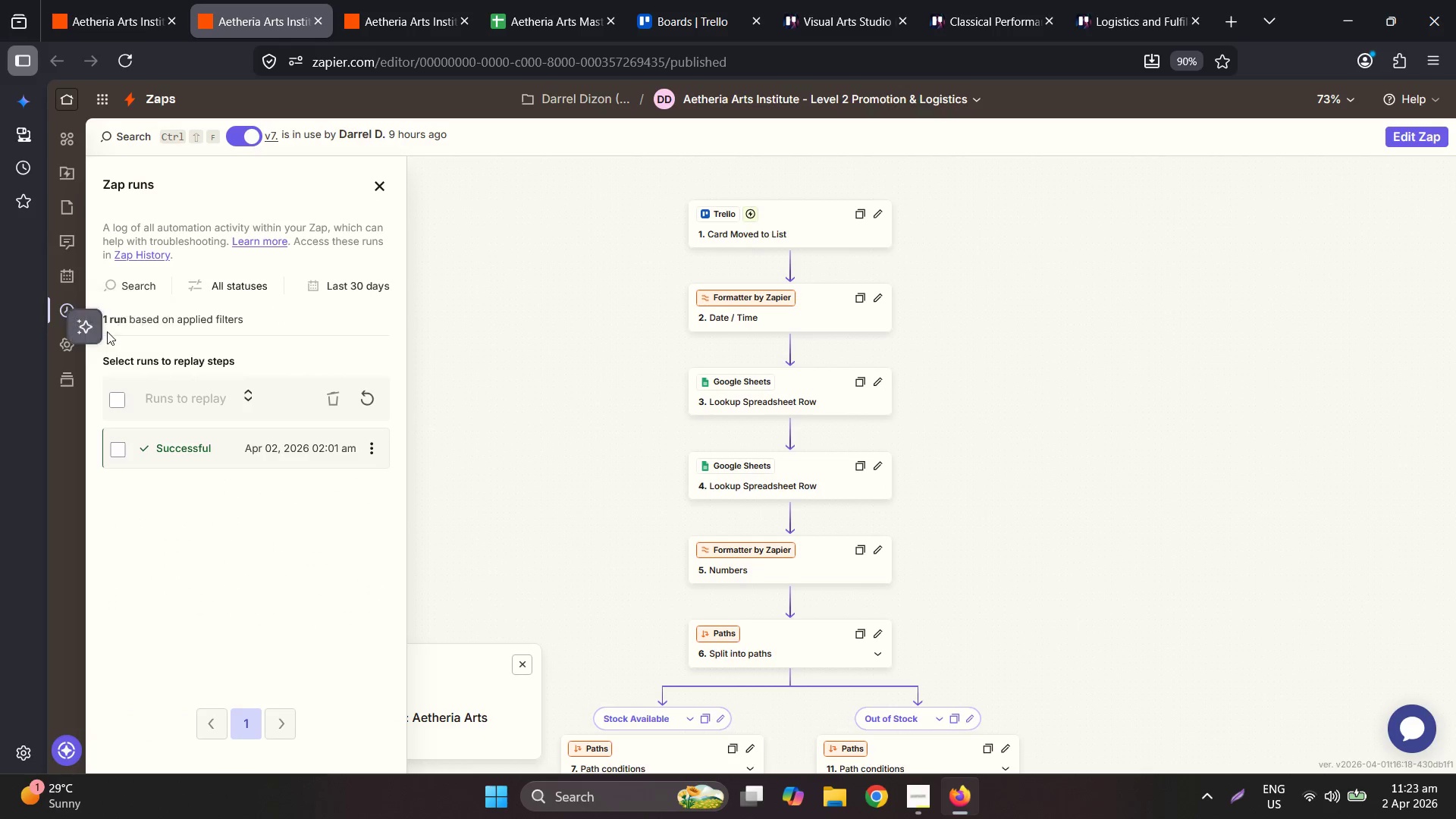 
wait(7.03)
 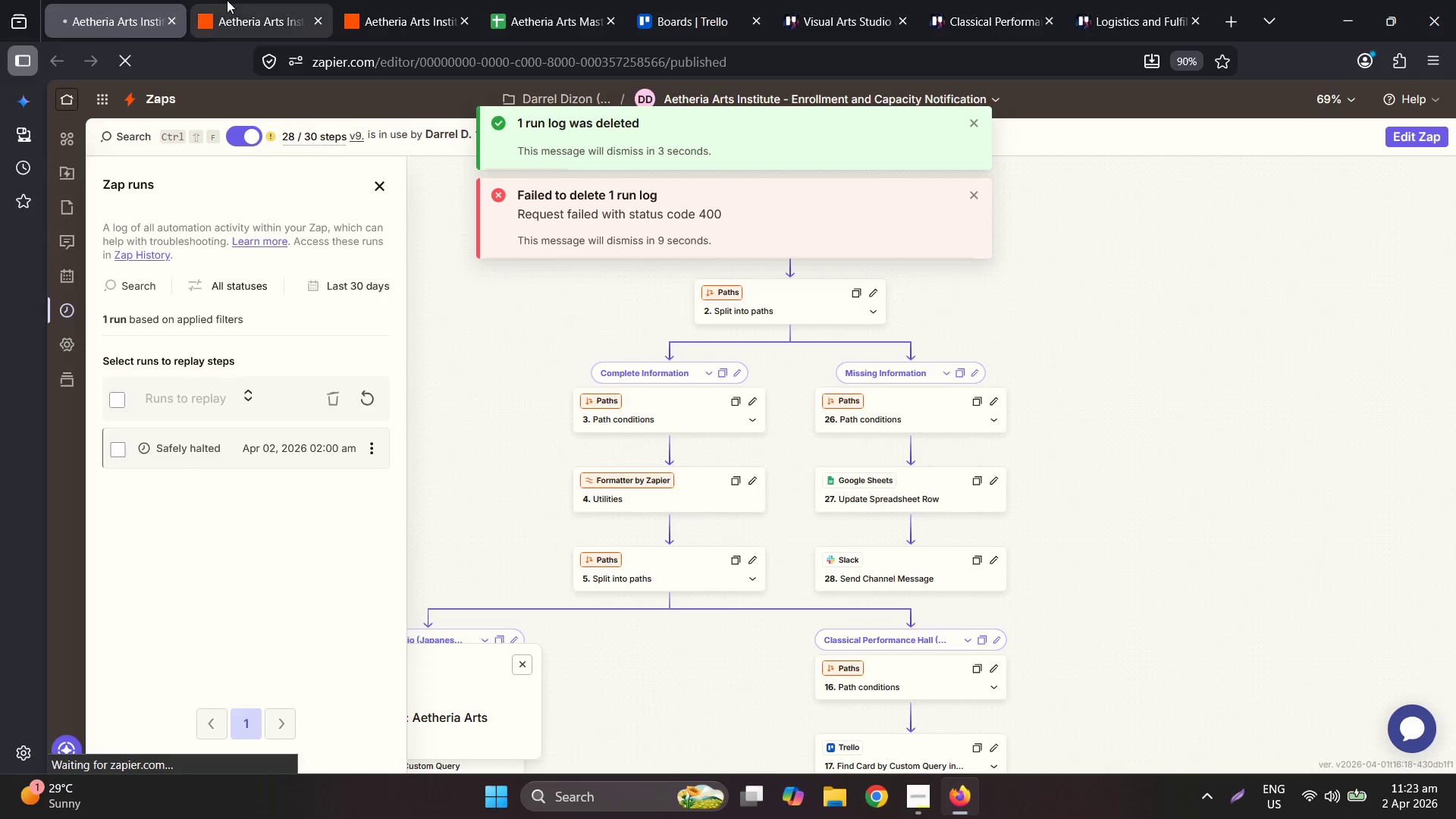 
left_click([303, 557])
 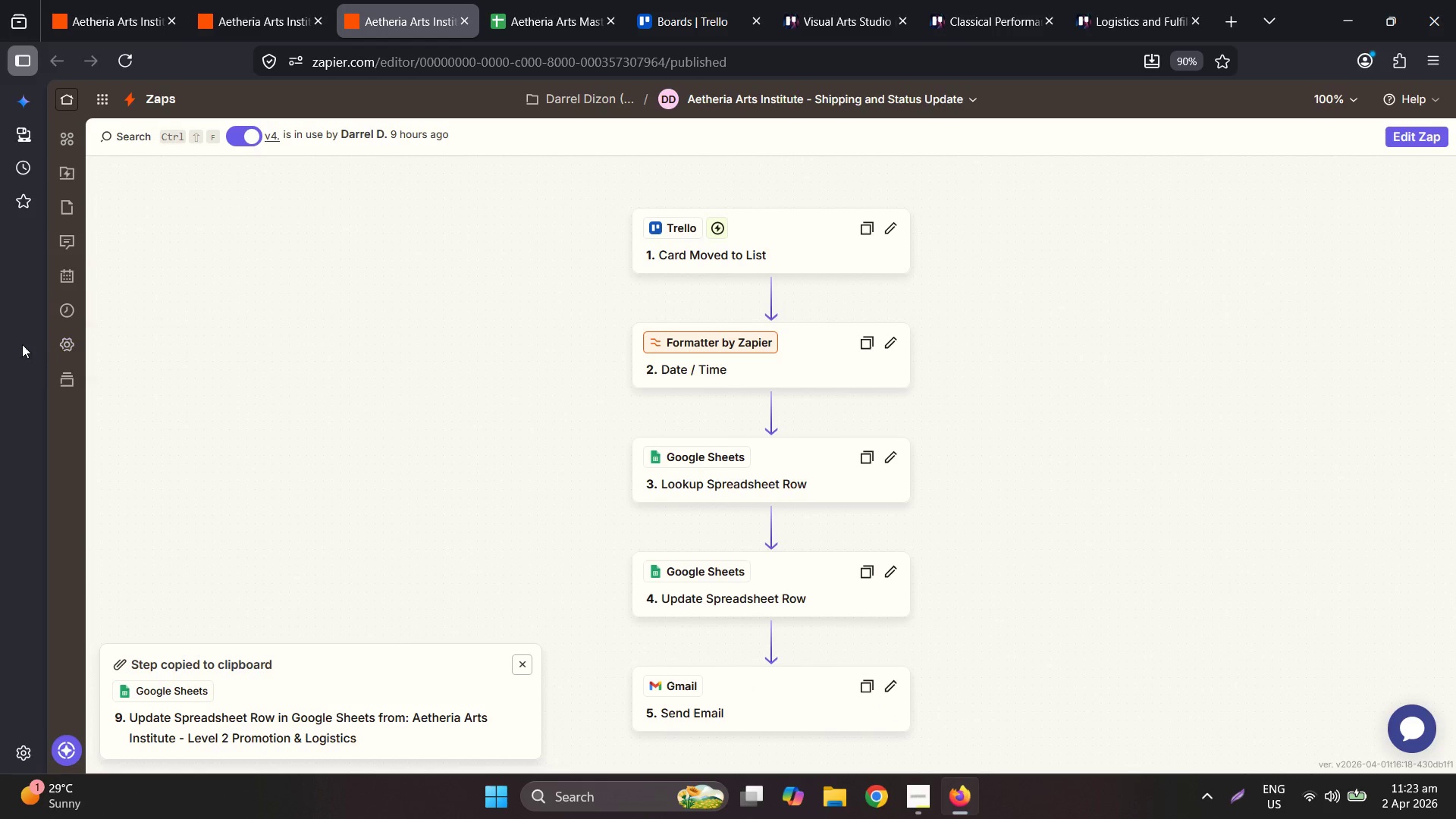 
wait(6.7)
 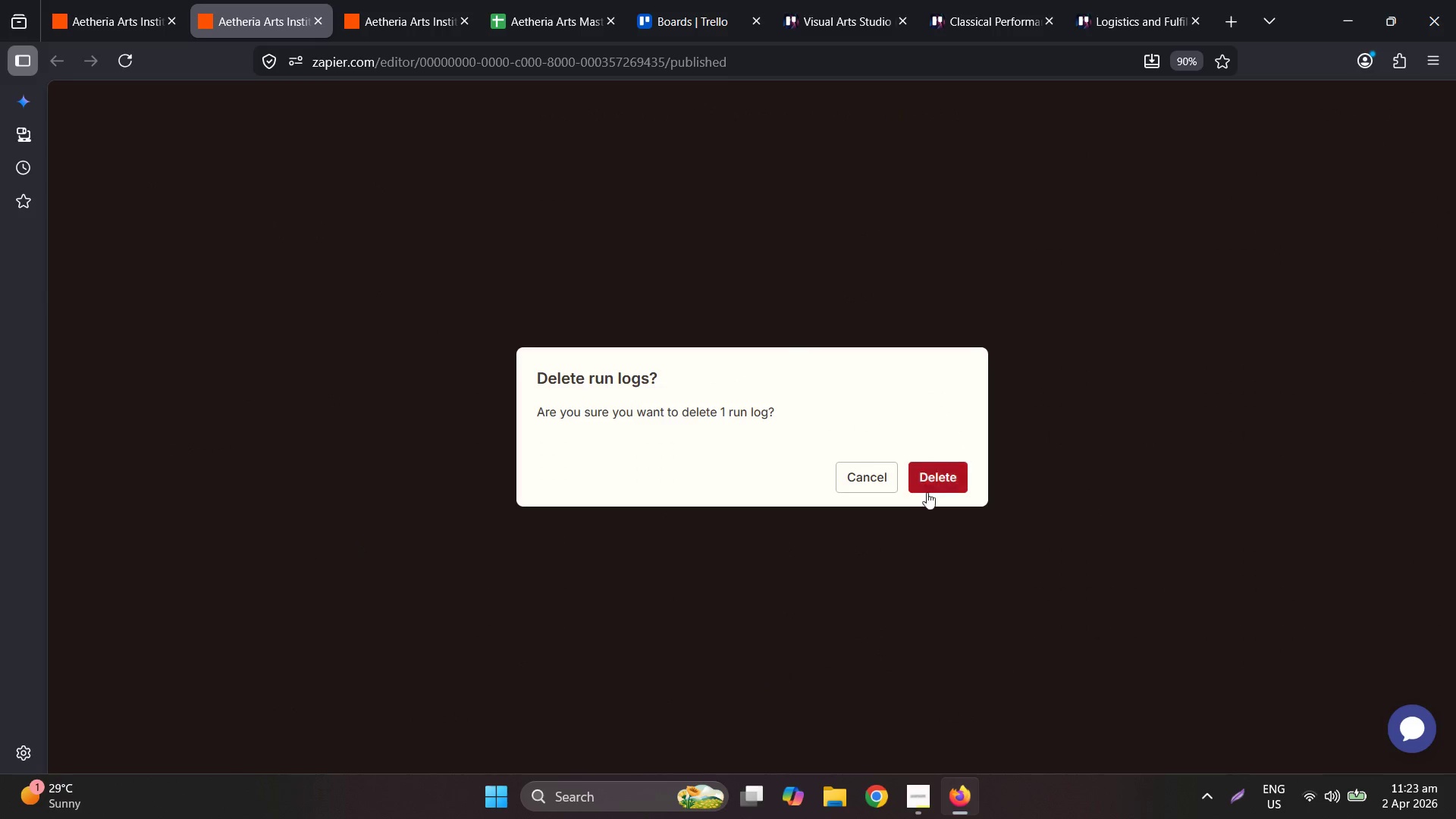 
mouse_move([400, 443])
 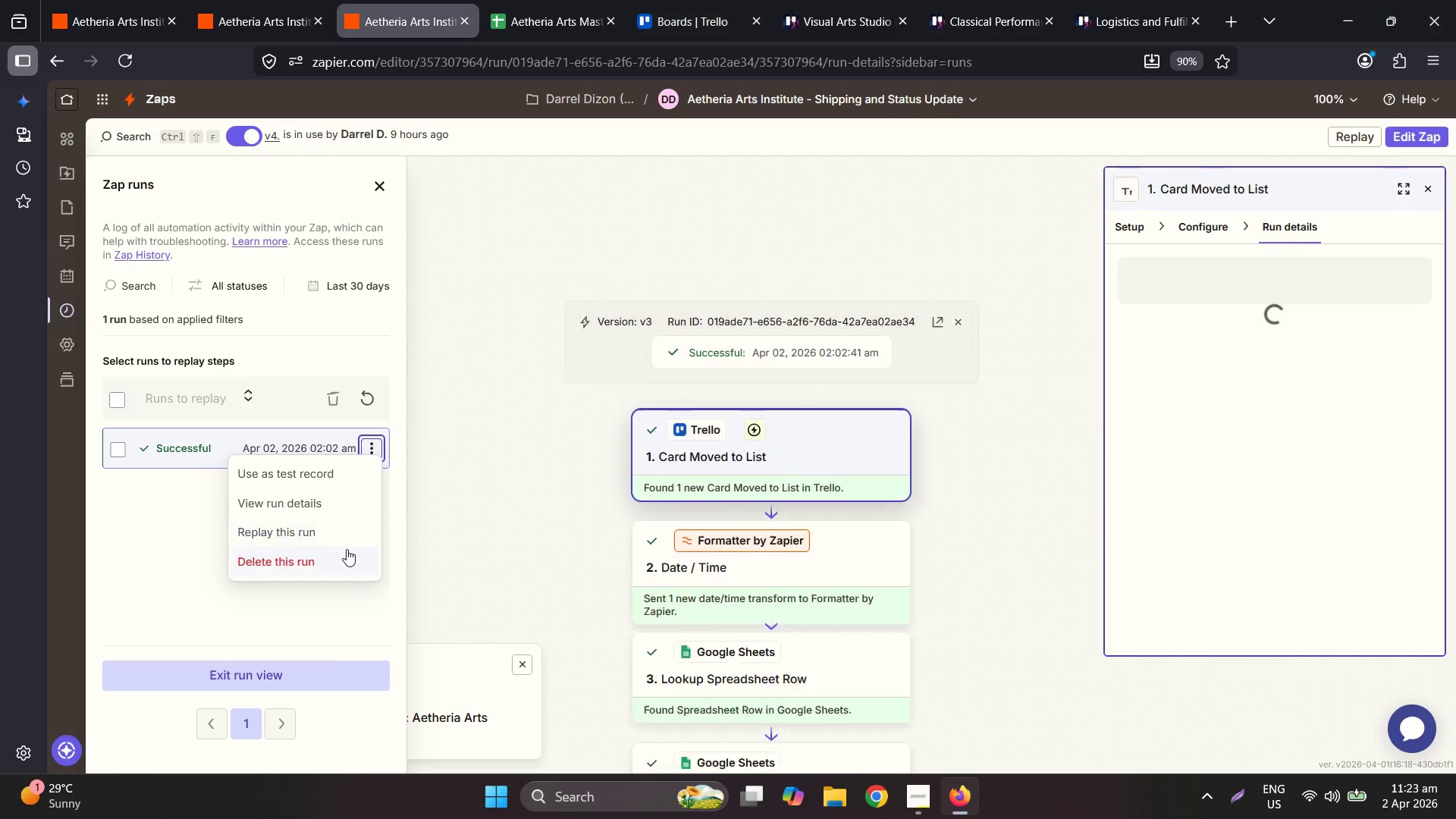 
left_click([324, 560])
 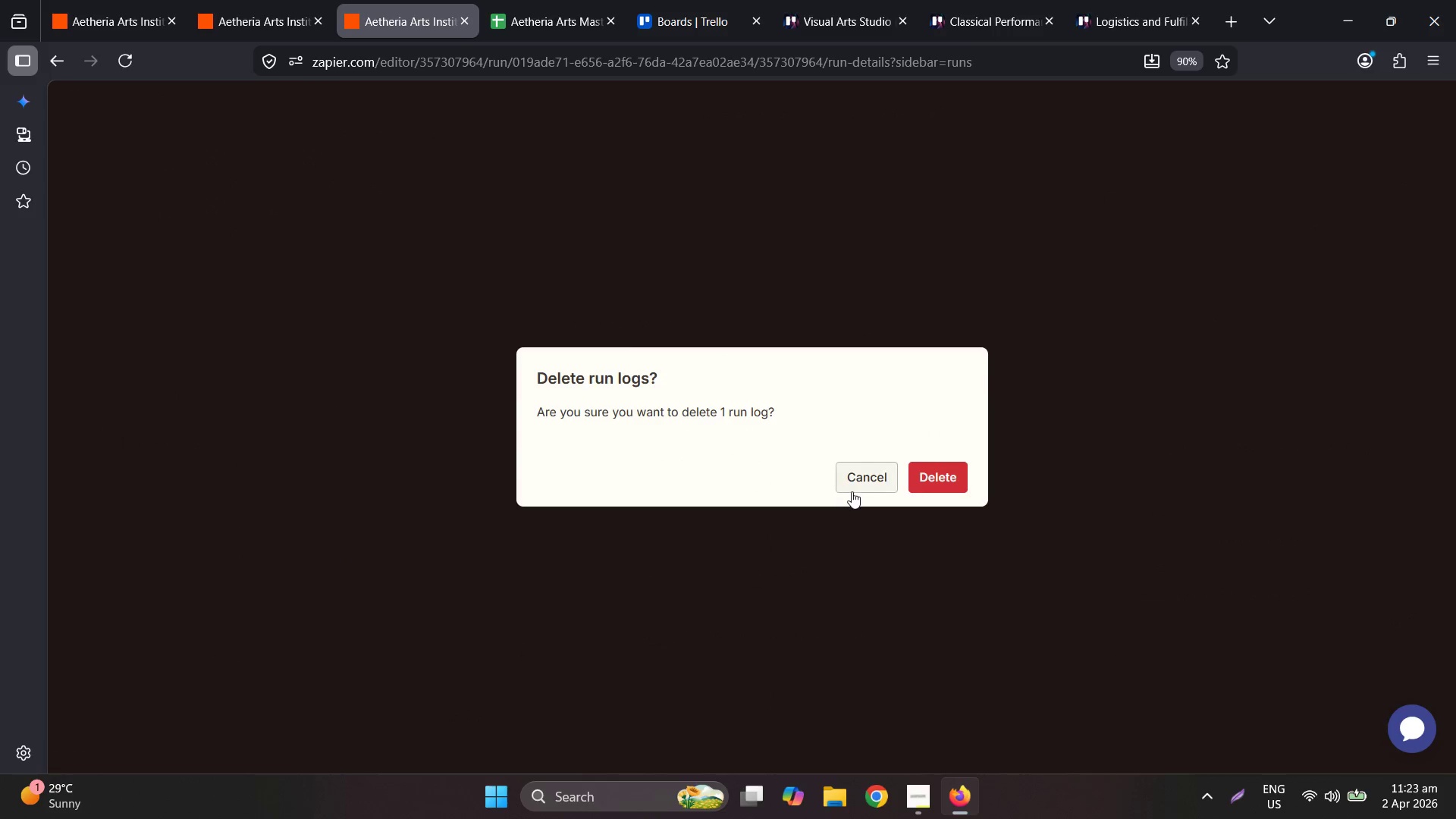 
left_click([980, 481])
 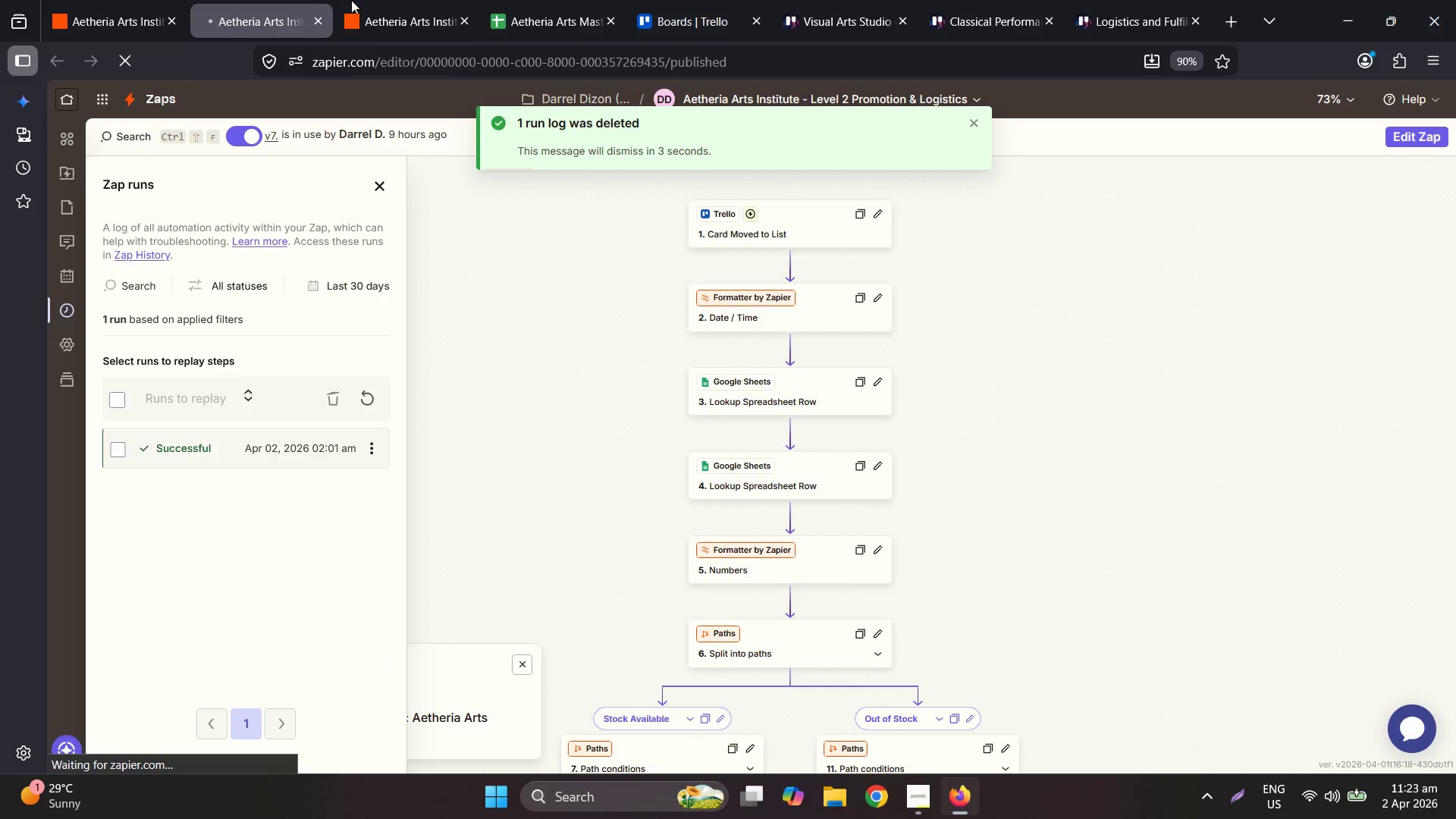 
double_click([203, 0])
 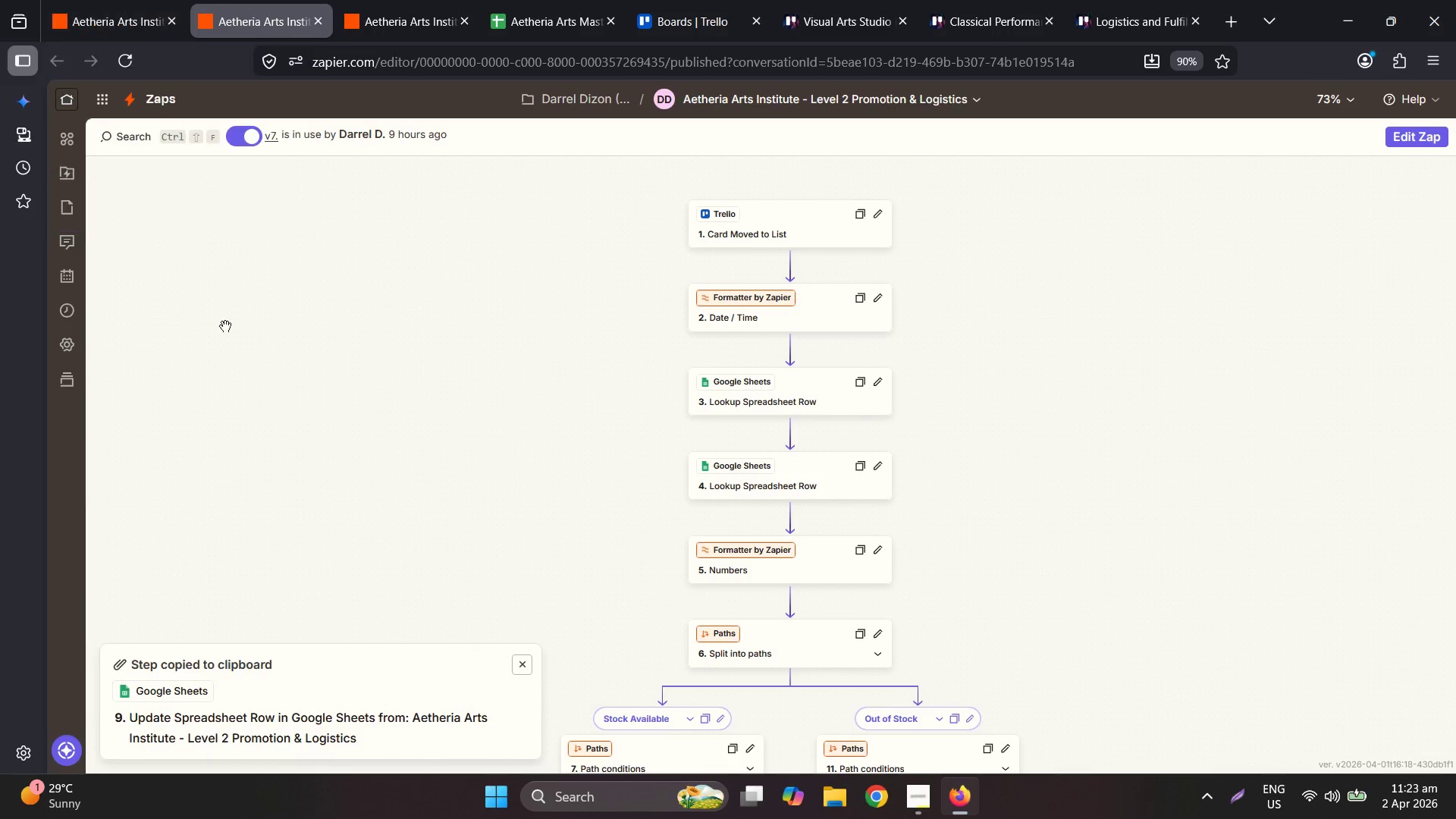 
mouse_move([82, 303])
 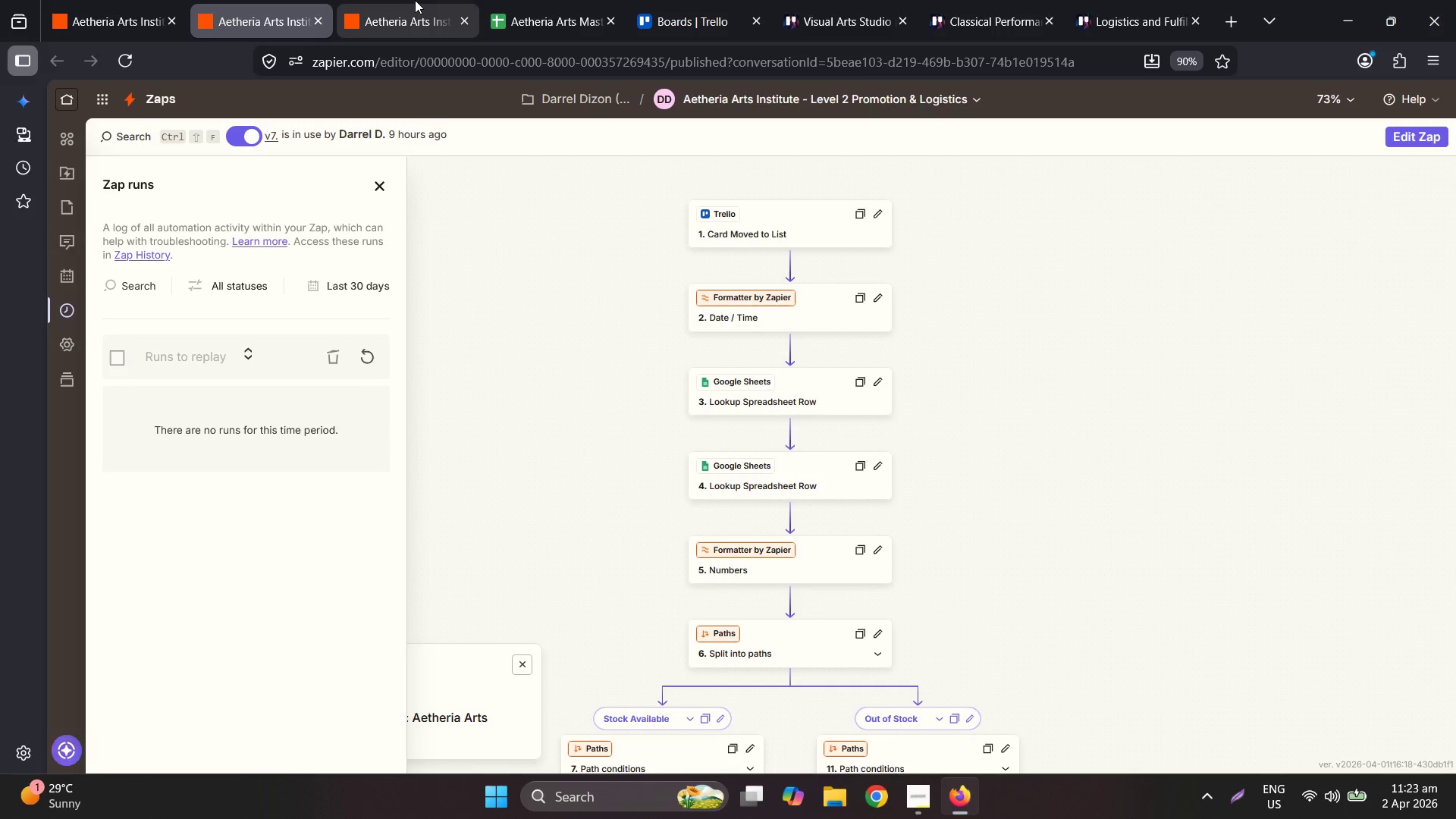 
left_click([415, 0])
 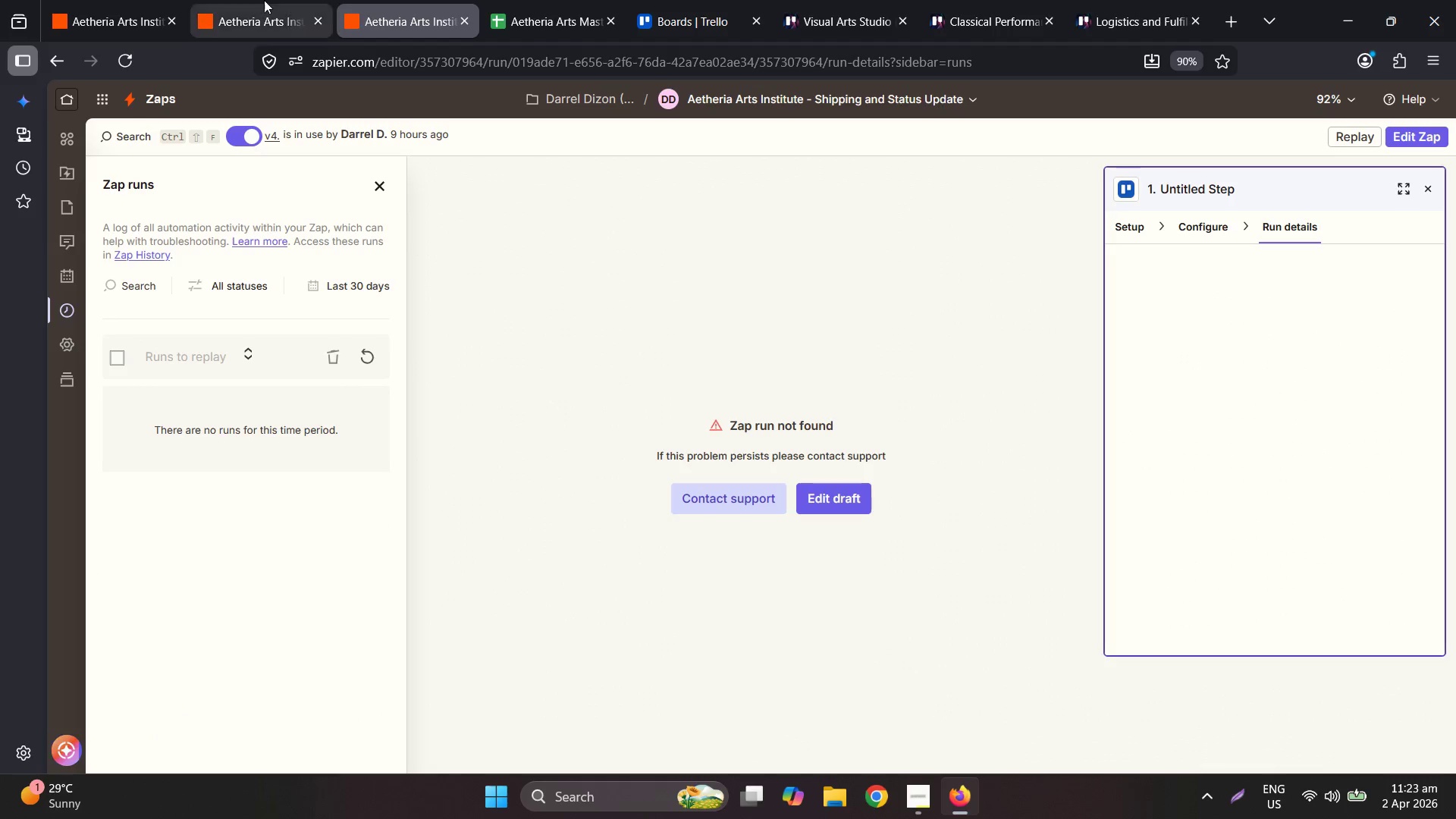 
left_click([169, 0])
 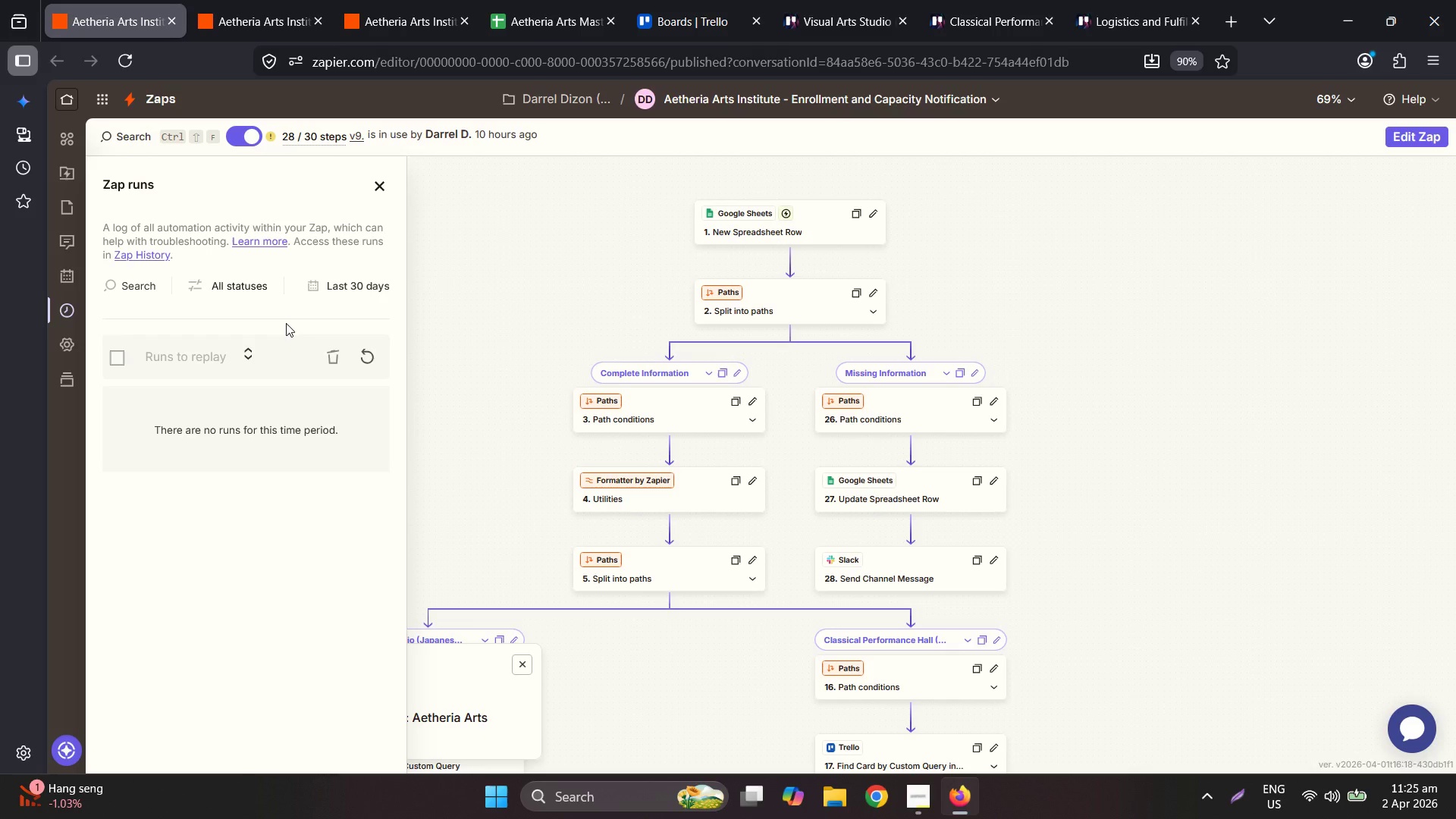 
wait(117.74)
 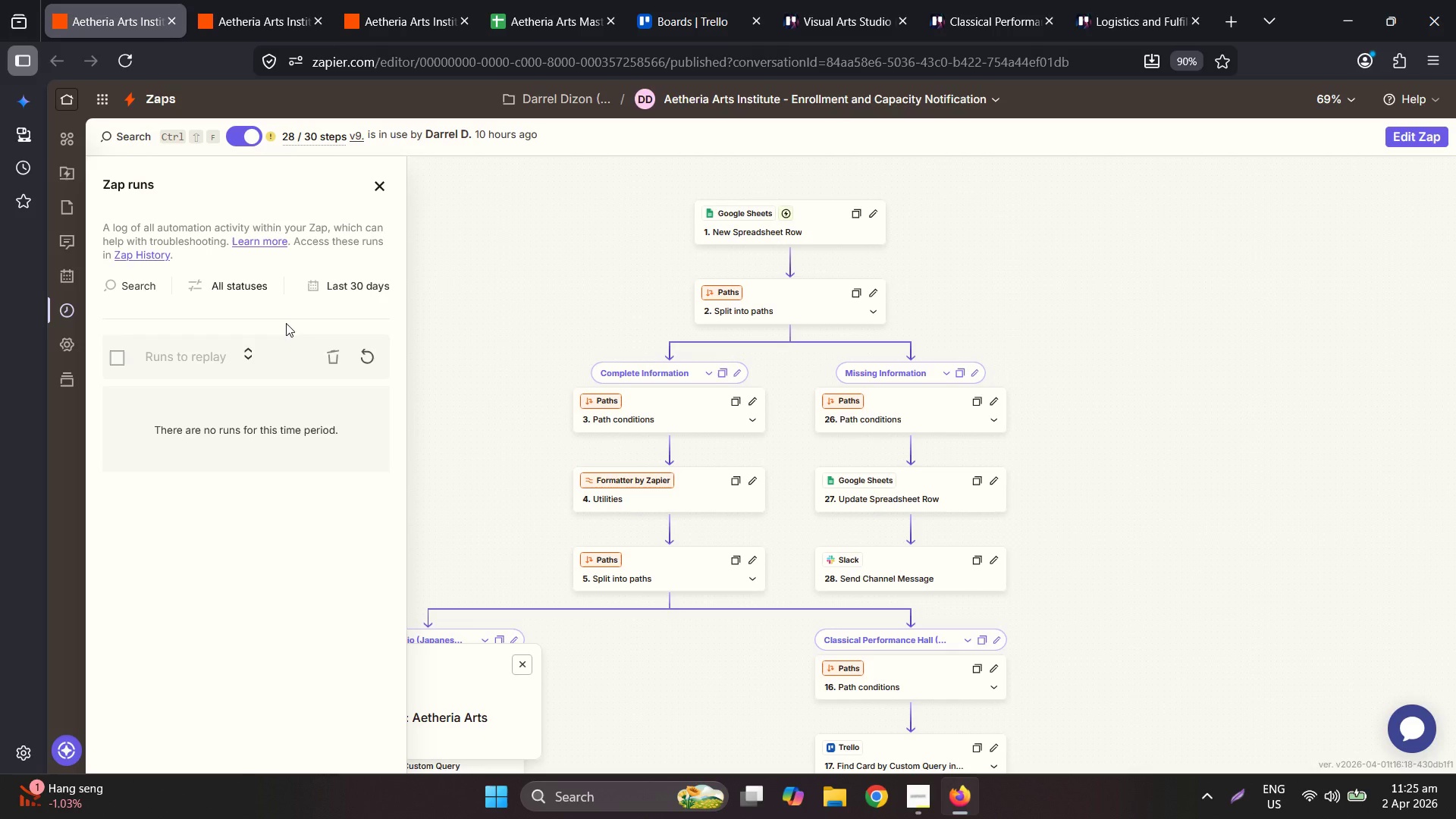 
left_click([497, 1])
 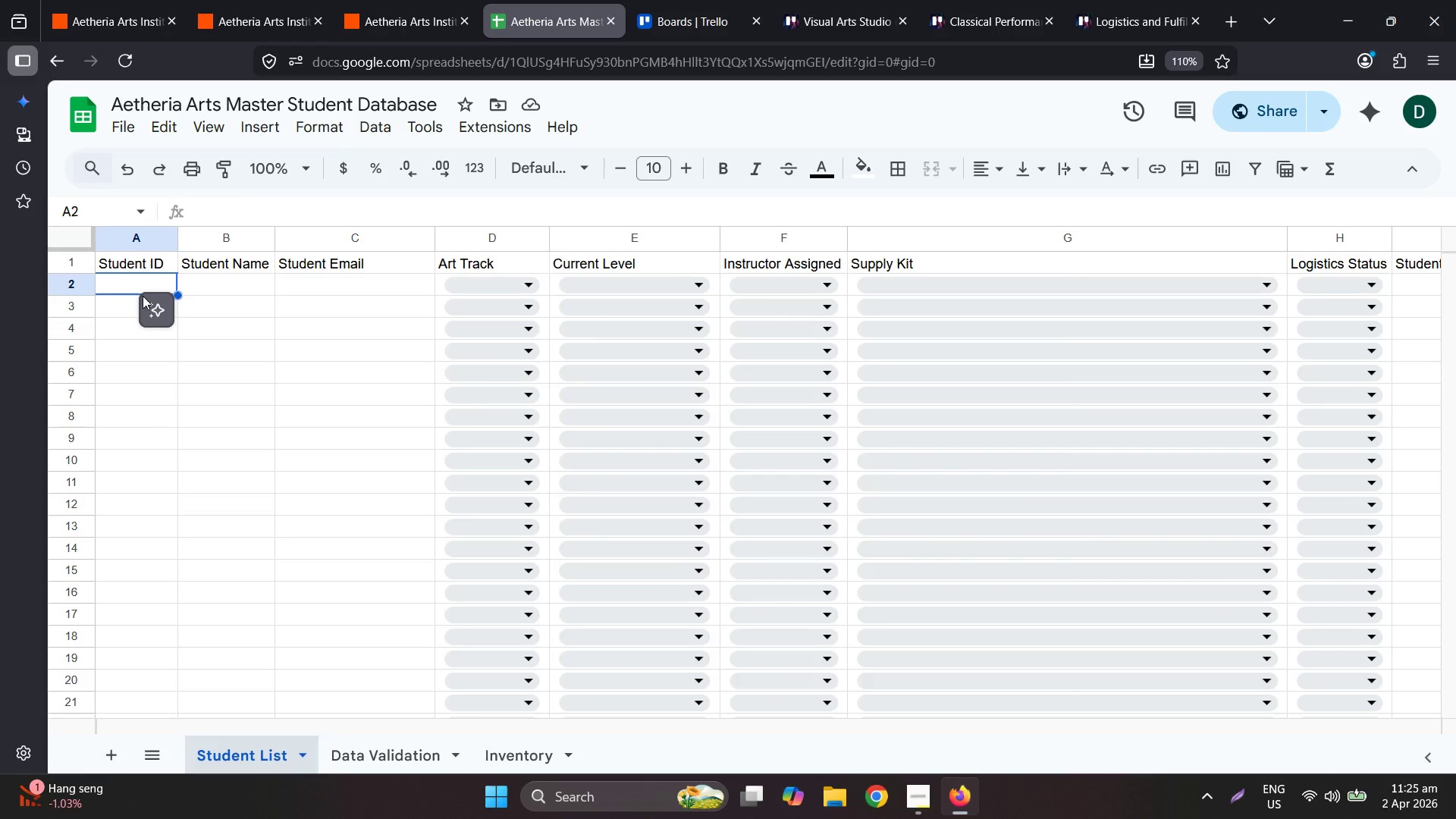 
type(2026-1)
key(Tab)
type(Darrel)
key(Tab)
type(darrelbdizon@)
key(Backspace)
type(001@gmail.com)
key(Tab)
 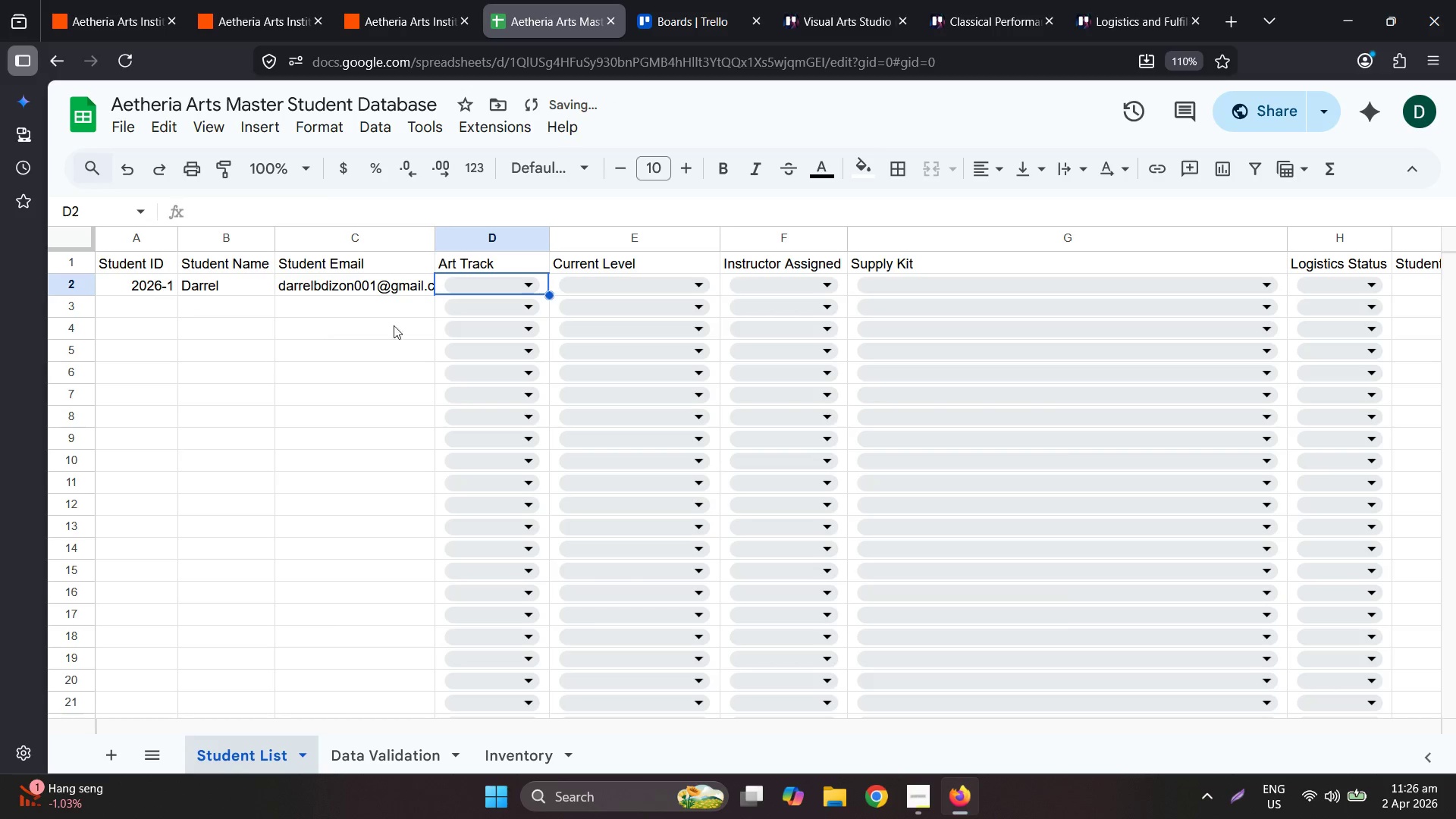 
left_click([516, 281])
 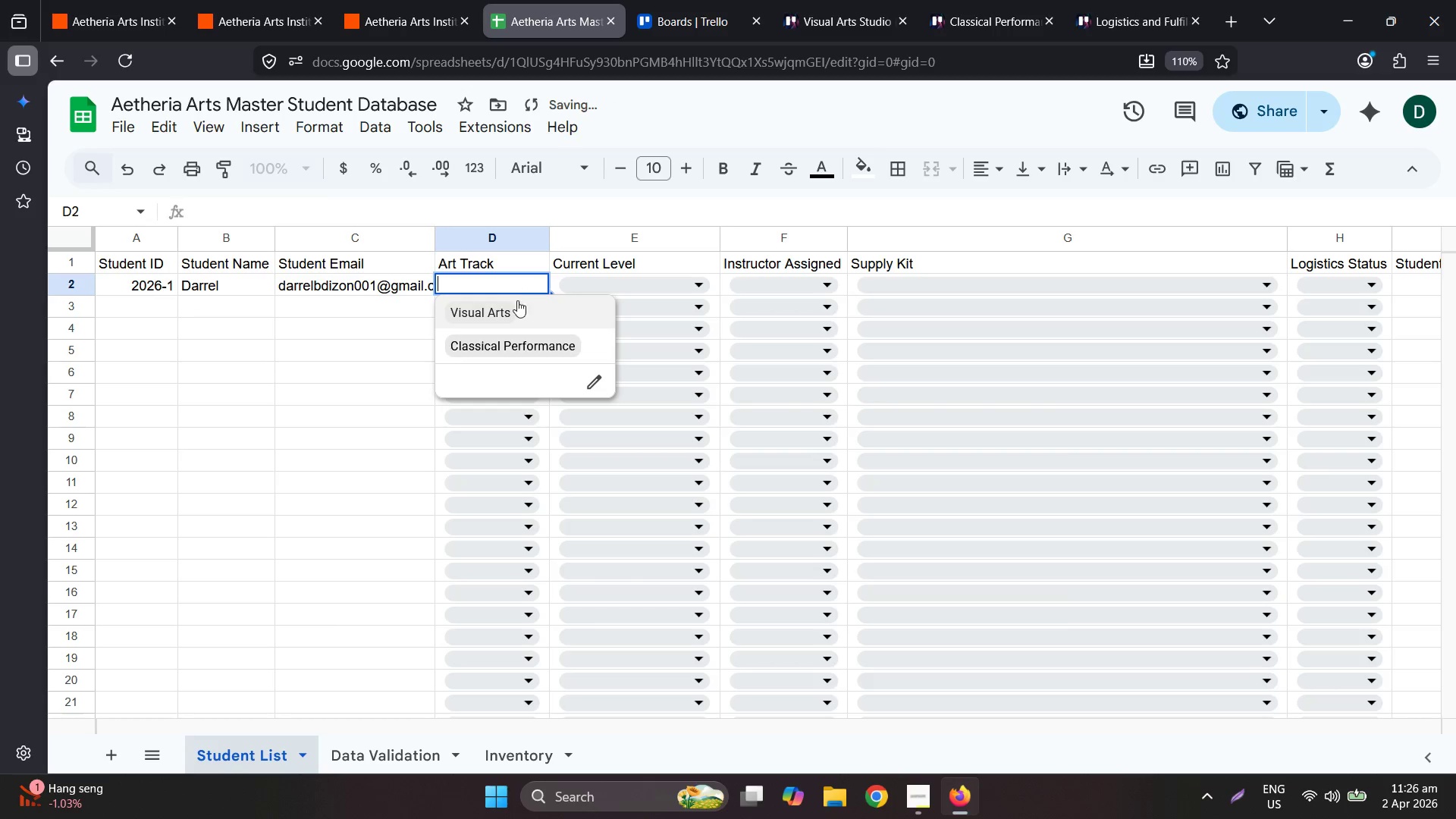 
left_click([517, 315])
 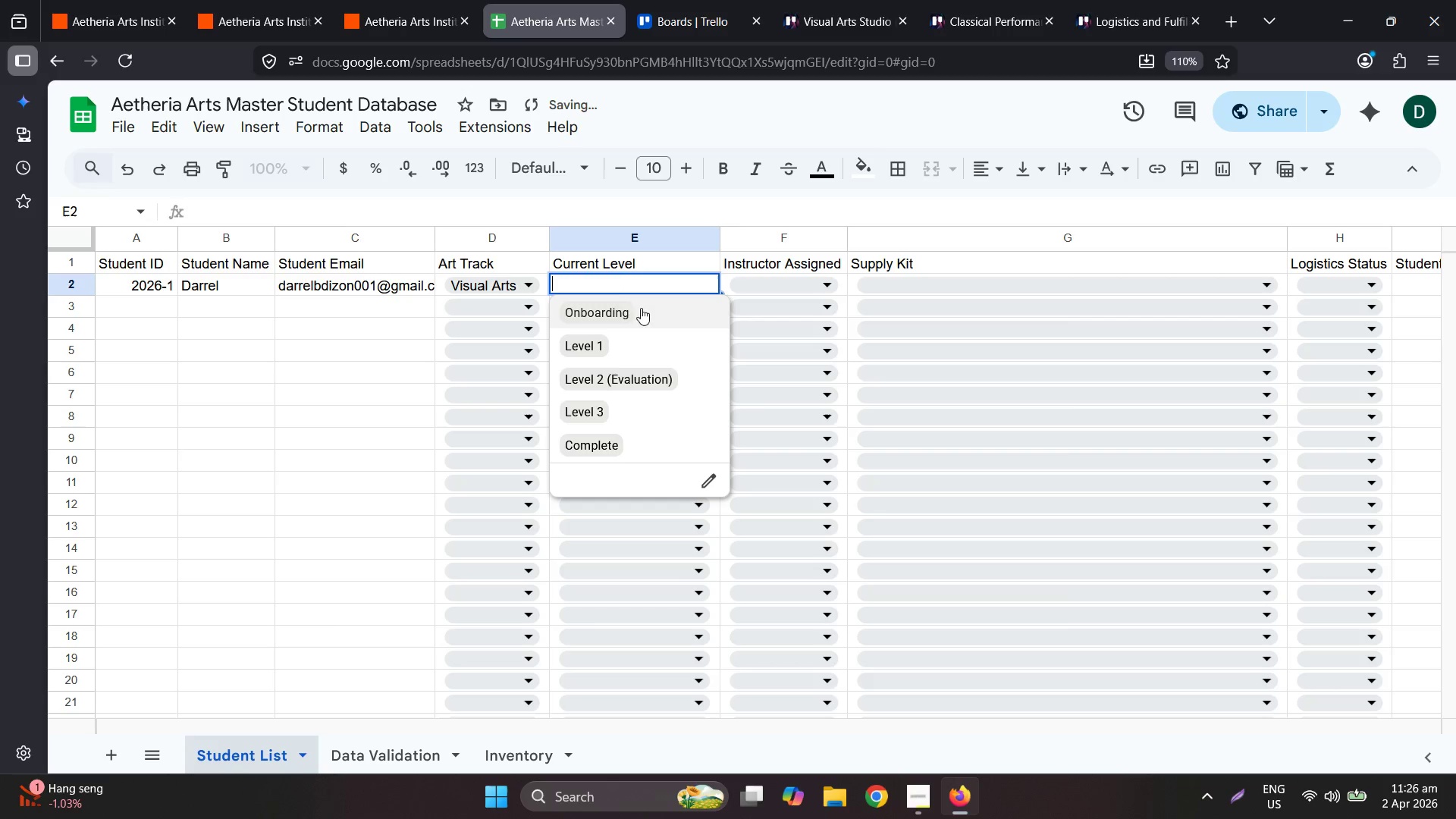 
left_click([314, 330])
 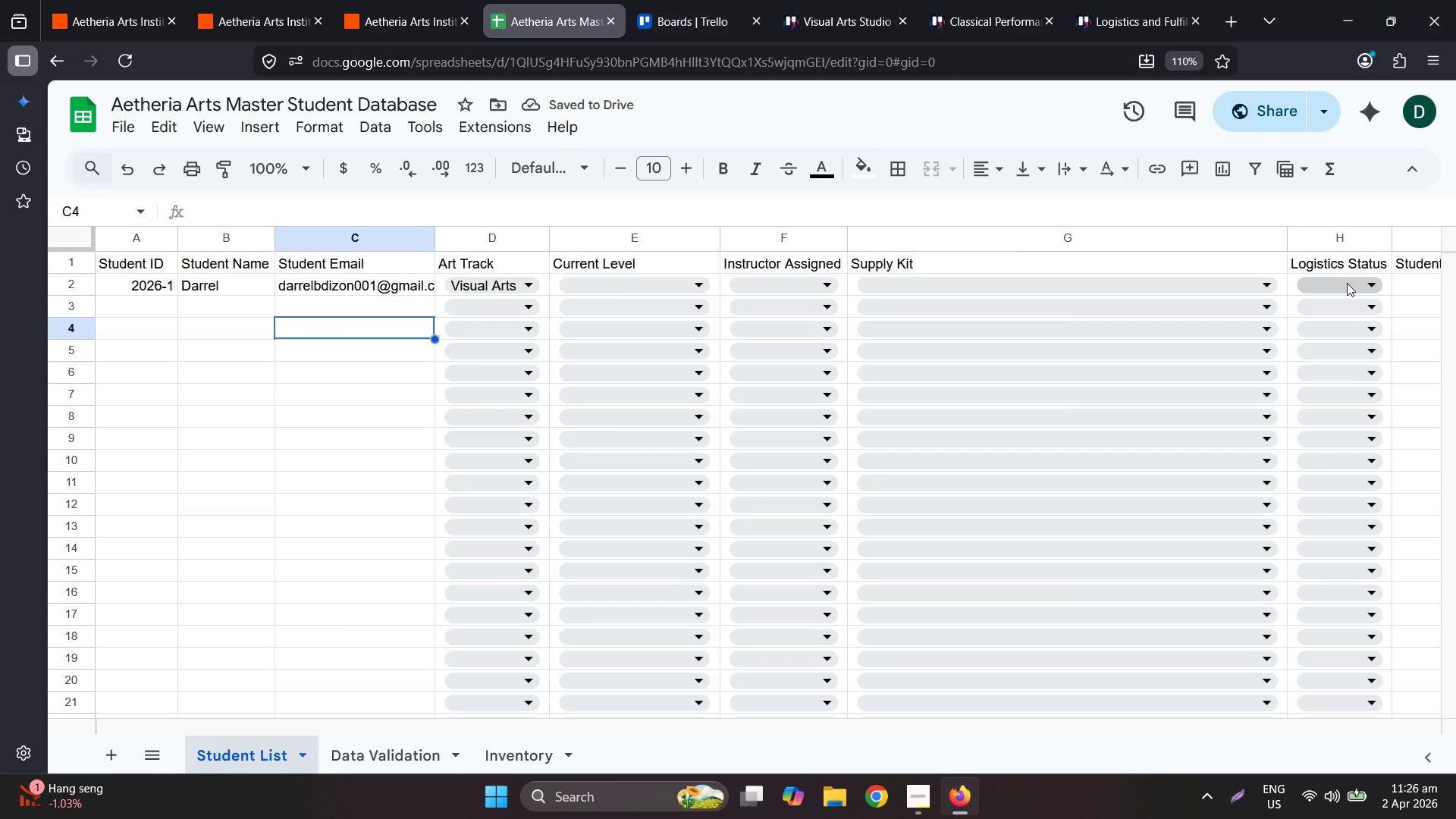 
left_click([1423, 283])
 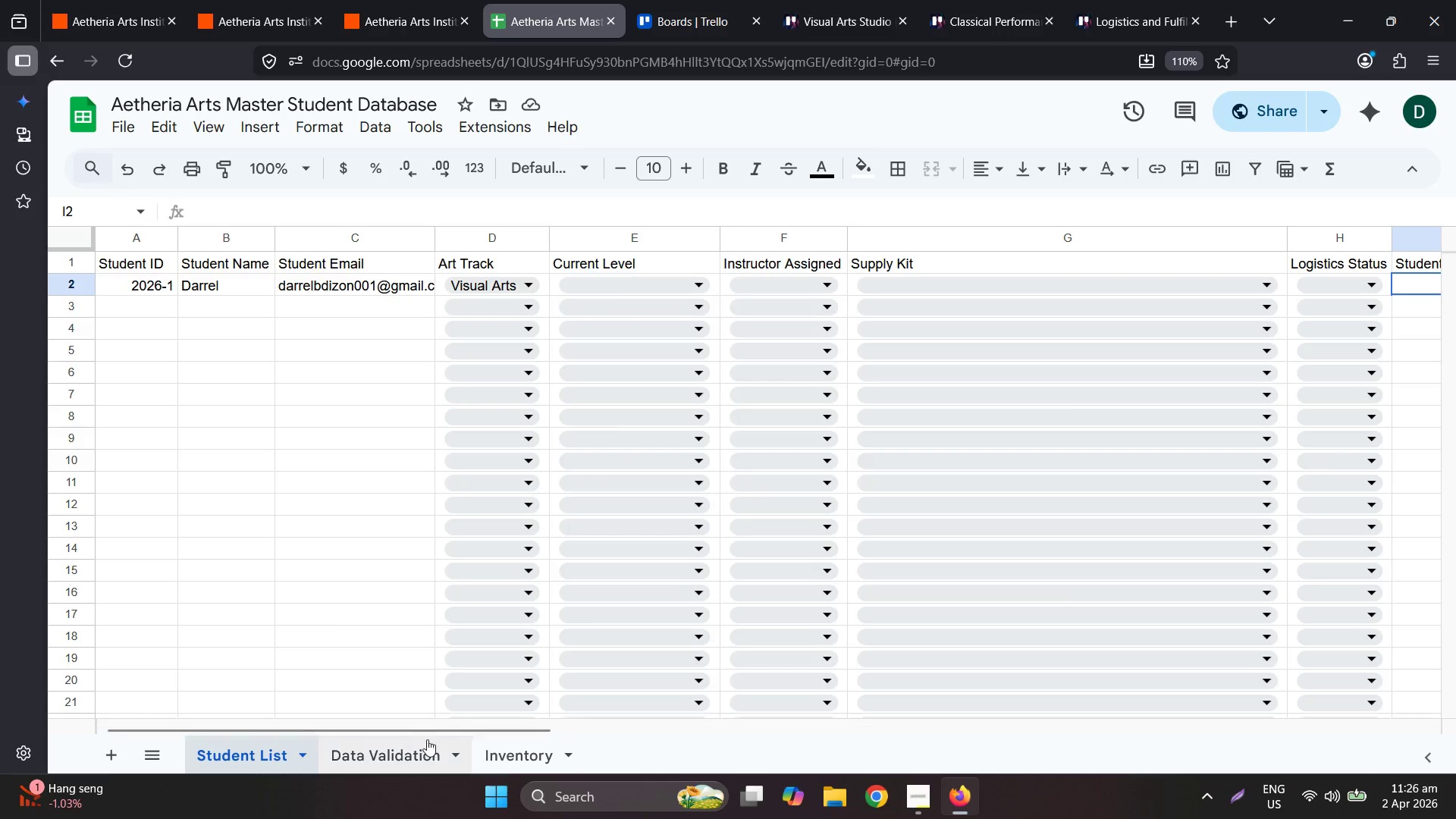 
left_click_drag(start_coordinate=[419, 731], to_coordinate=[635, 726])
 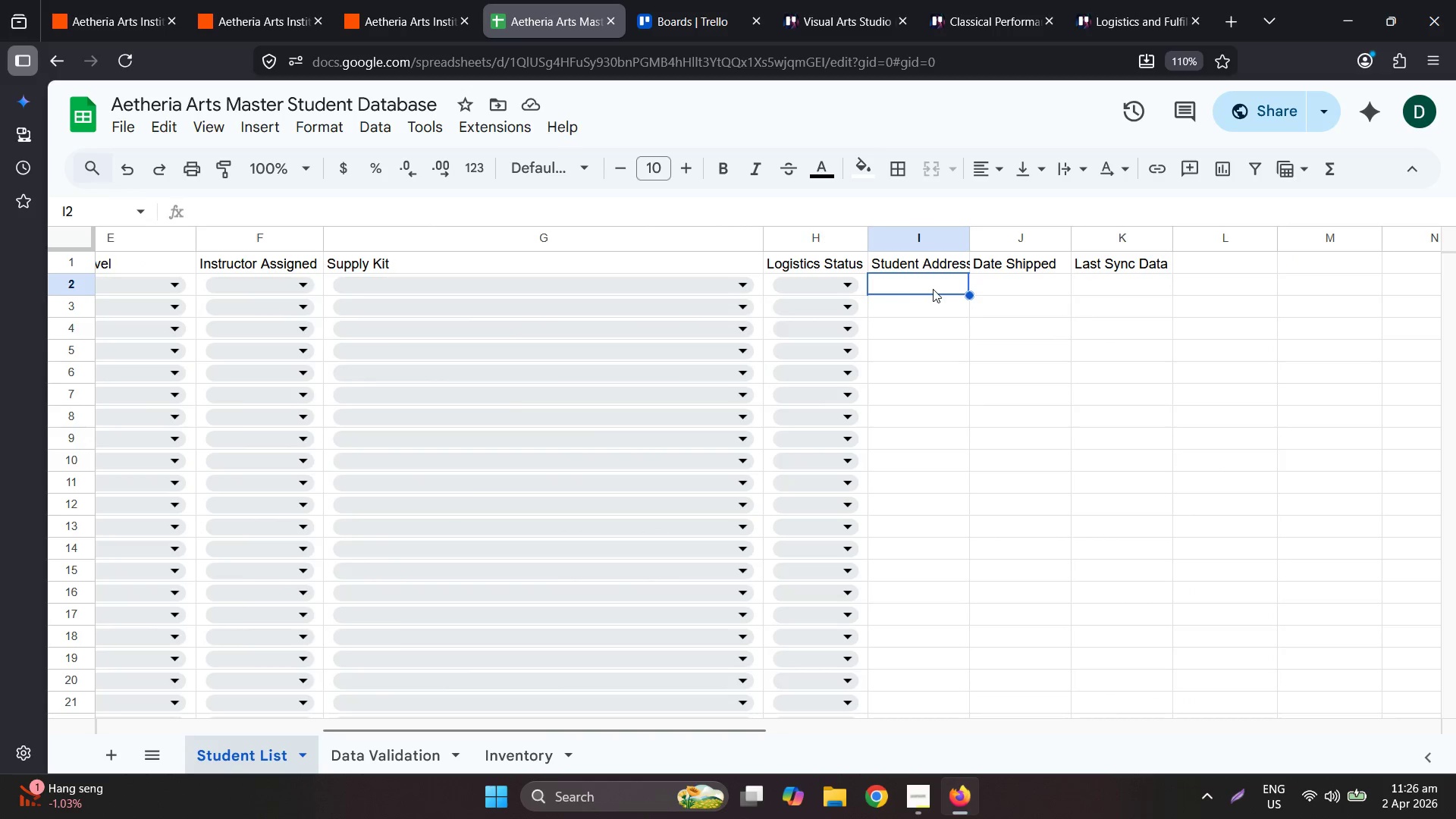 
double_click([933, 289])
 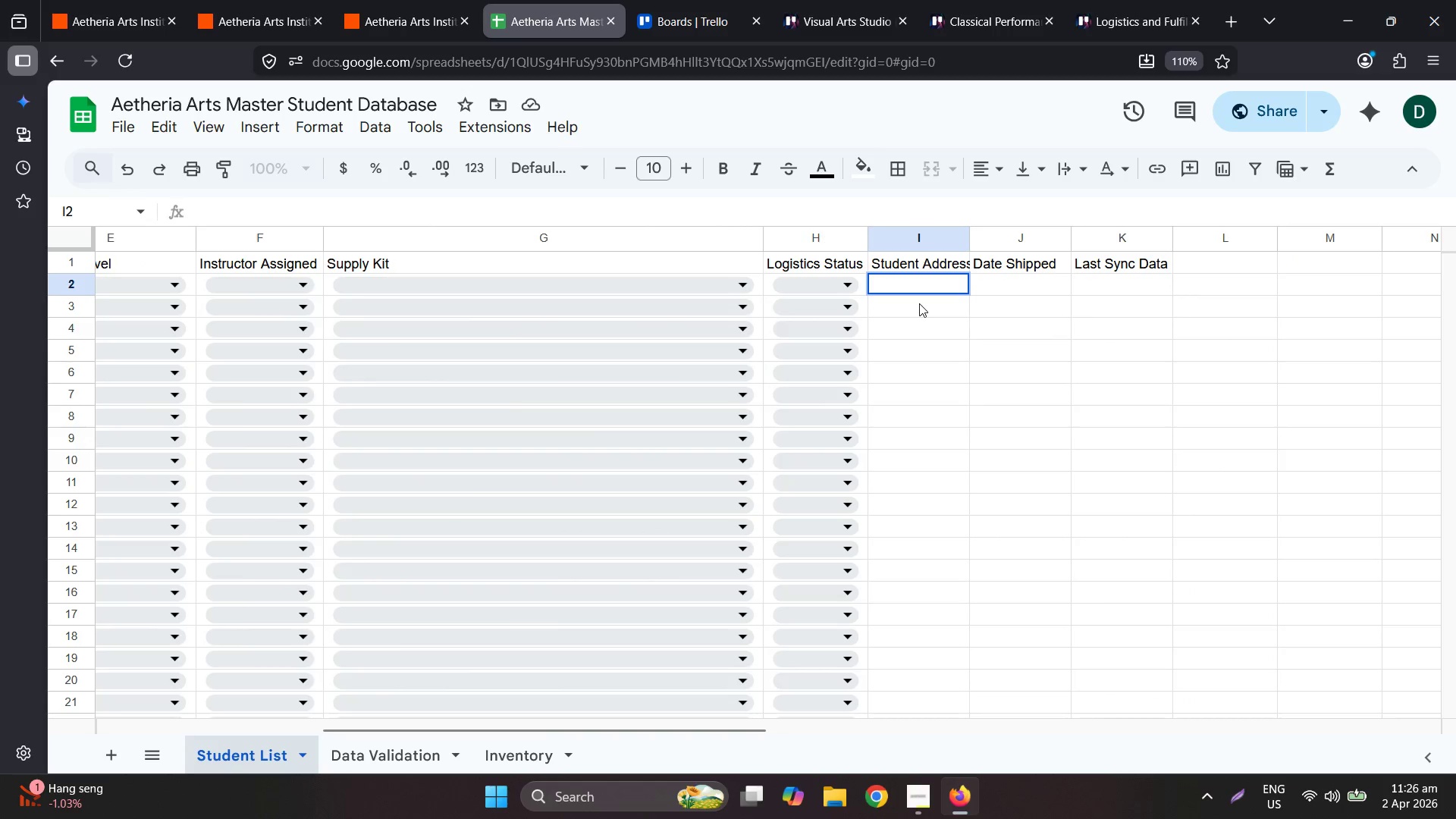 
type(NY, USA)
key(Tab)
 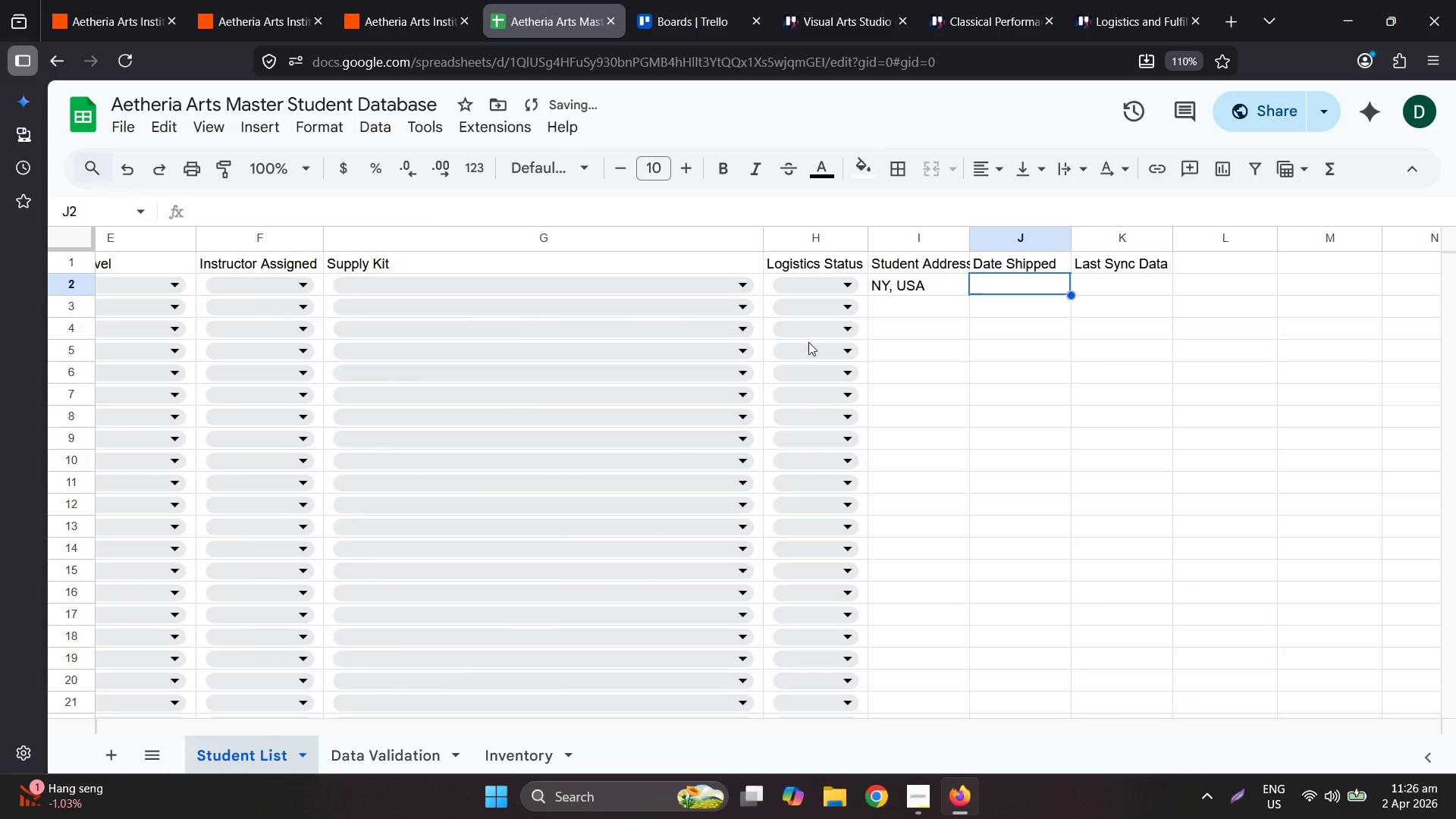 
left_click_drag(start_coordinate=[394, 725], to_coordinate=[71, 675])
 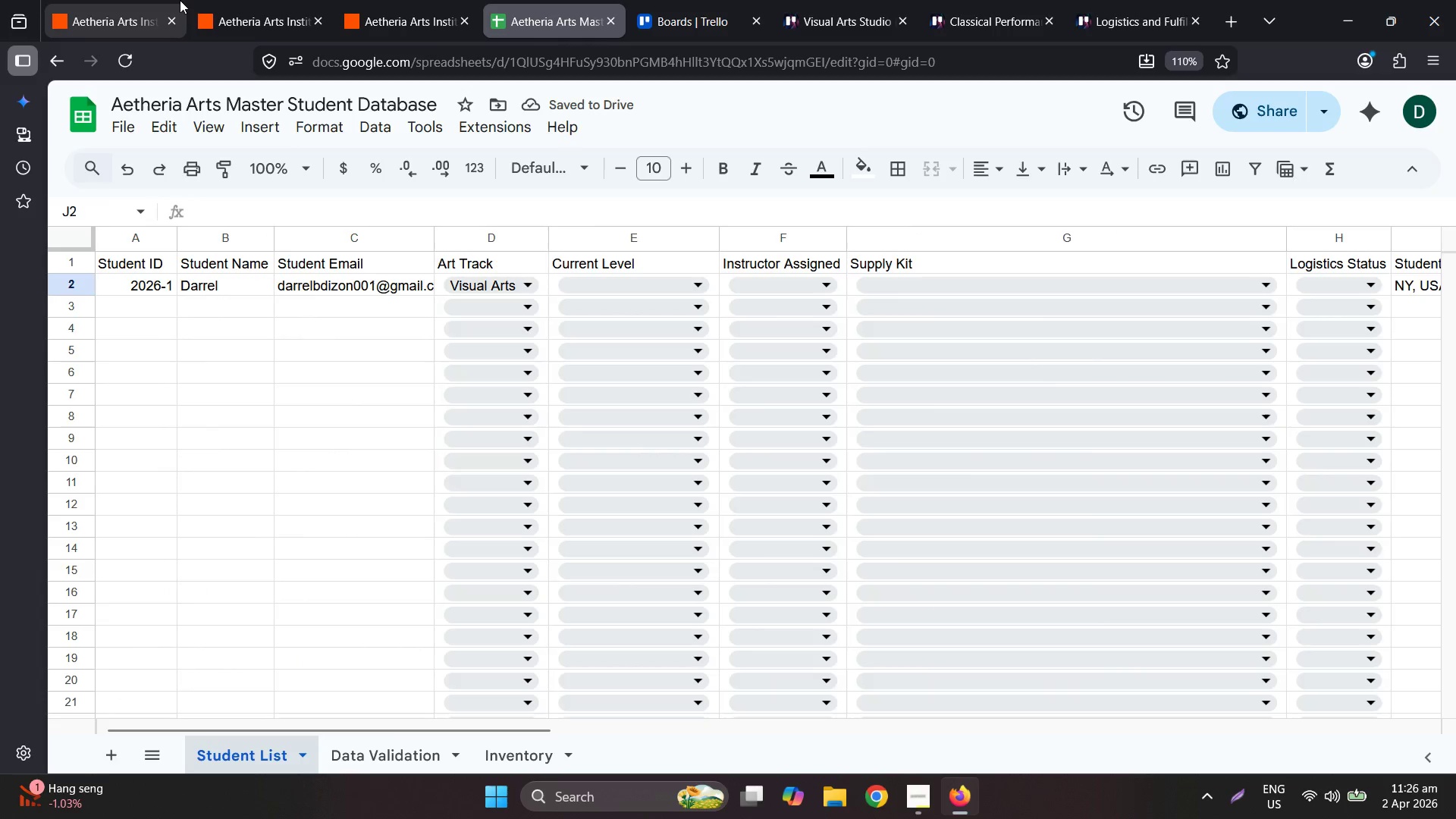 
left_click([180, 0])
 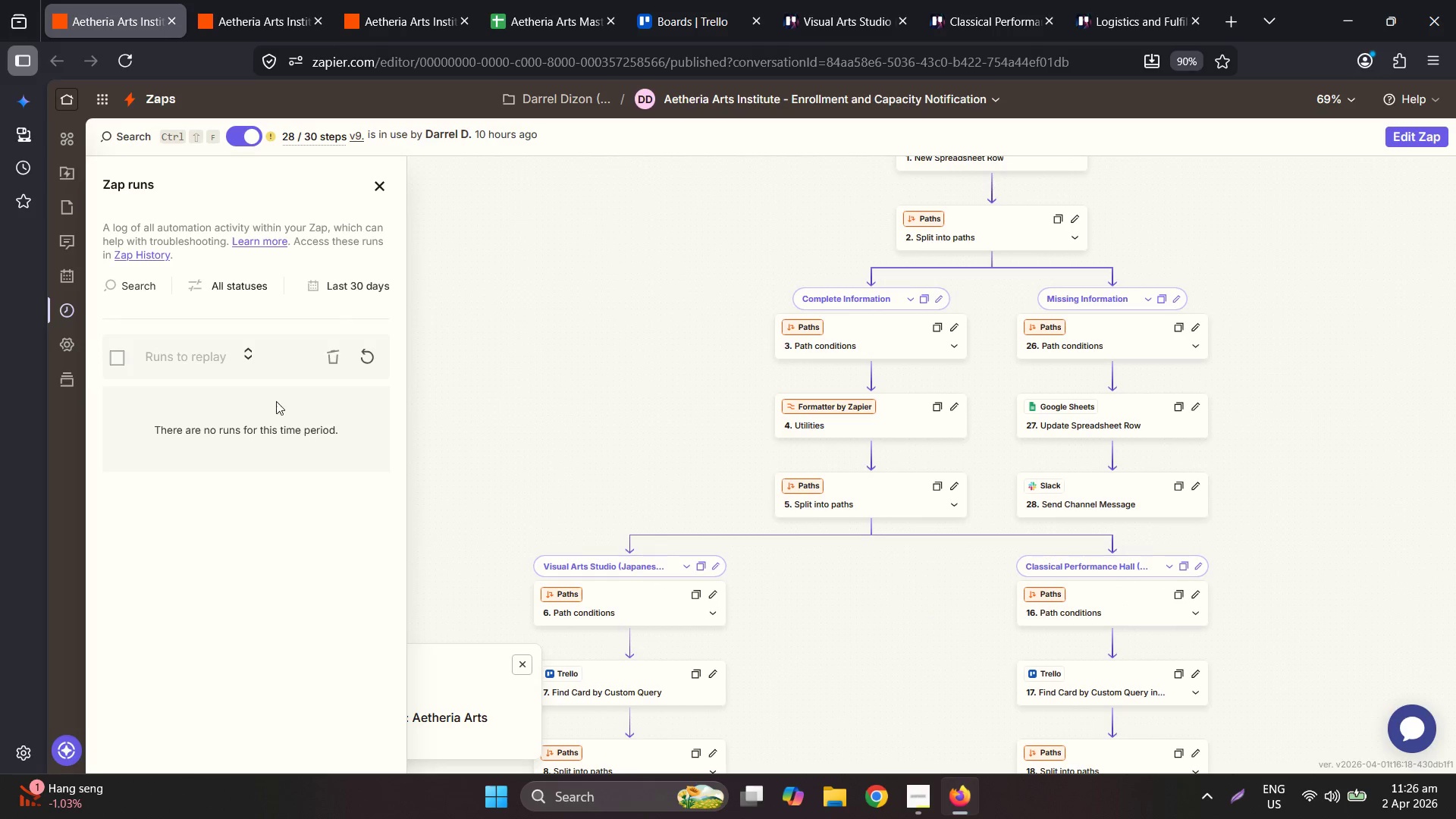 
left_click([368, 349])
 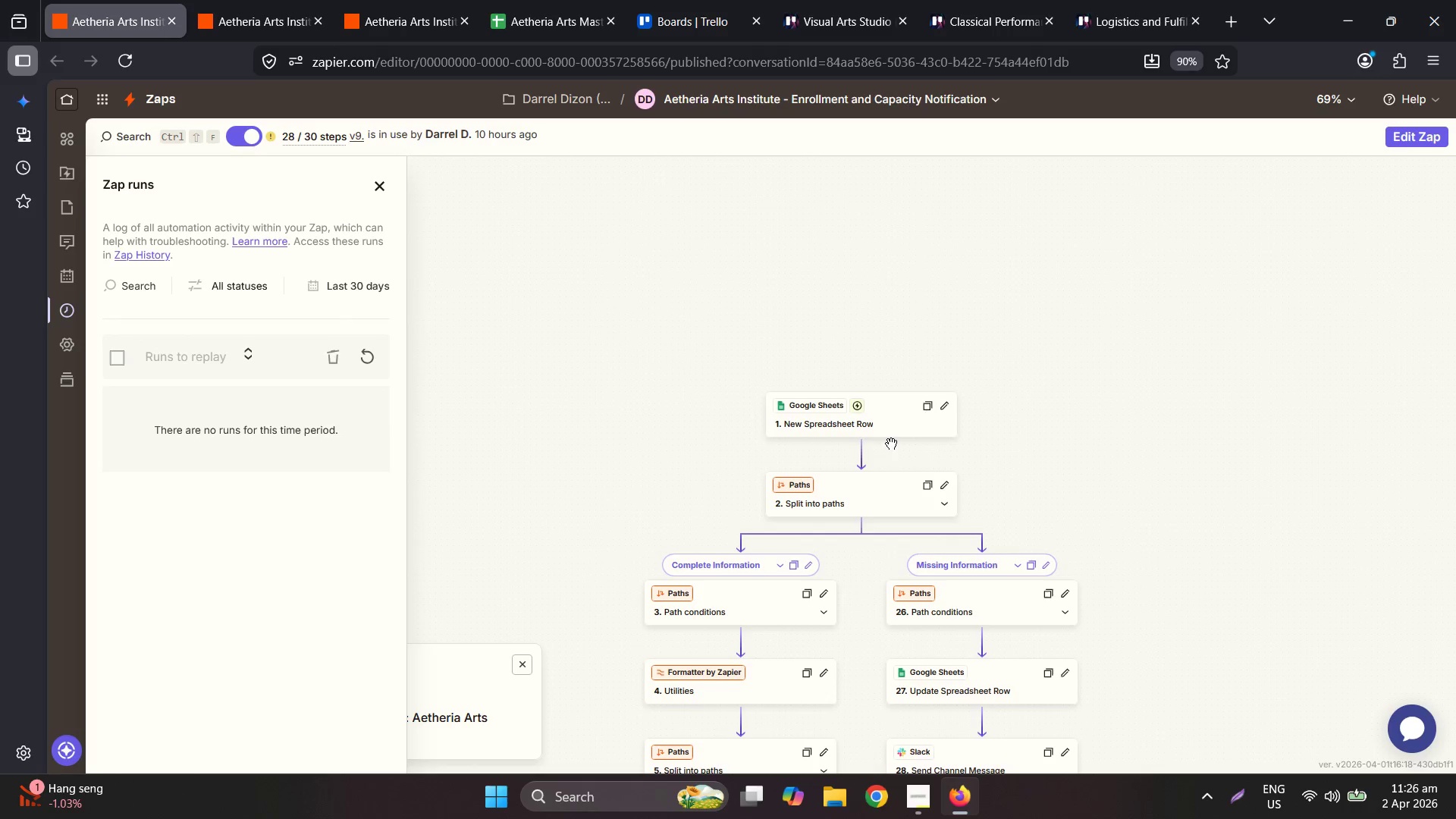 
left_click([853, 402])
 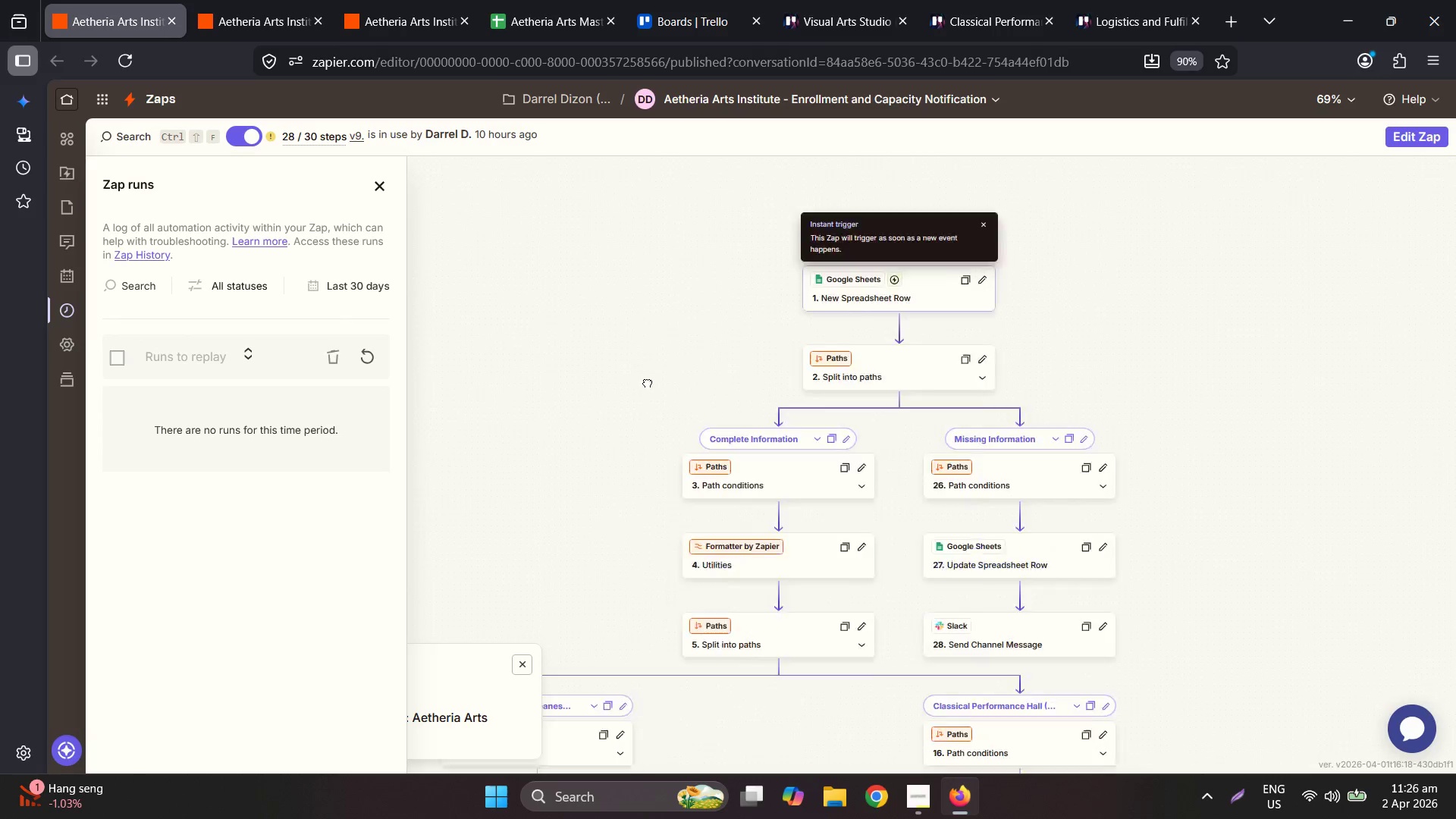 
left_click([543, 0])
 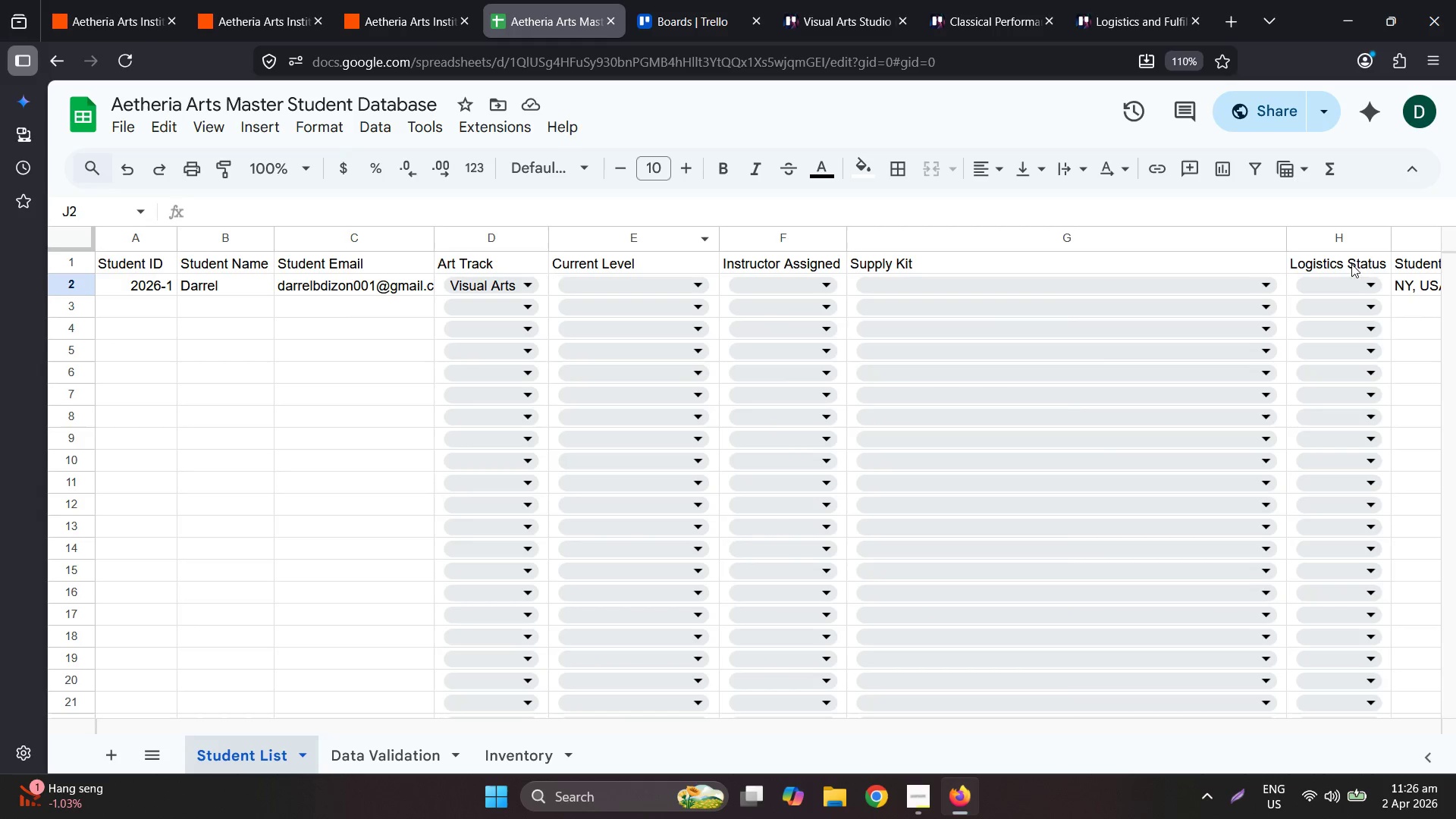 
left_click([1419, 284])
 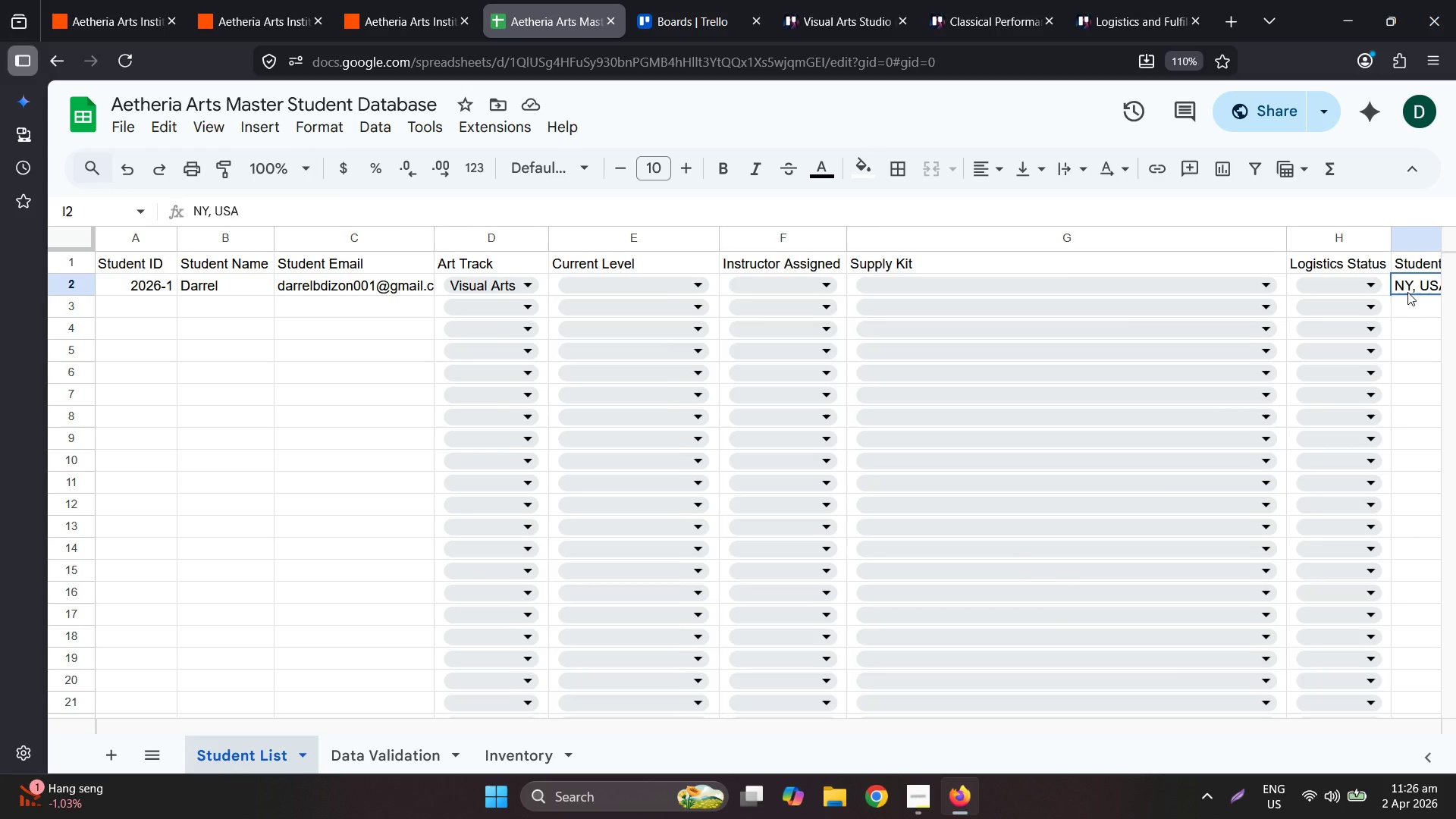 
key(Enter)
 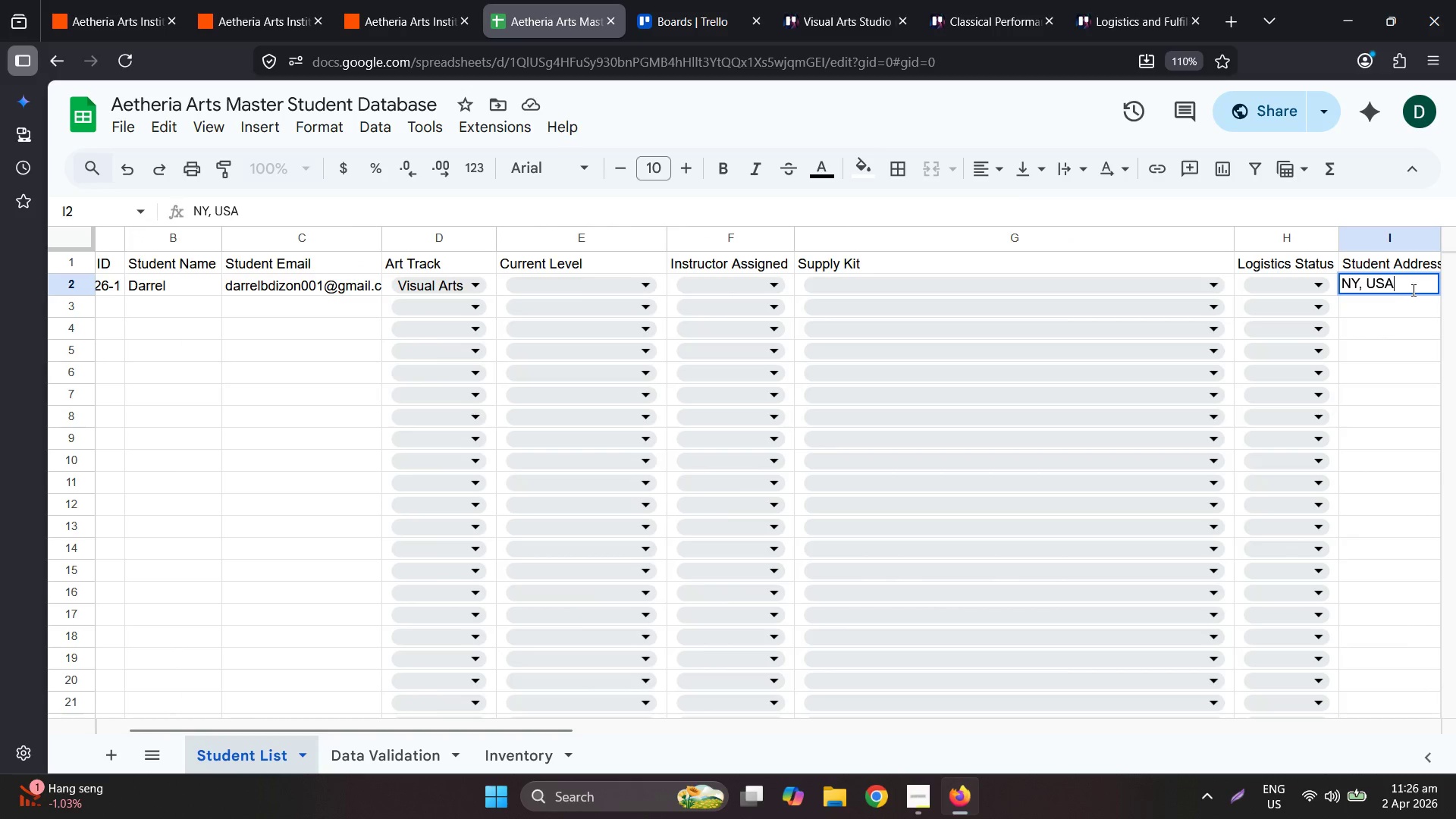 
key(Enter)
 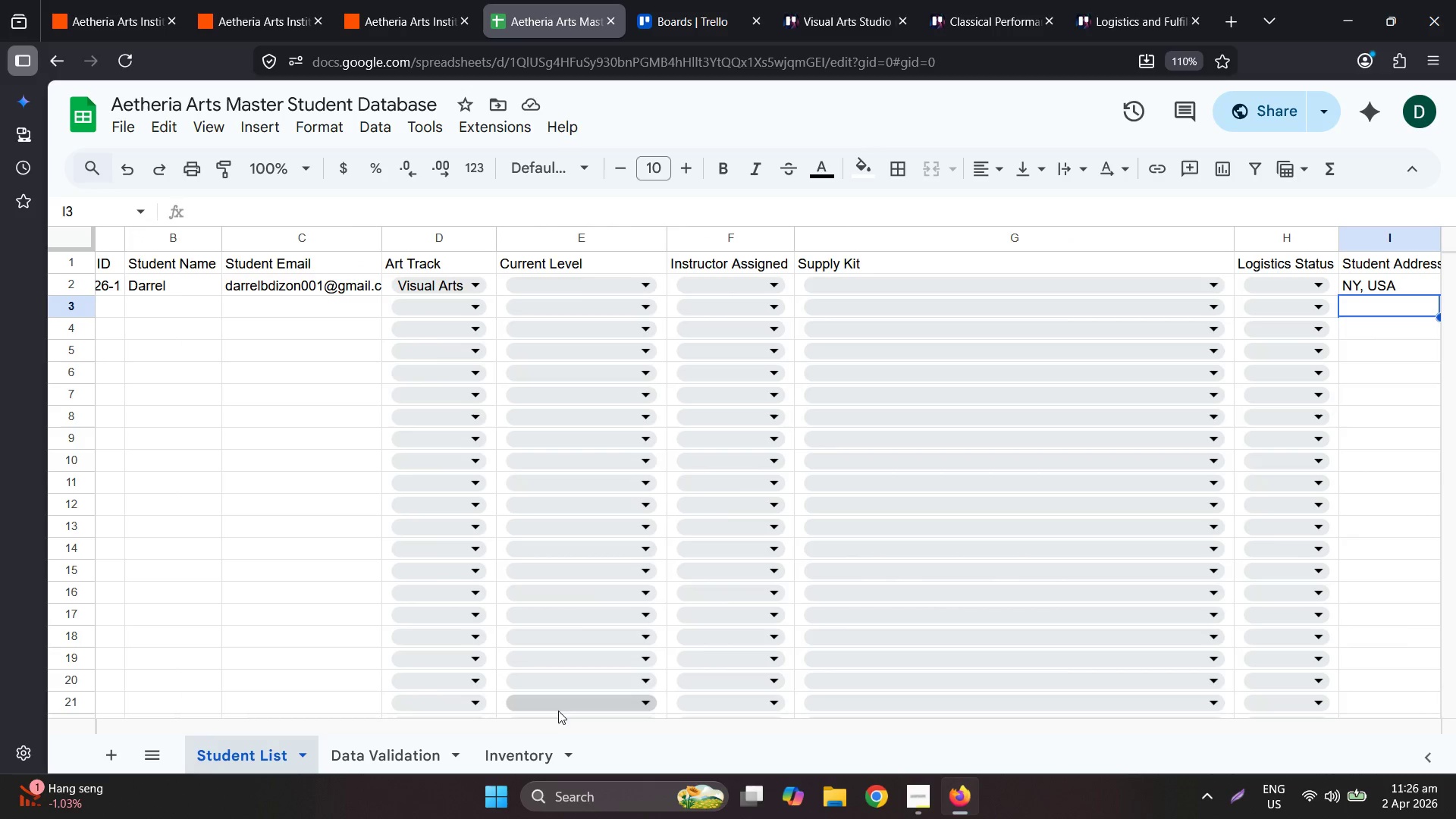 
left_click_drag(start_coordinate=[537, 726], to_coordinate=[394, 726])
 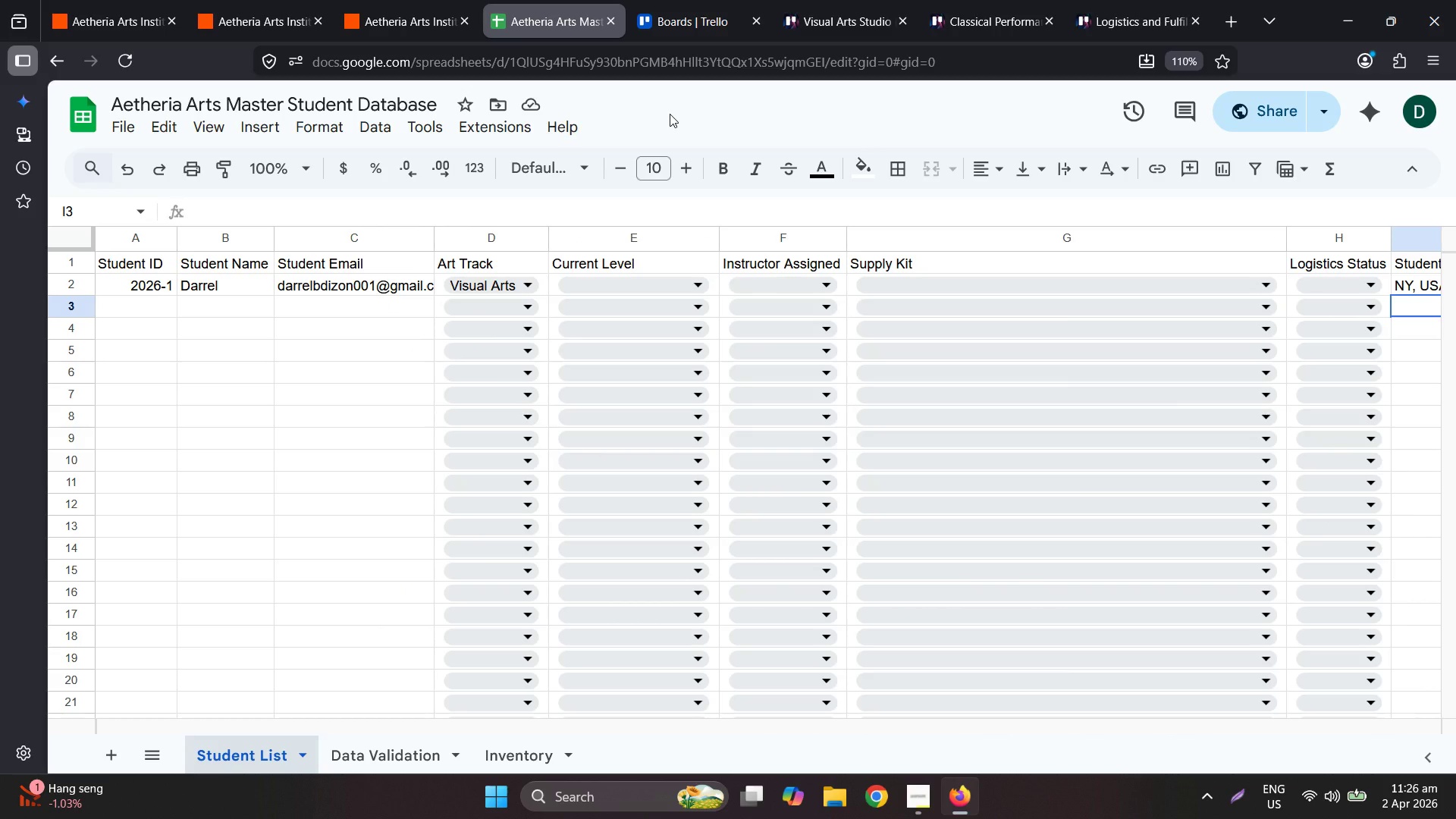 
wait(11.45)
 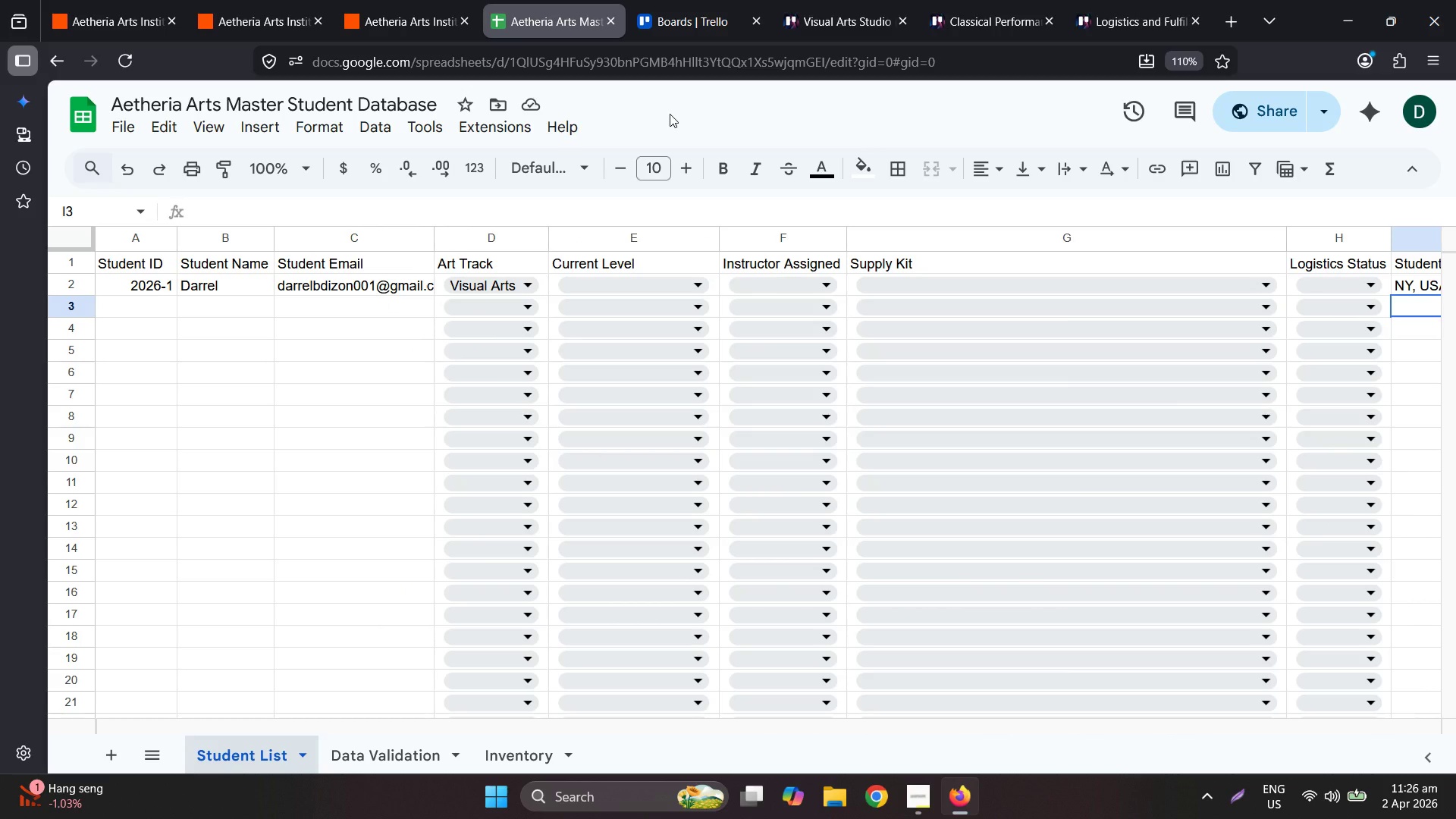 
left_click([158, 0])
 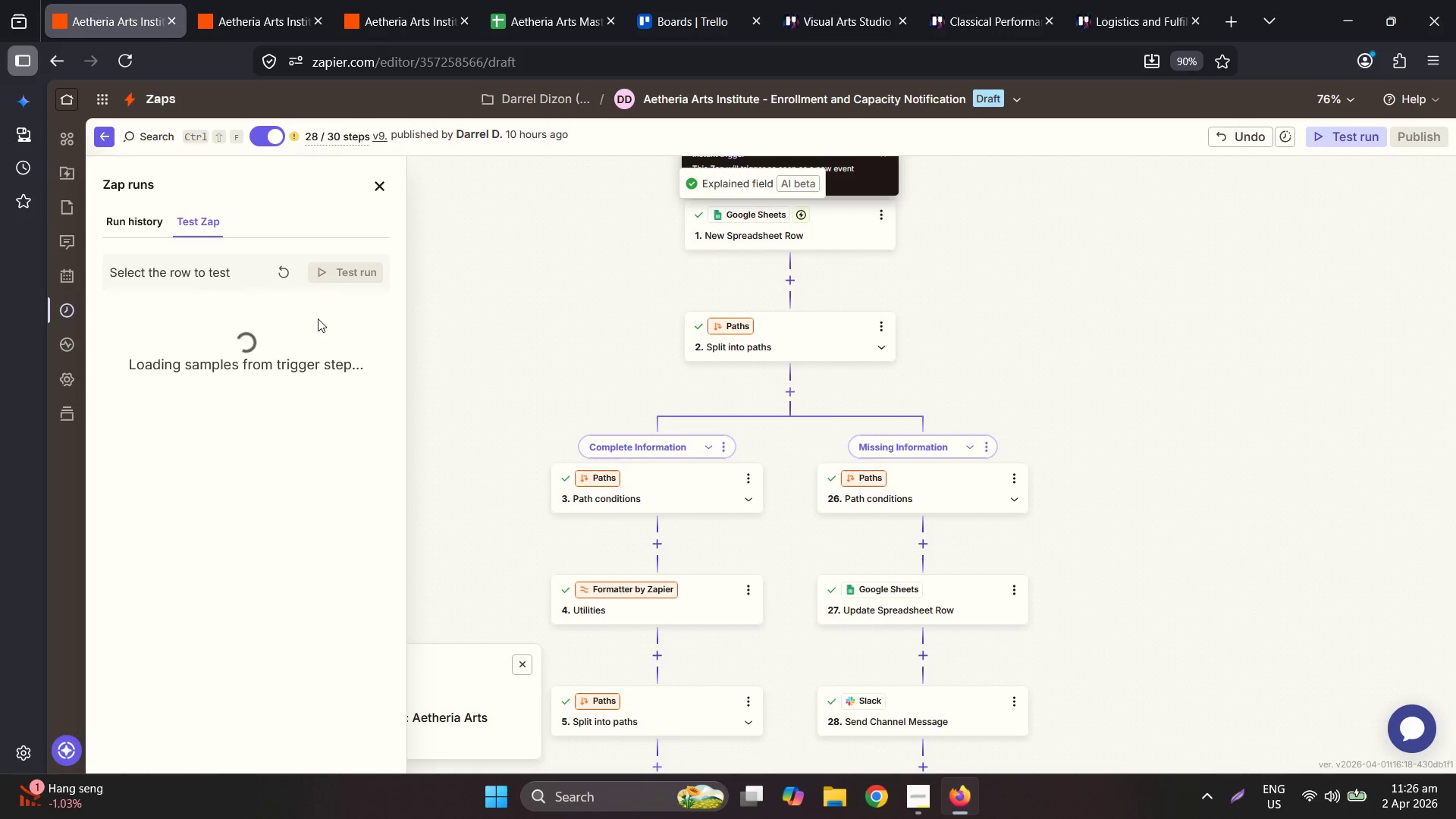 
wait(5.45)
 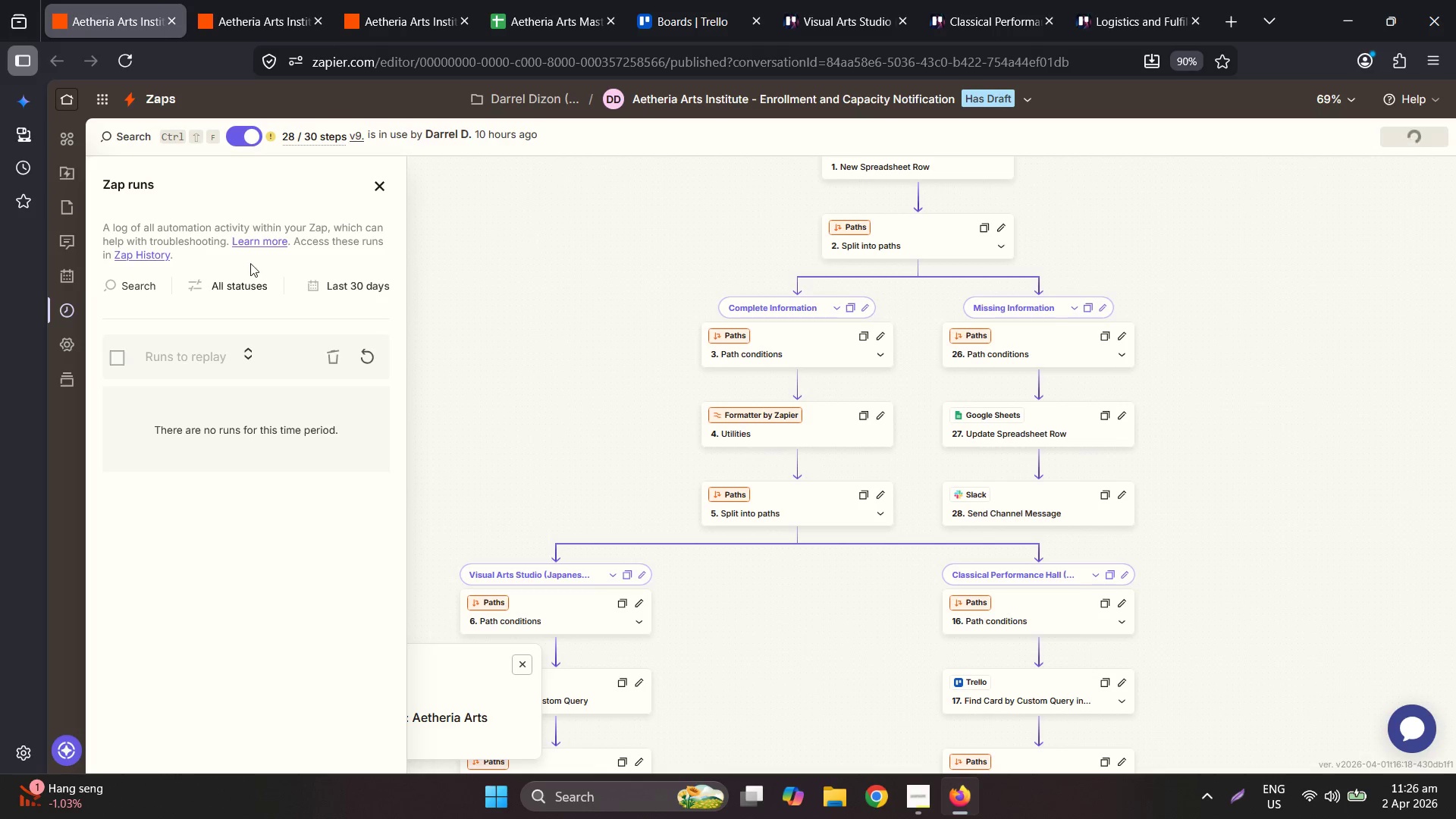 
left_click([288, 272])
 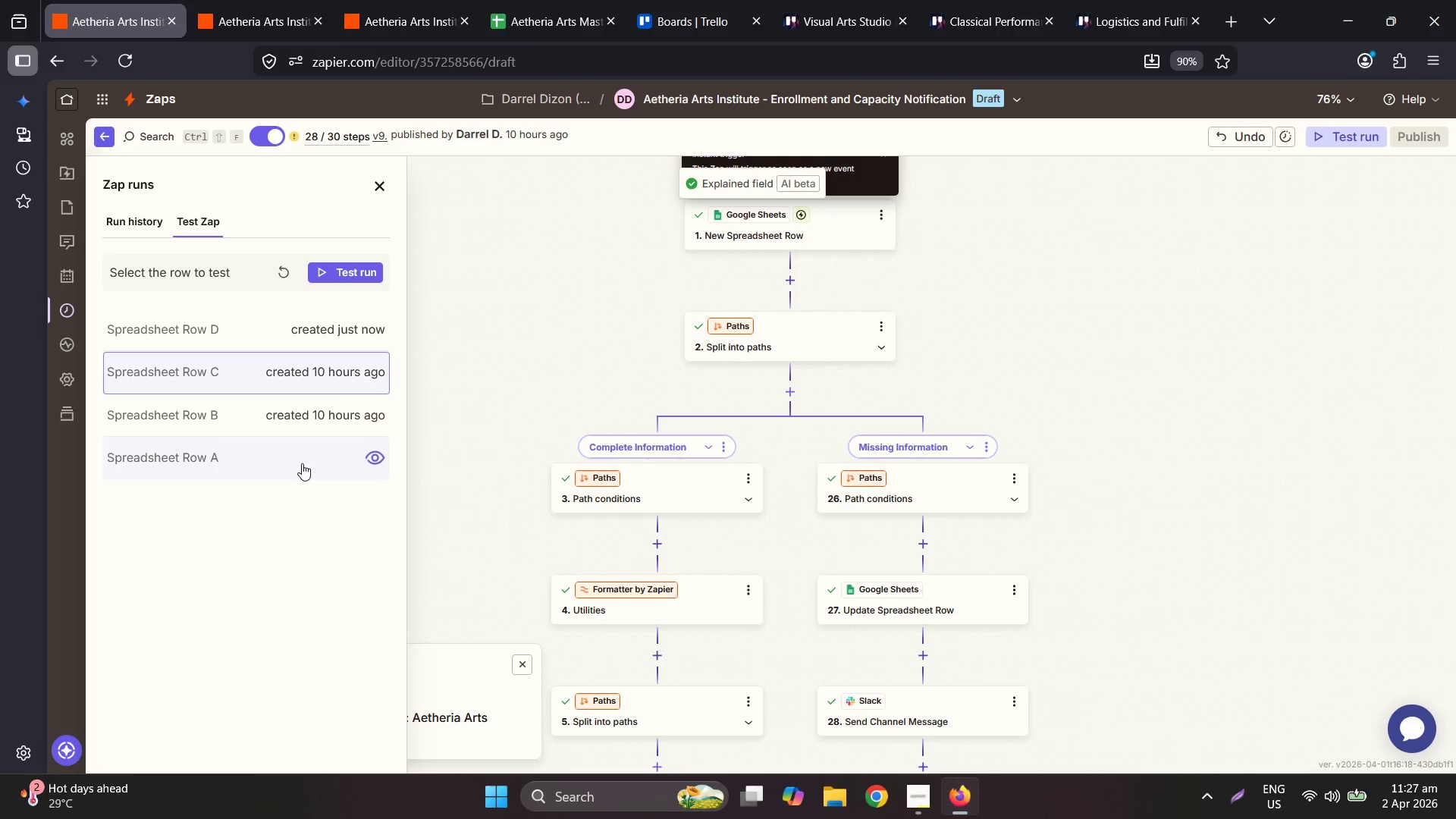 
wait(41.36)
 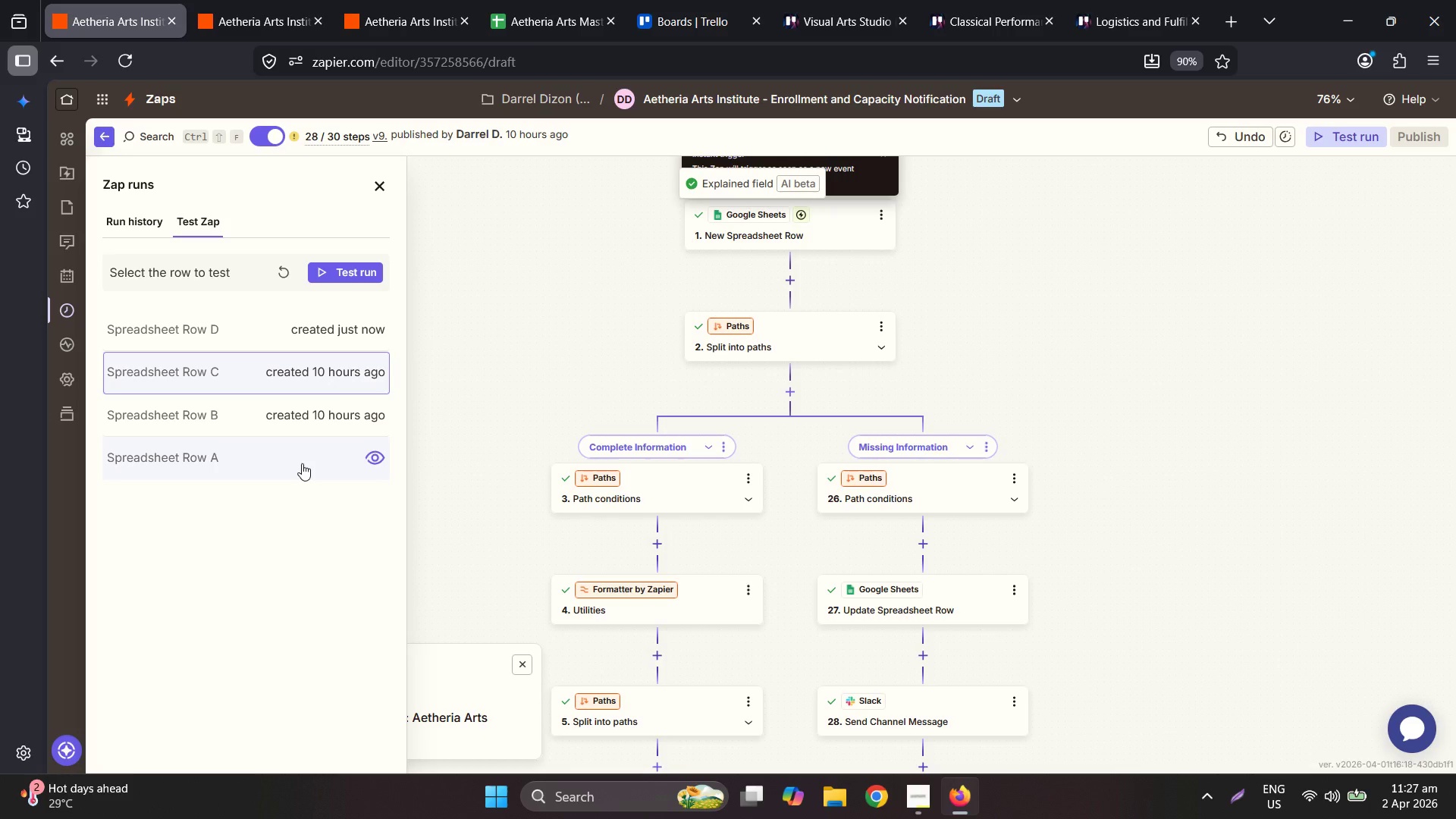 
left_click([230, 342])
 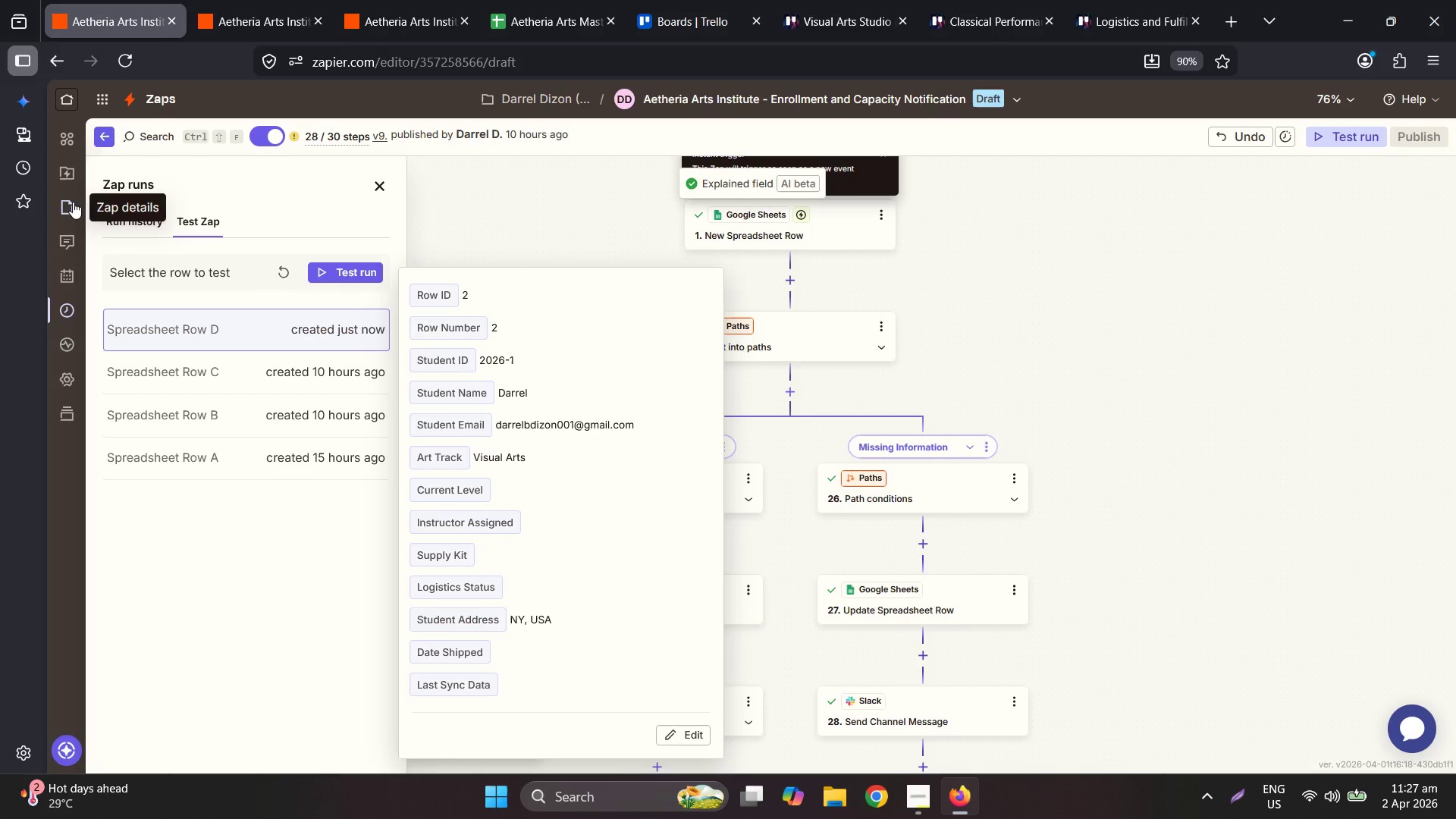 
left_click([137, 219])
 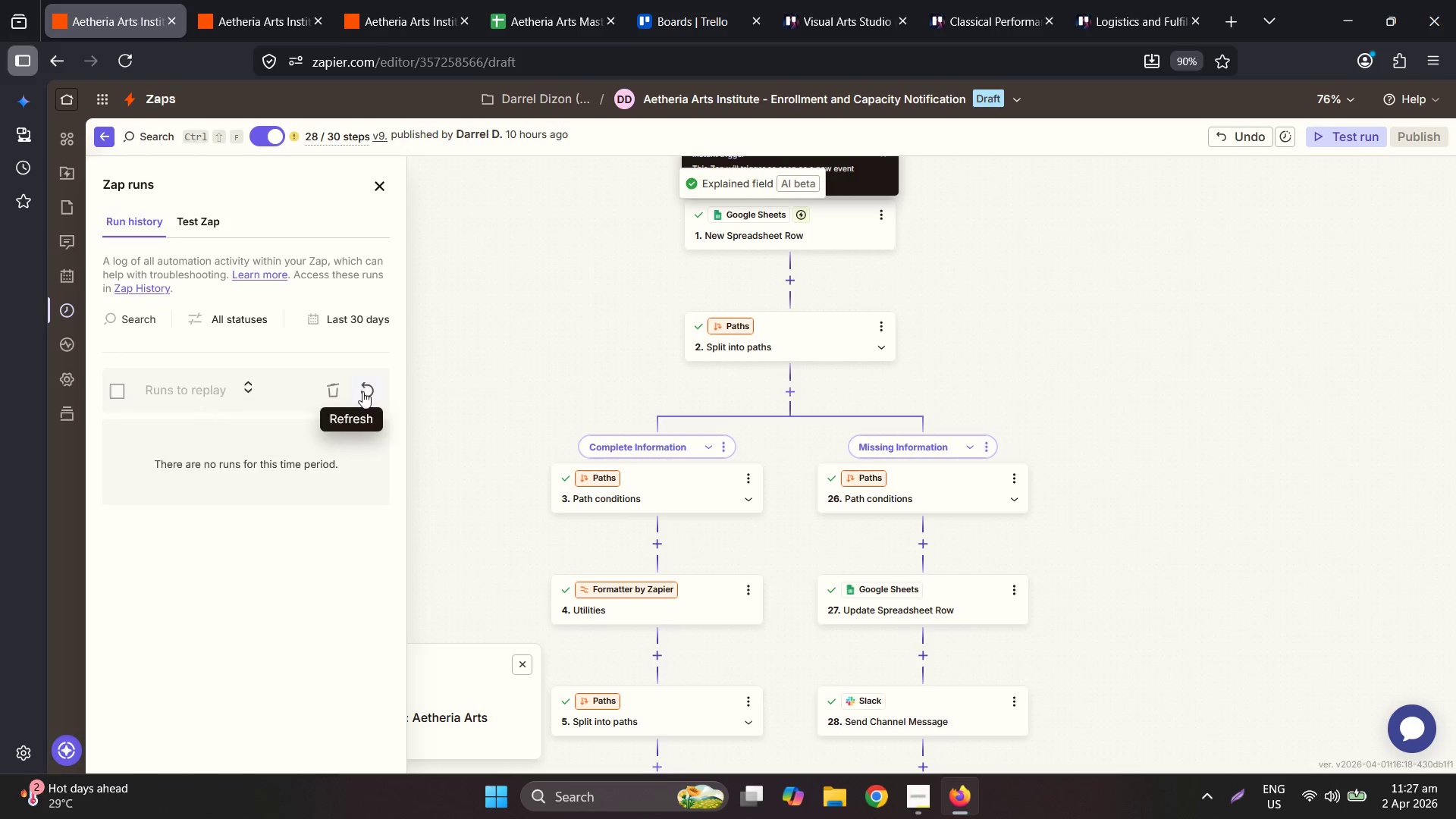 
left_click([369, 388])
 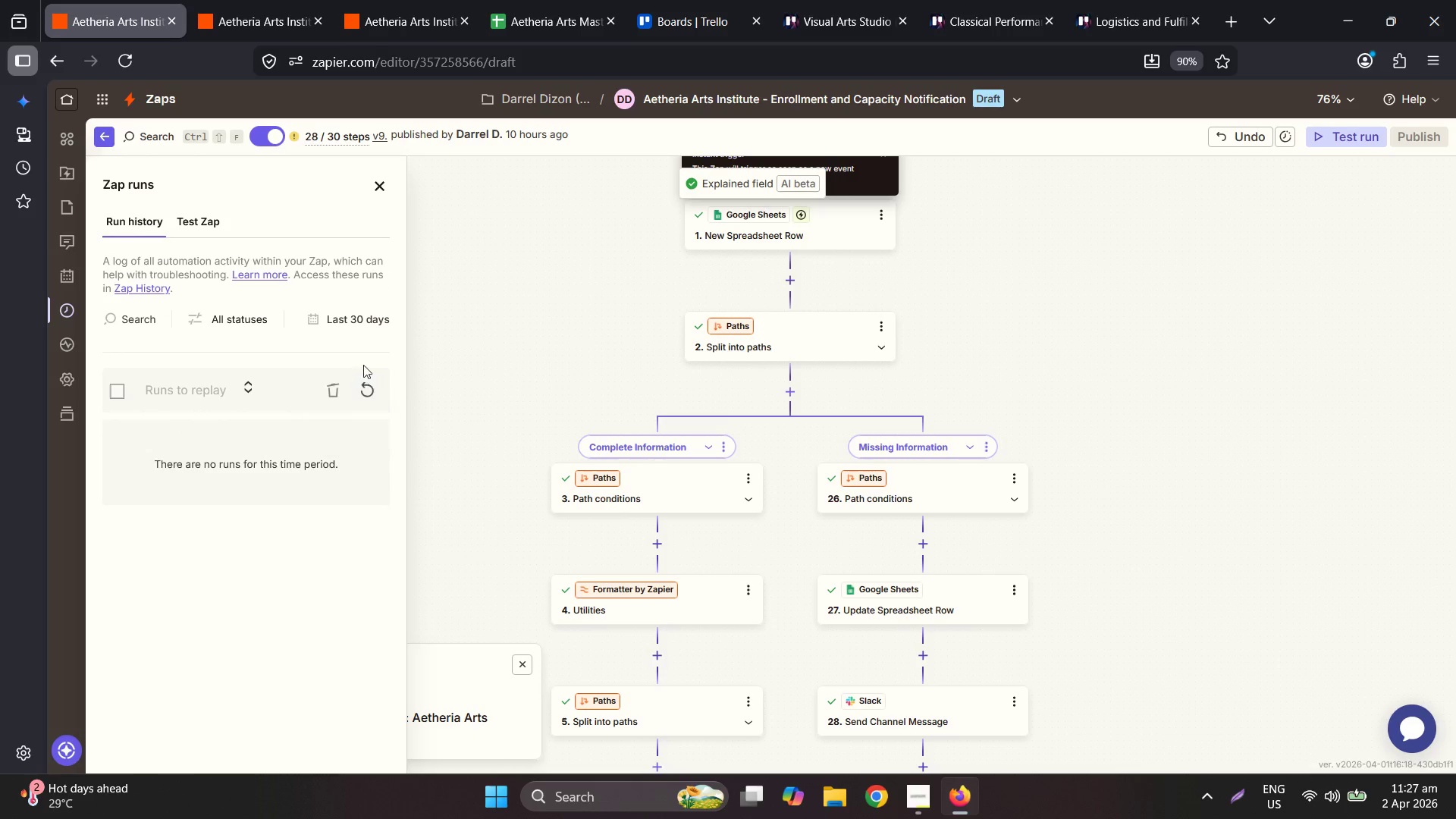 
double_click([368, 393])
 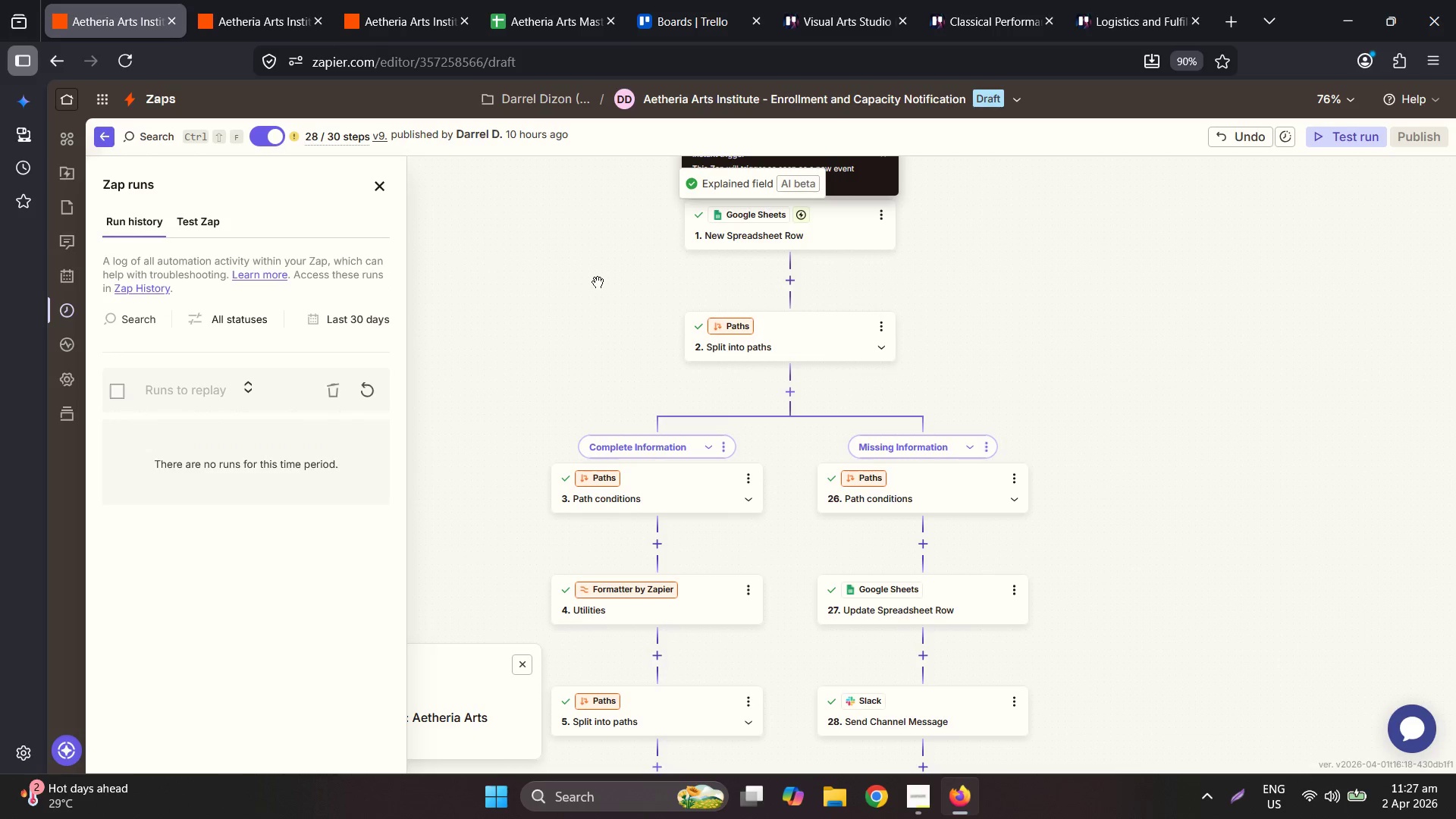 
left_click([841, 231])
 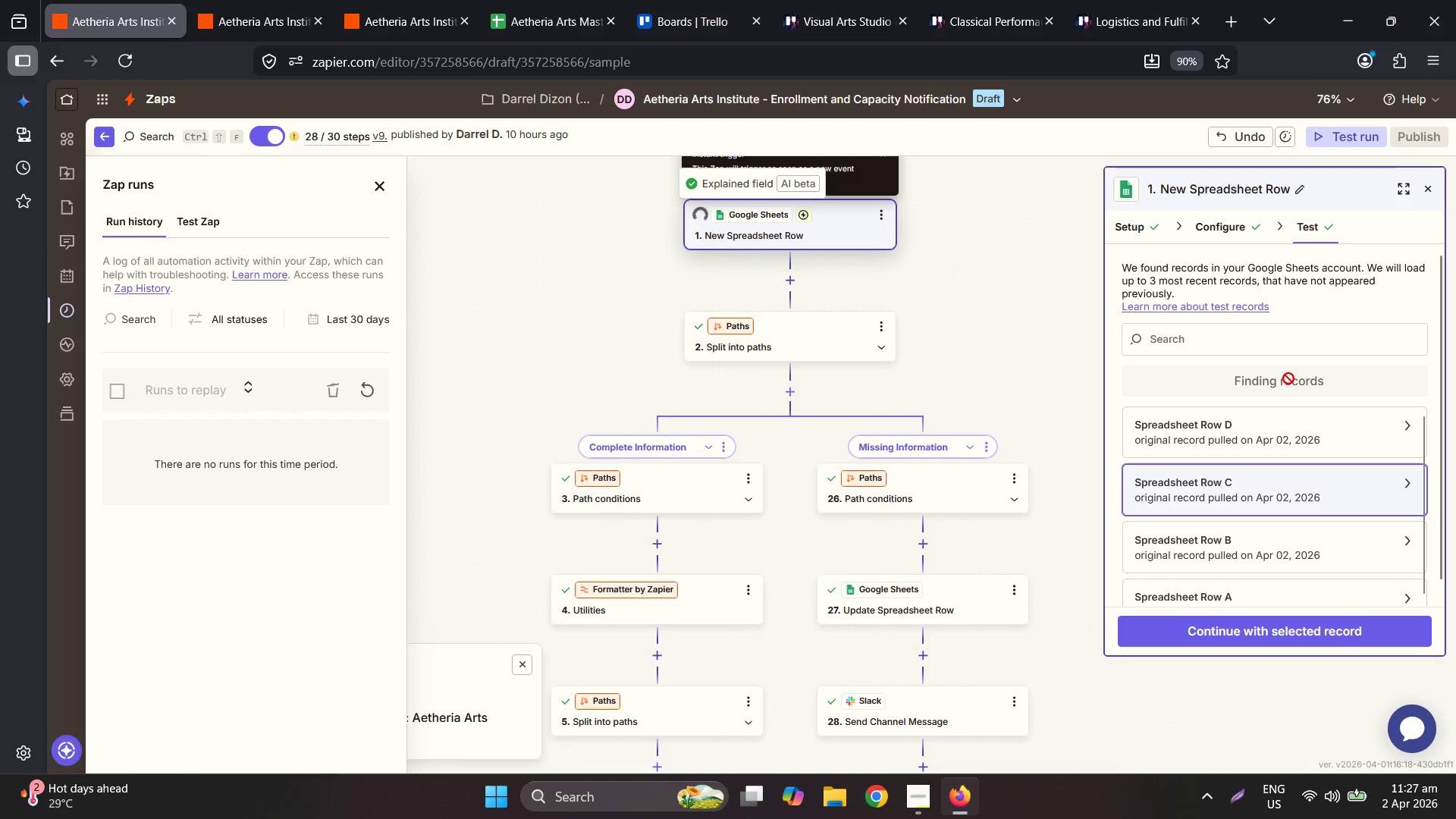 
wait(7.77)
 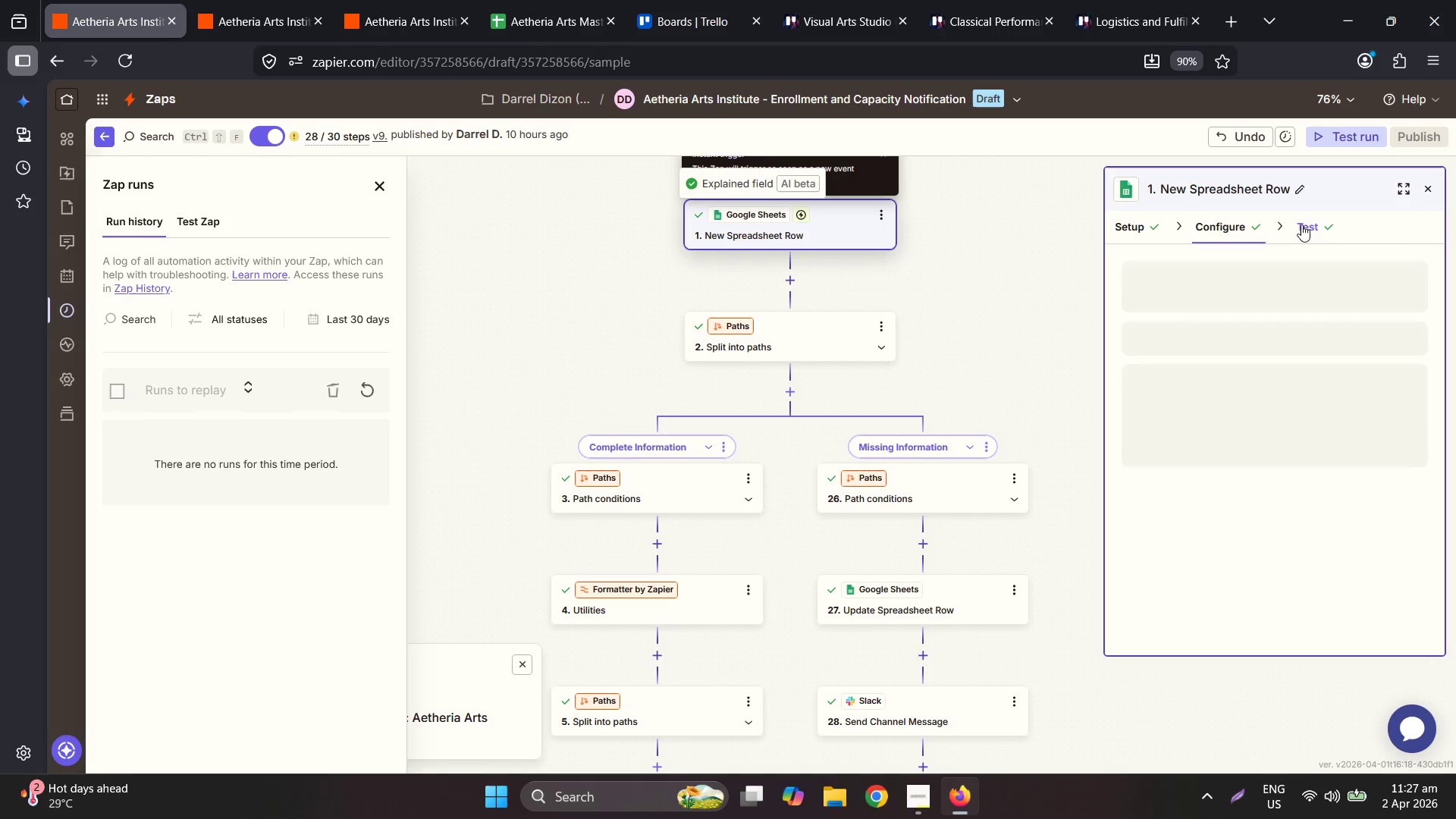 
left_click([1288, 379])
 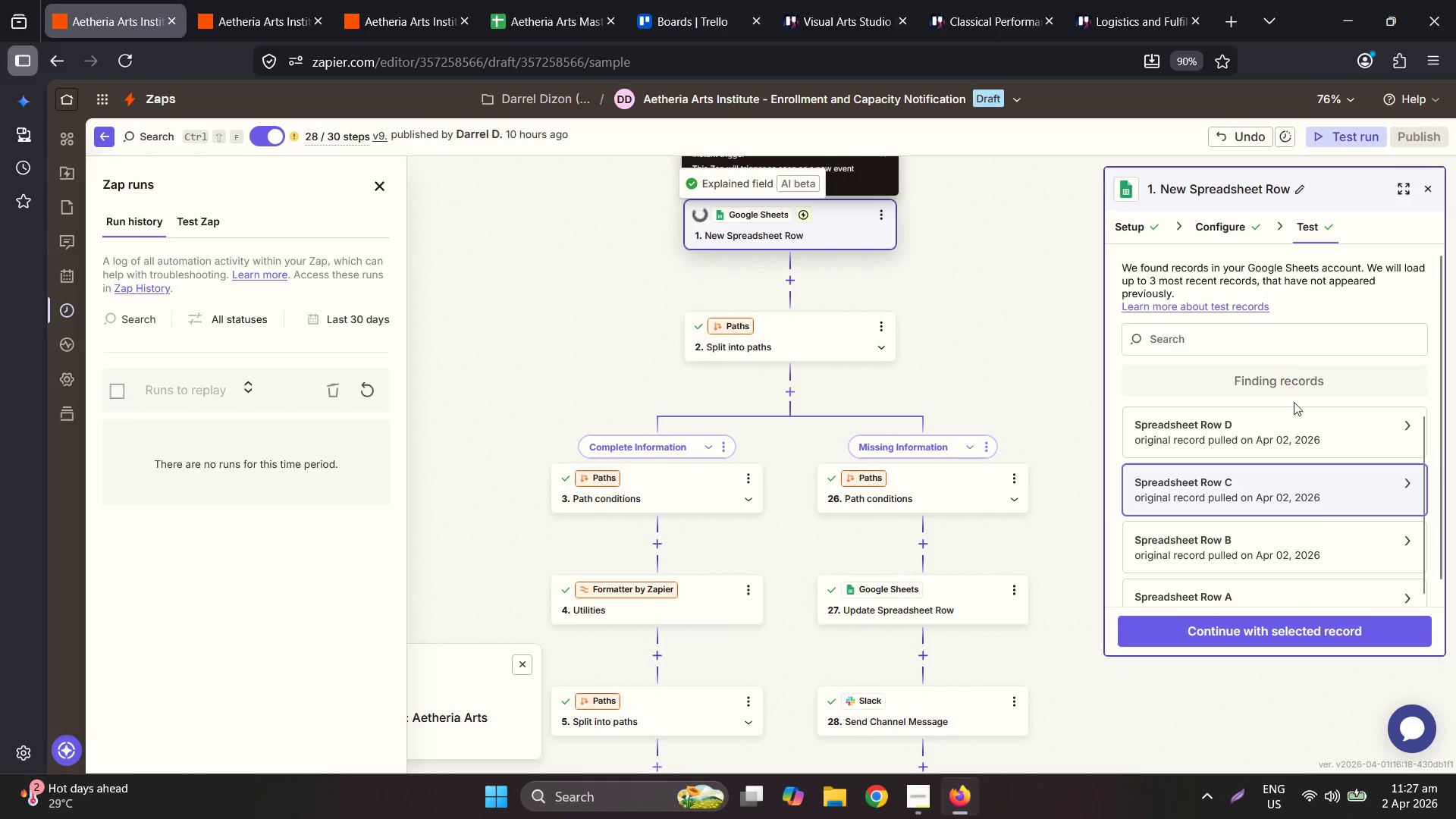 
left_click_drag(start_coordinate=[1300, 433], to_coordinate=[1294, 435])
 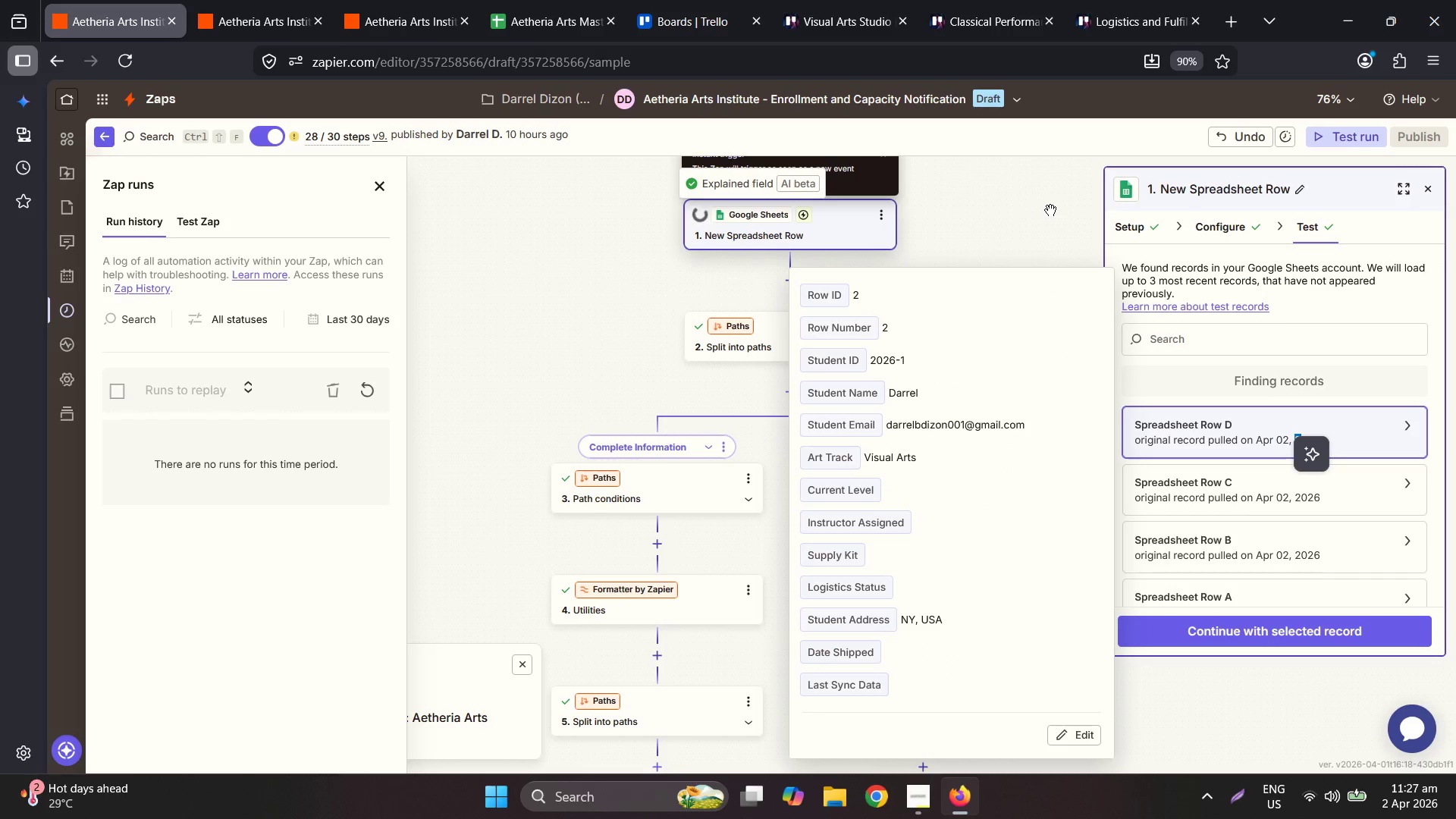 
wait(5.63)
 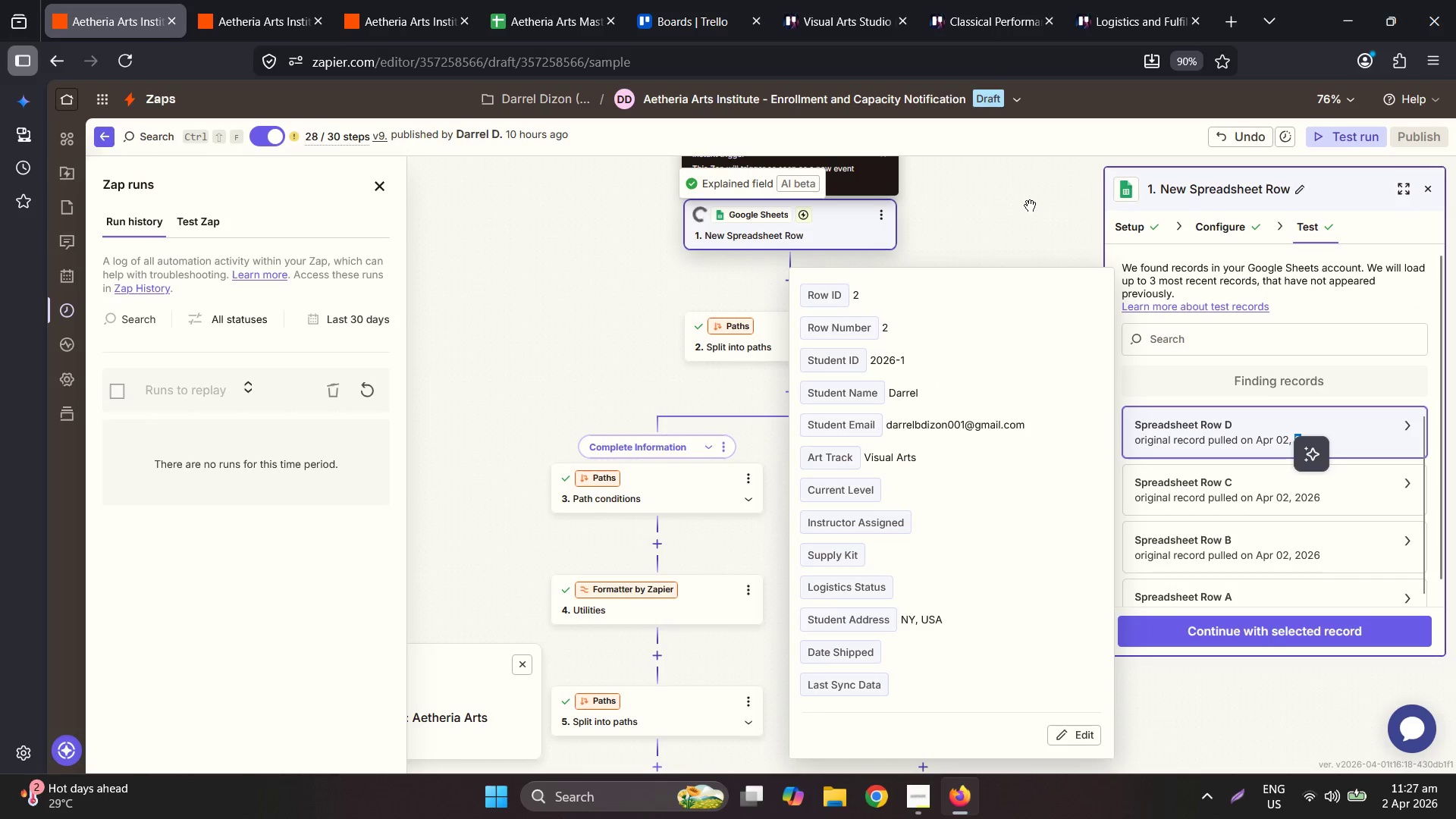 
mouse_move([362, 391])
 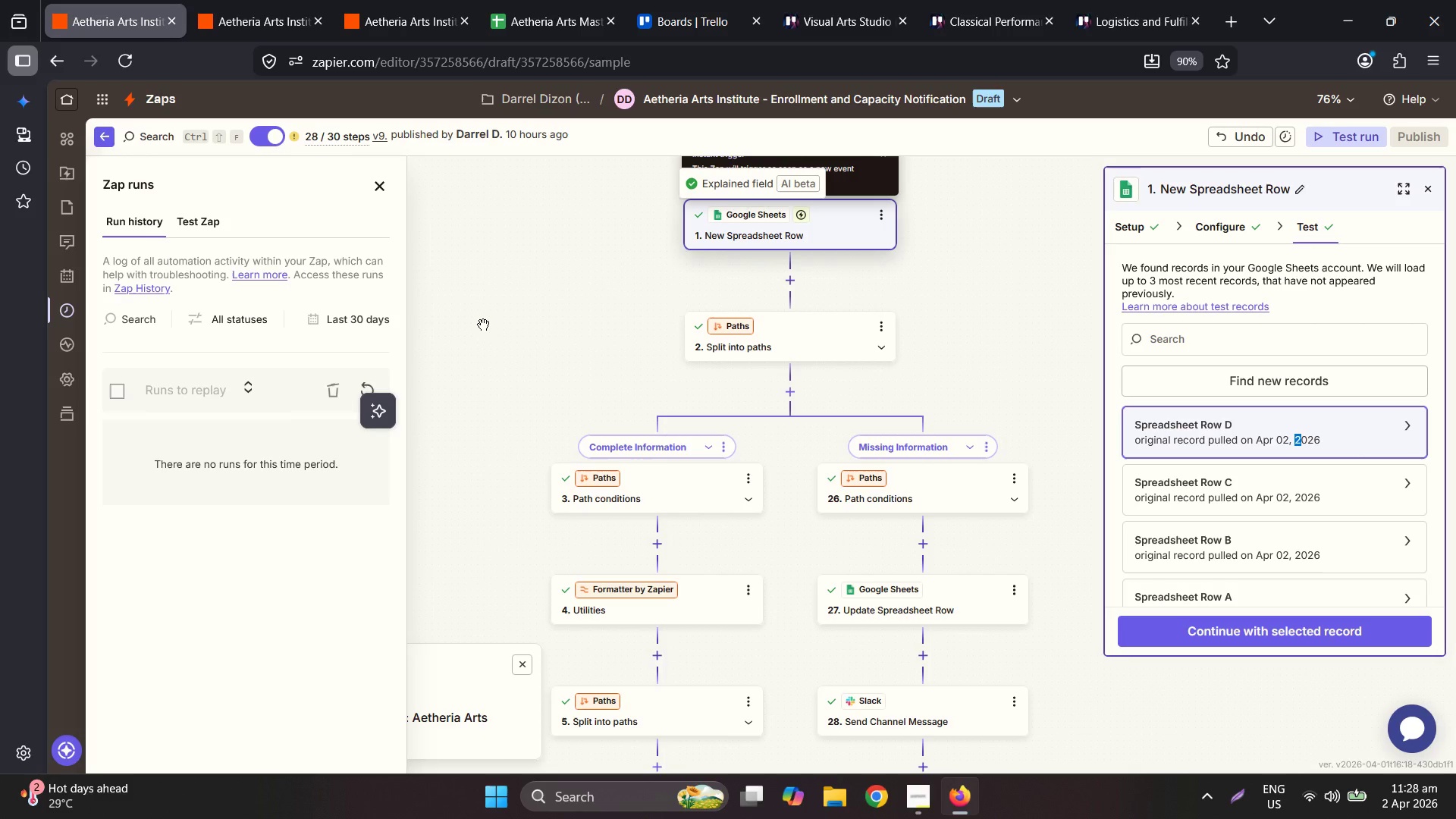 
wait(12.6)
 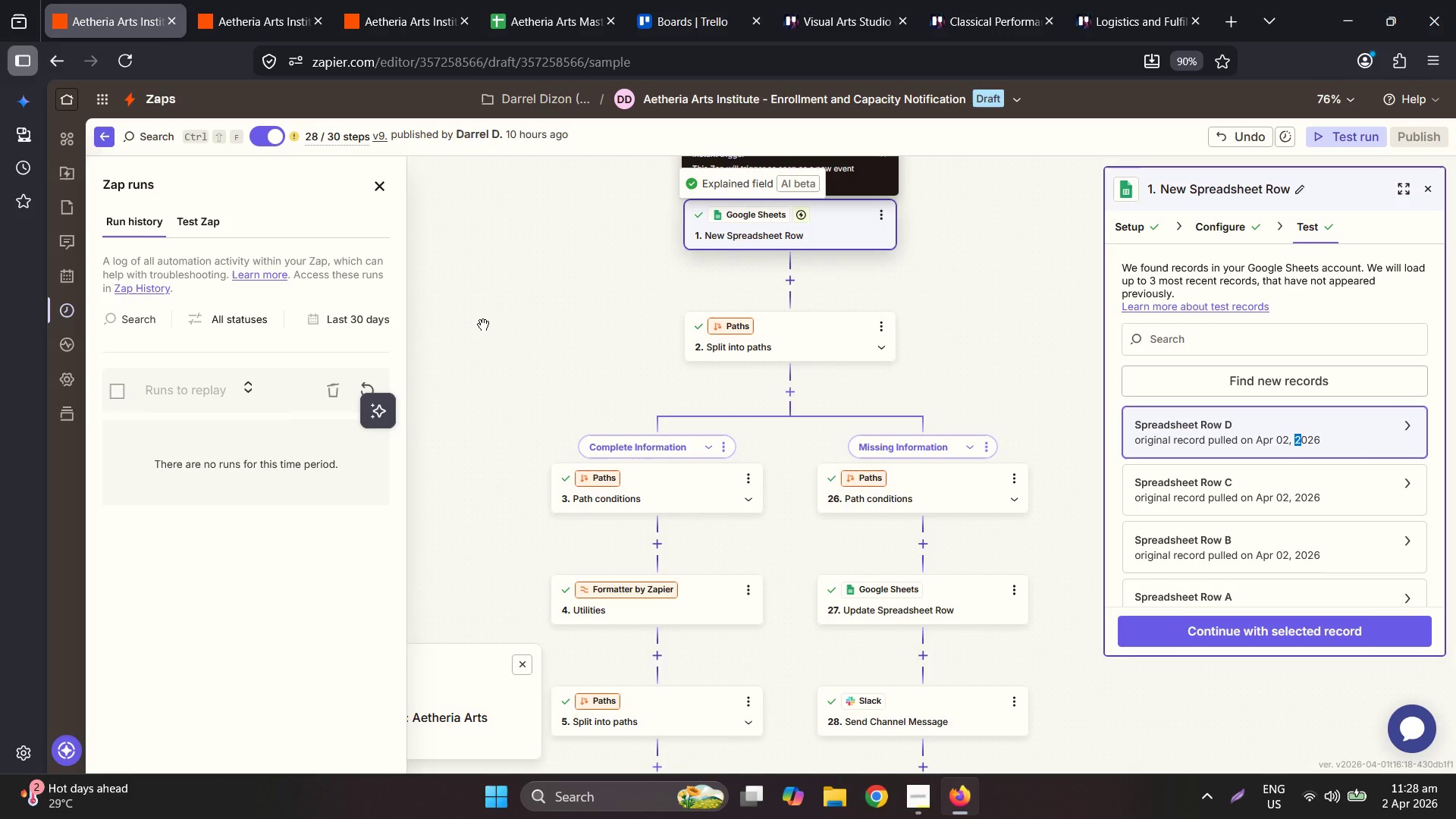 
left_click([372, 384])
 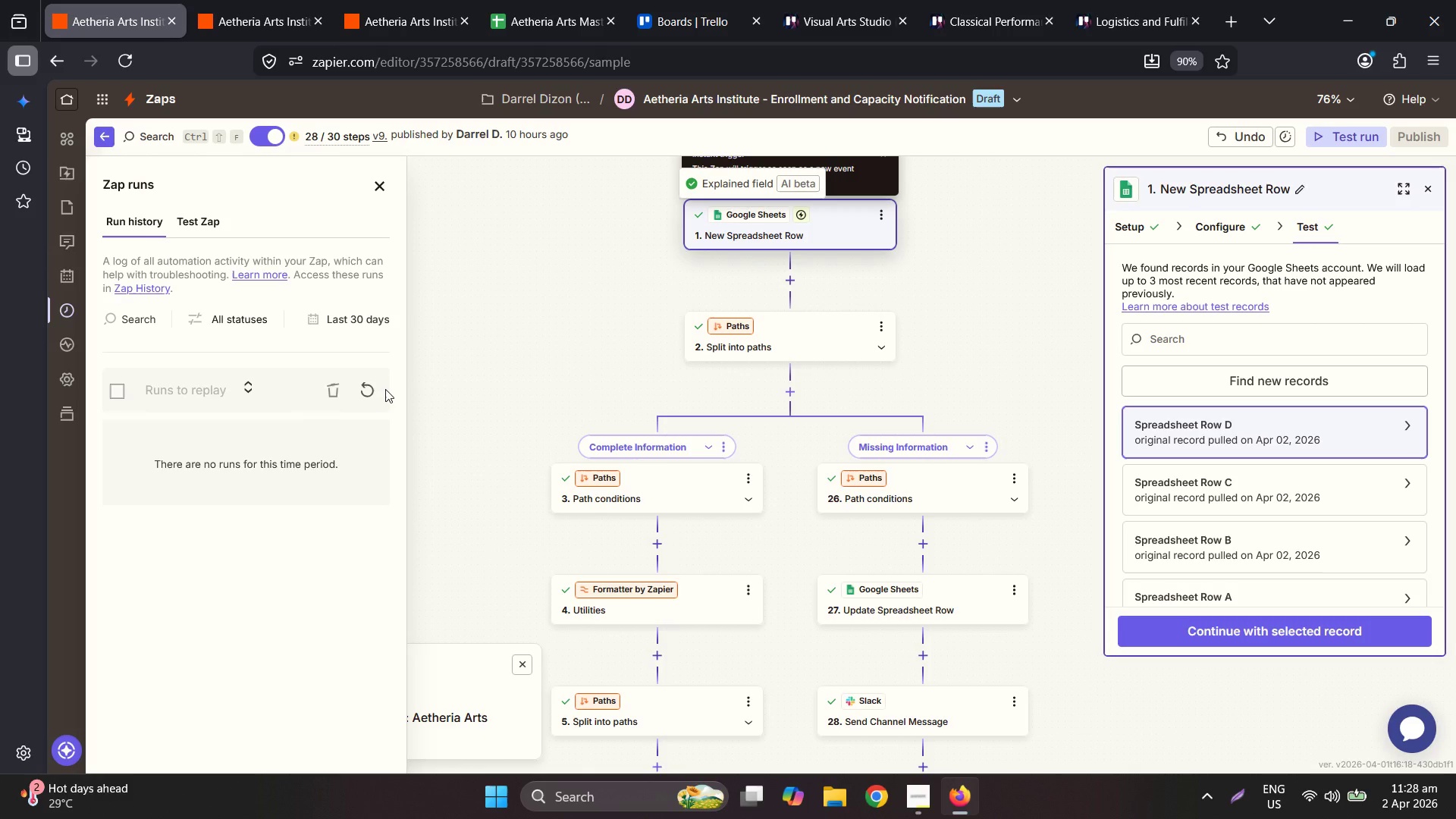 
wait(40.58)
 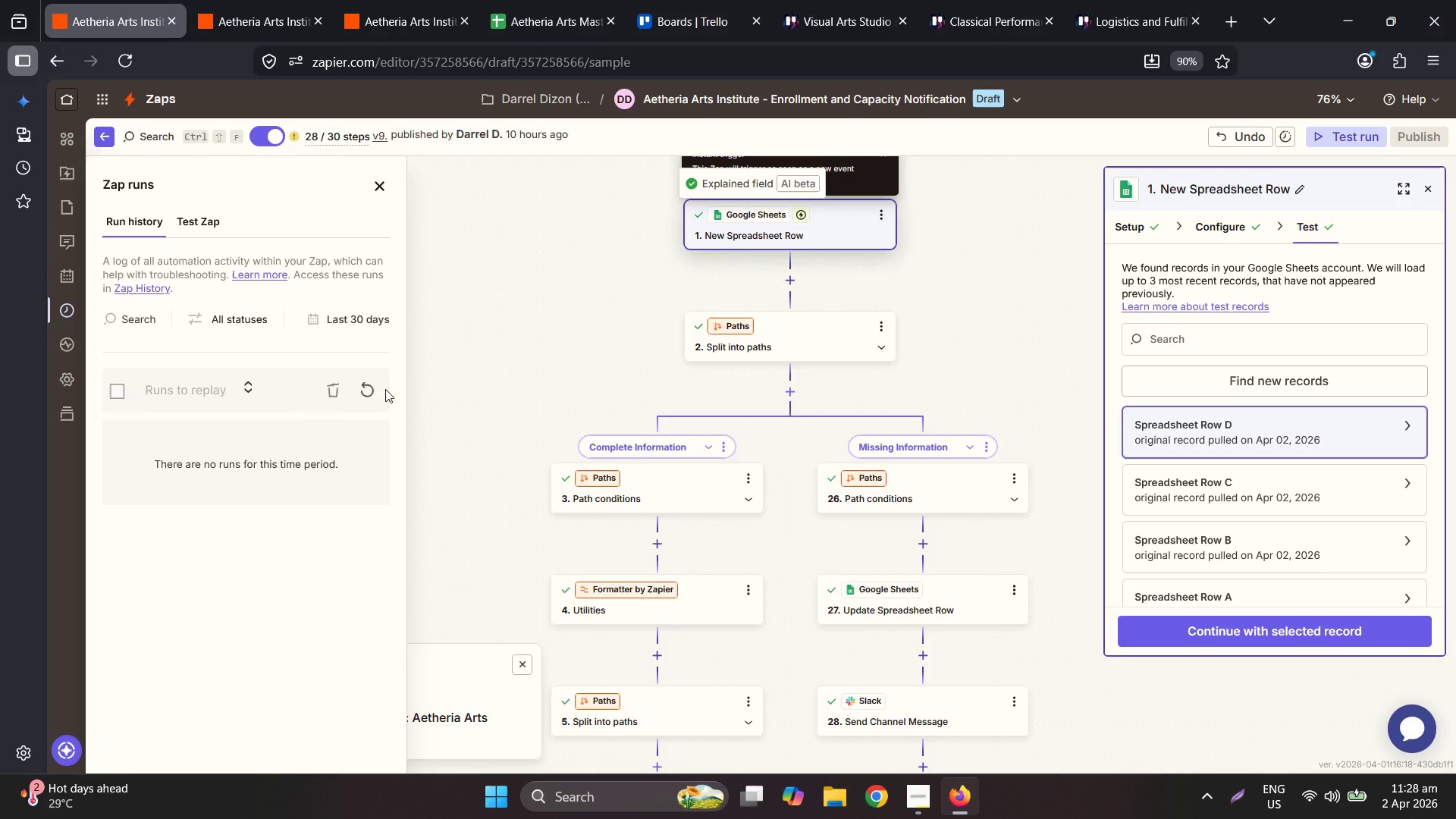 
left_click([356, 390])
 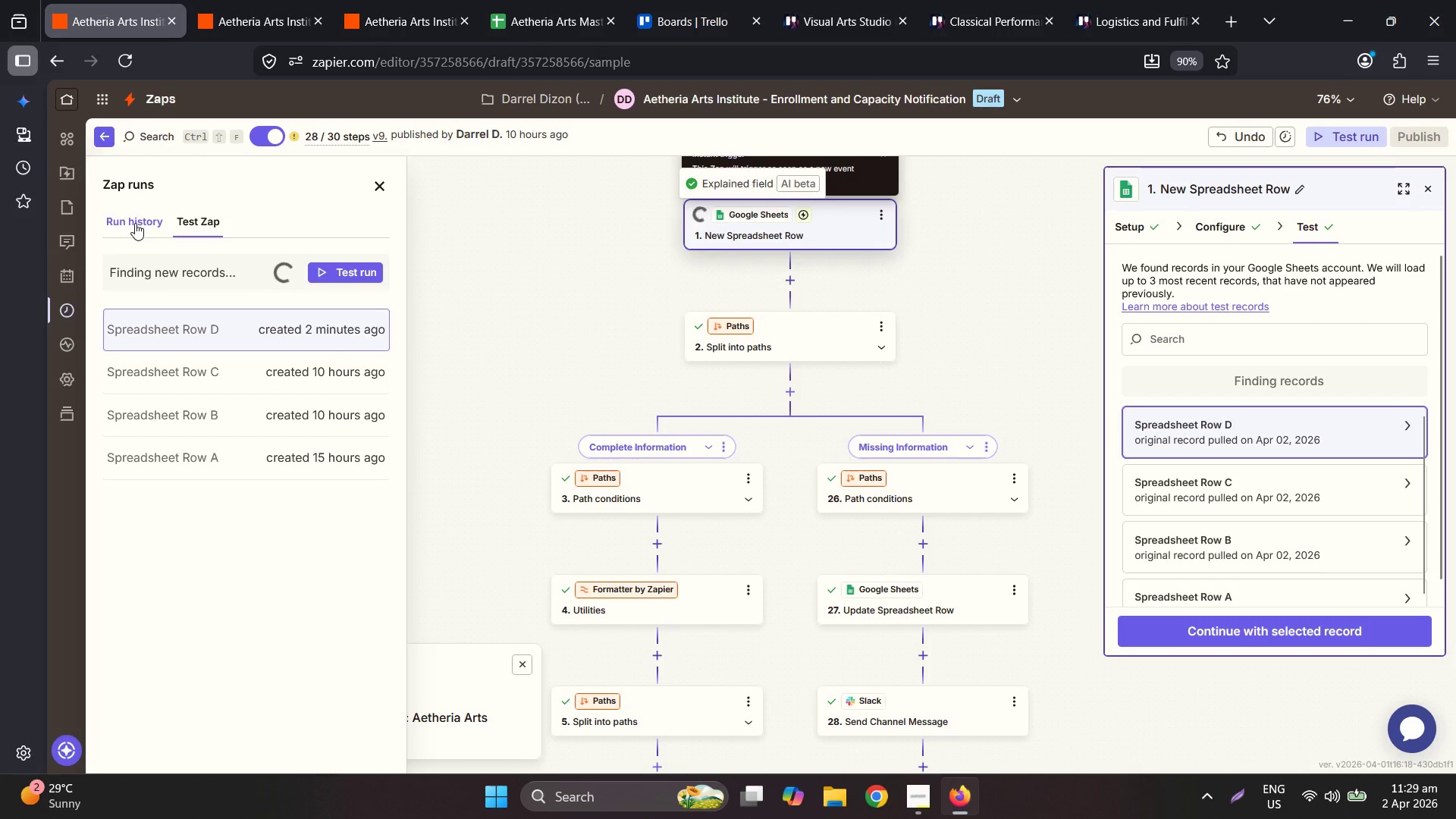 
wait(15.17)
 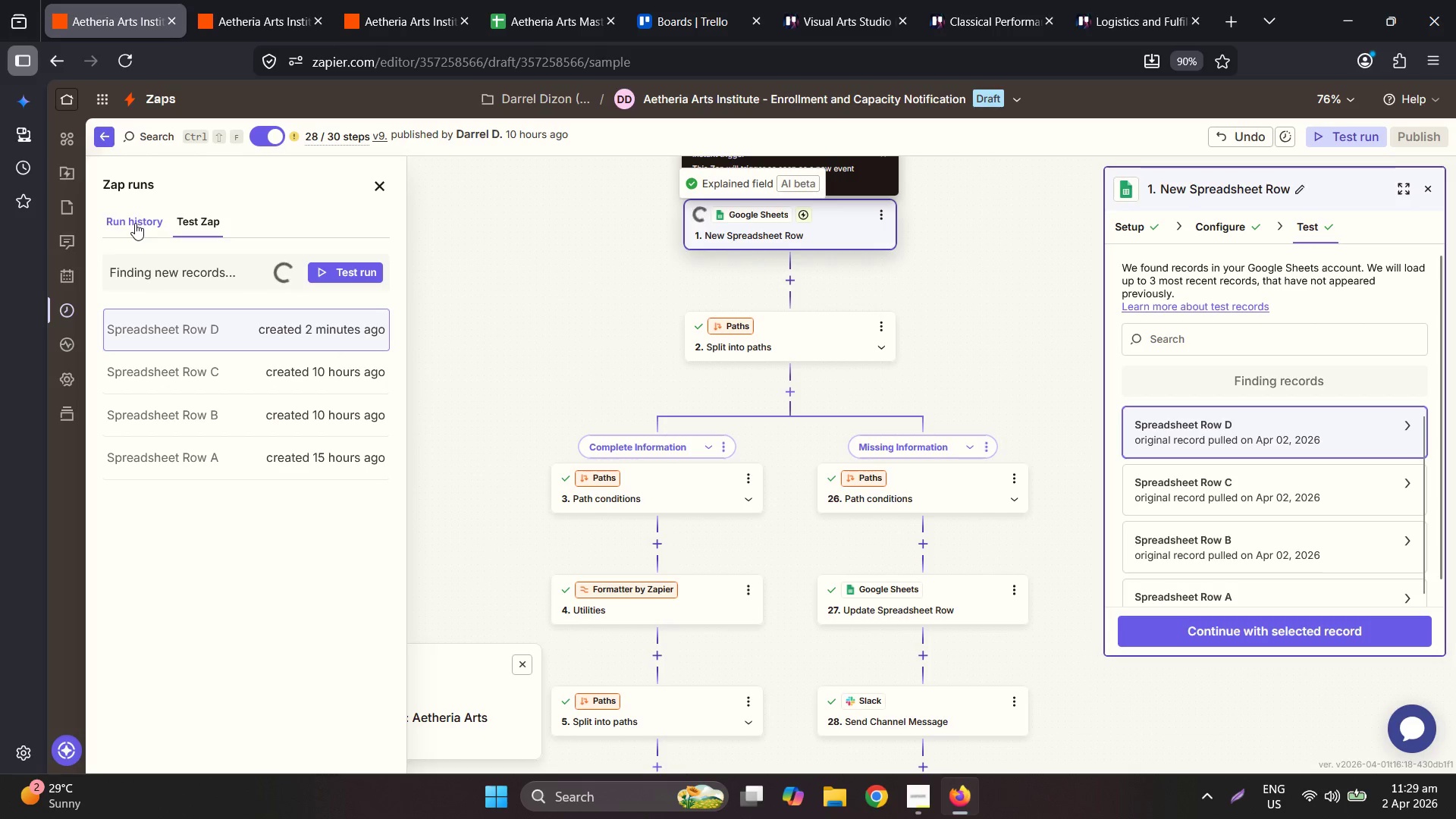 
left_click([141, 223])
 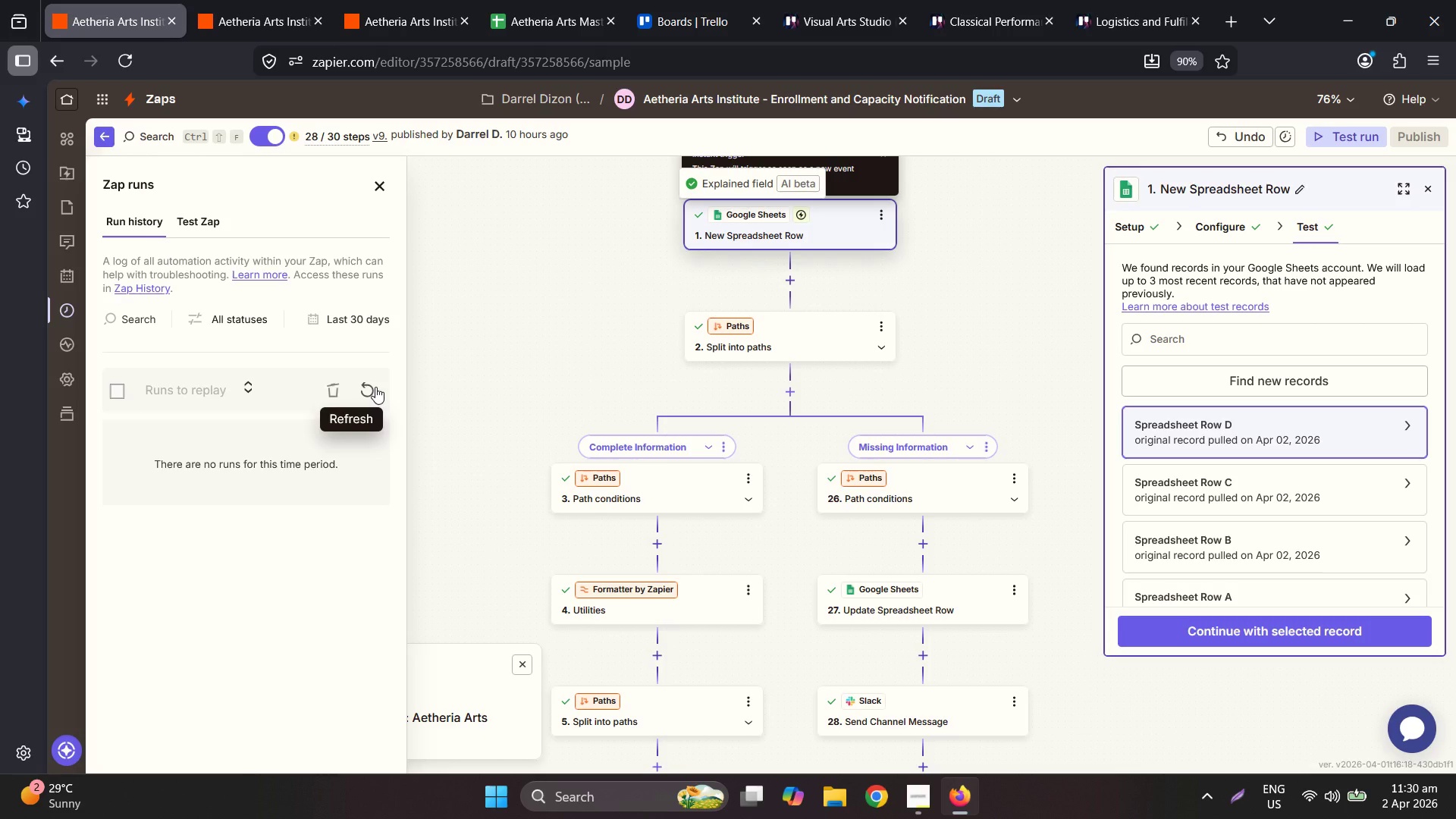 
wait(80.08)
 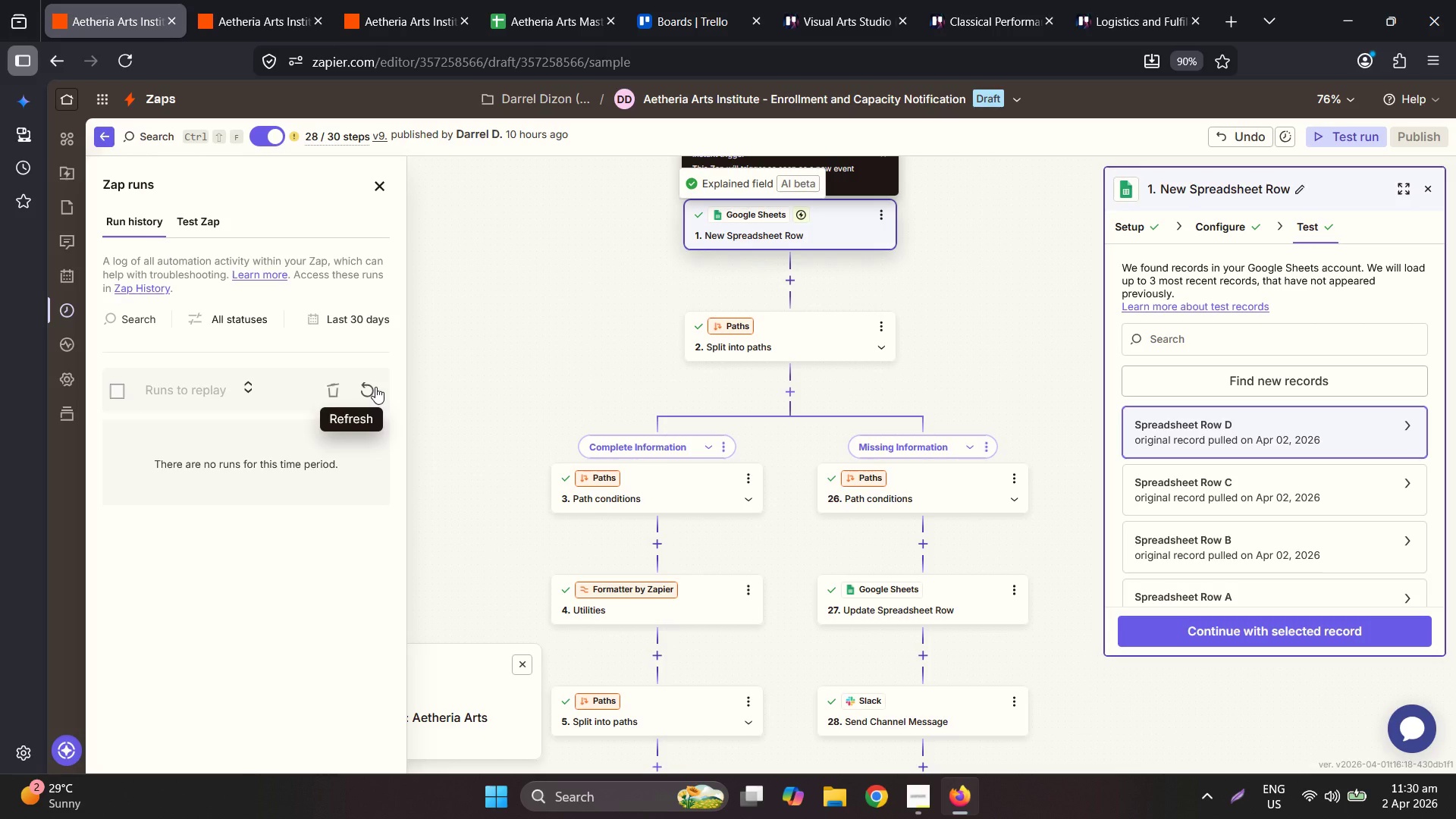 
left_click_drag(start_coordinate=[375, 386], to_coordinate=[375, 393])
 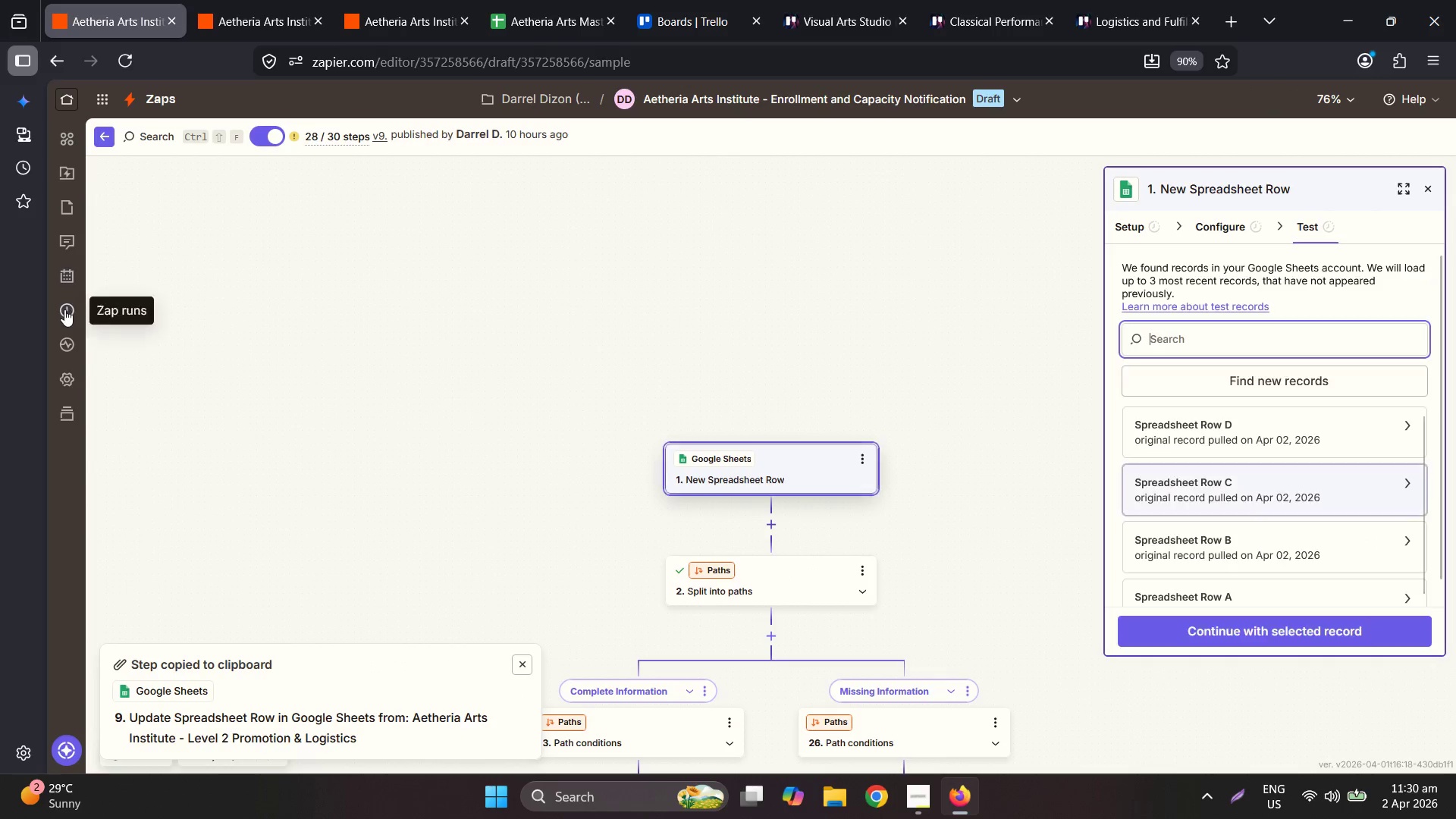 
wait(7.22)
 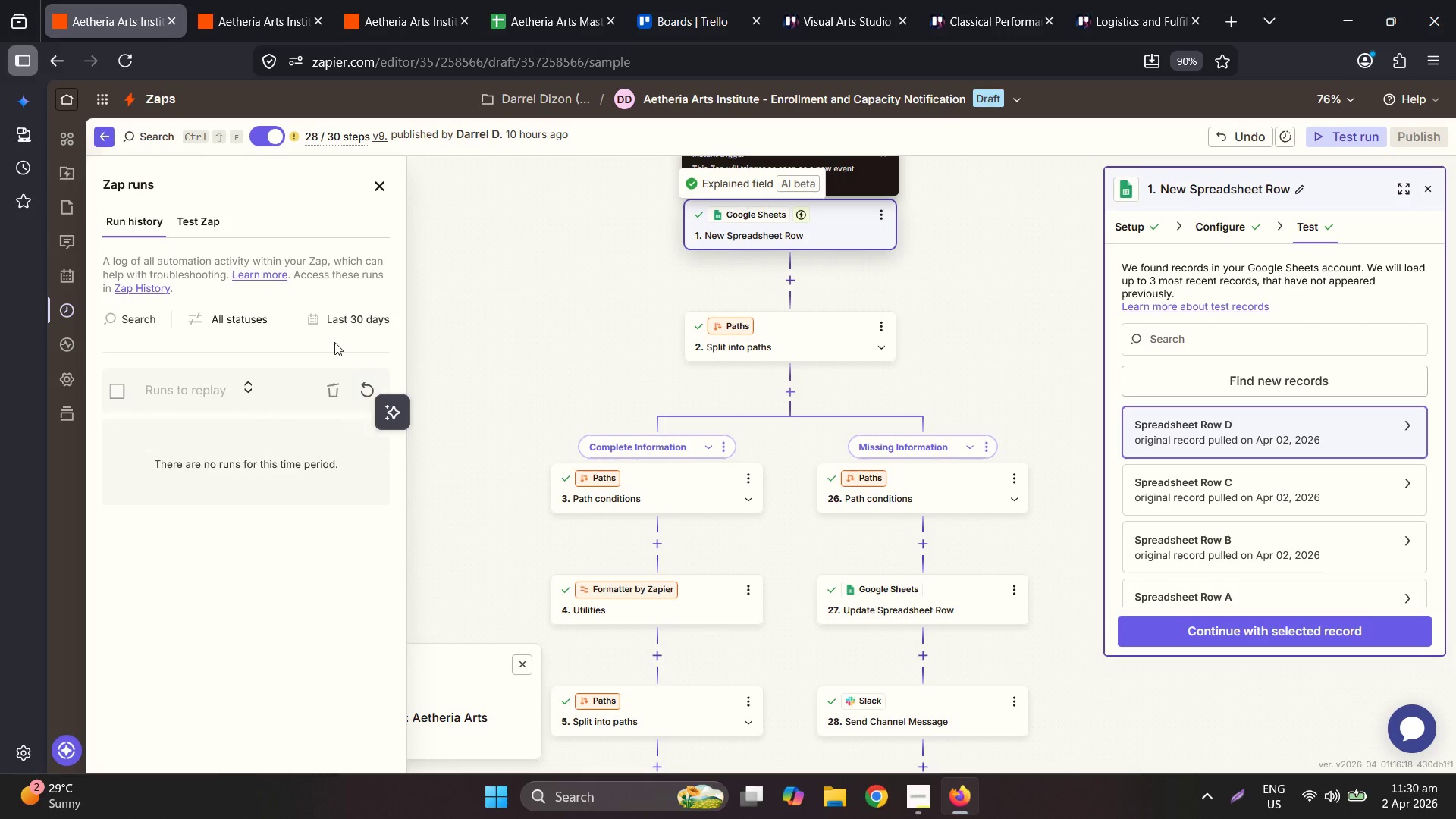 
left_click([366, 391])
 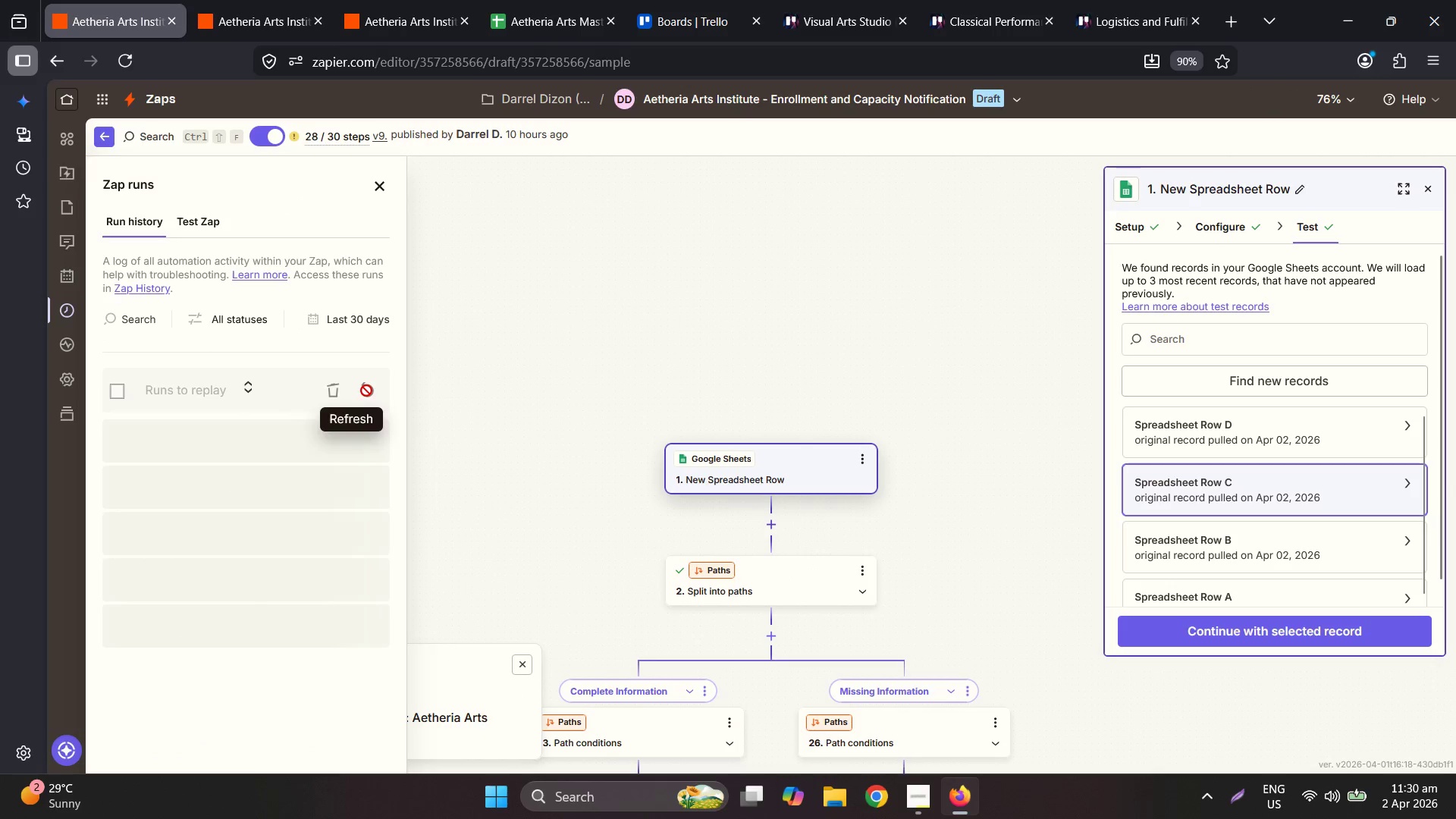 
left_click([366, 391])
 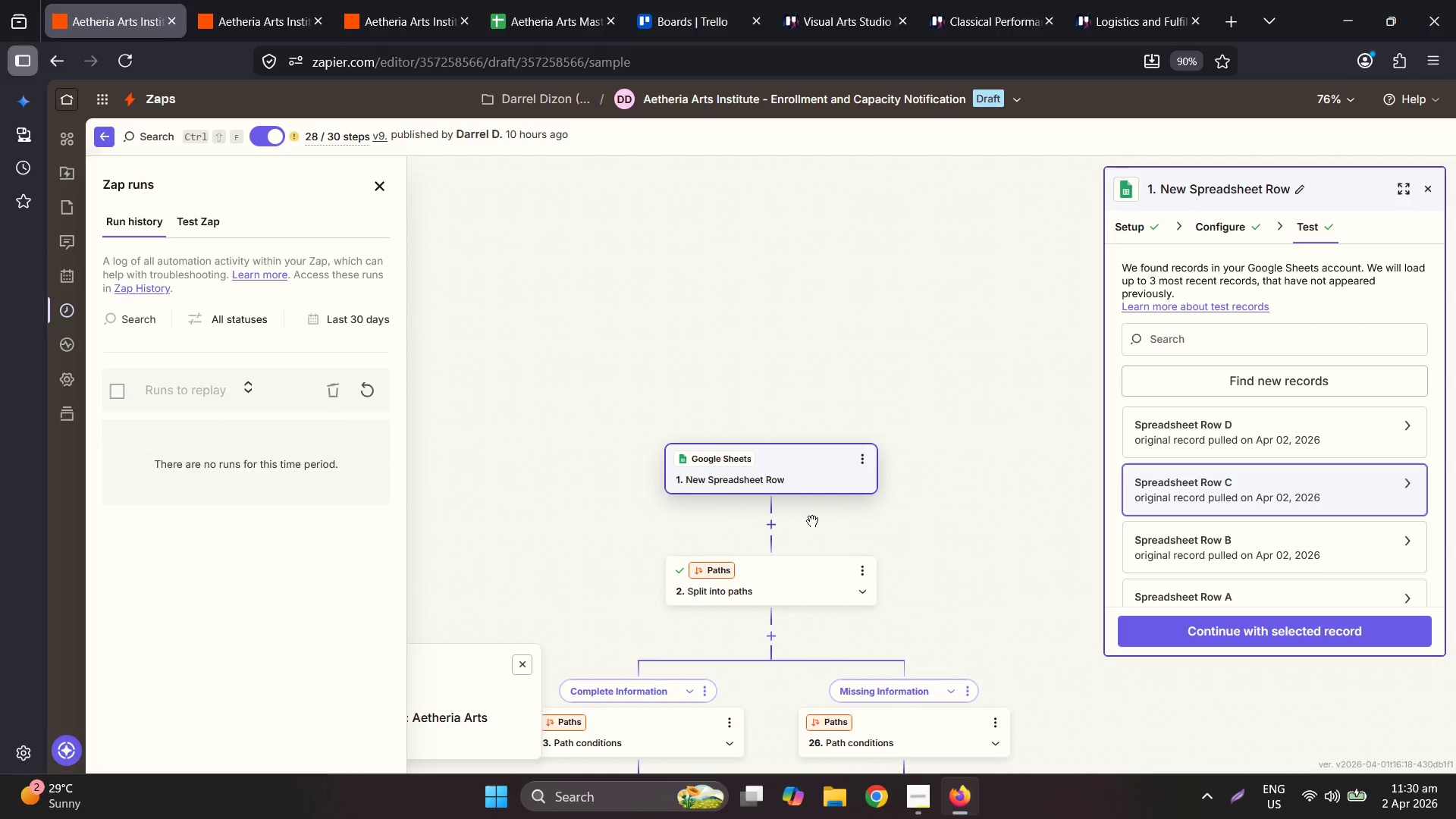 
left_click([1345, 441])
 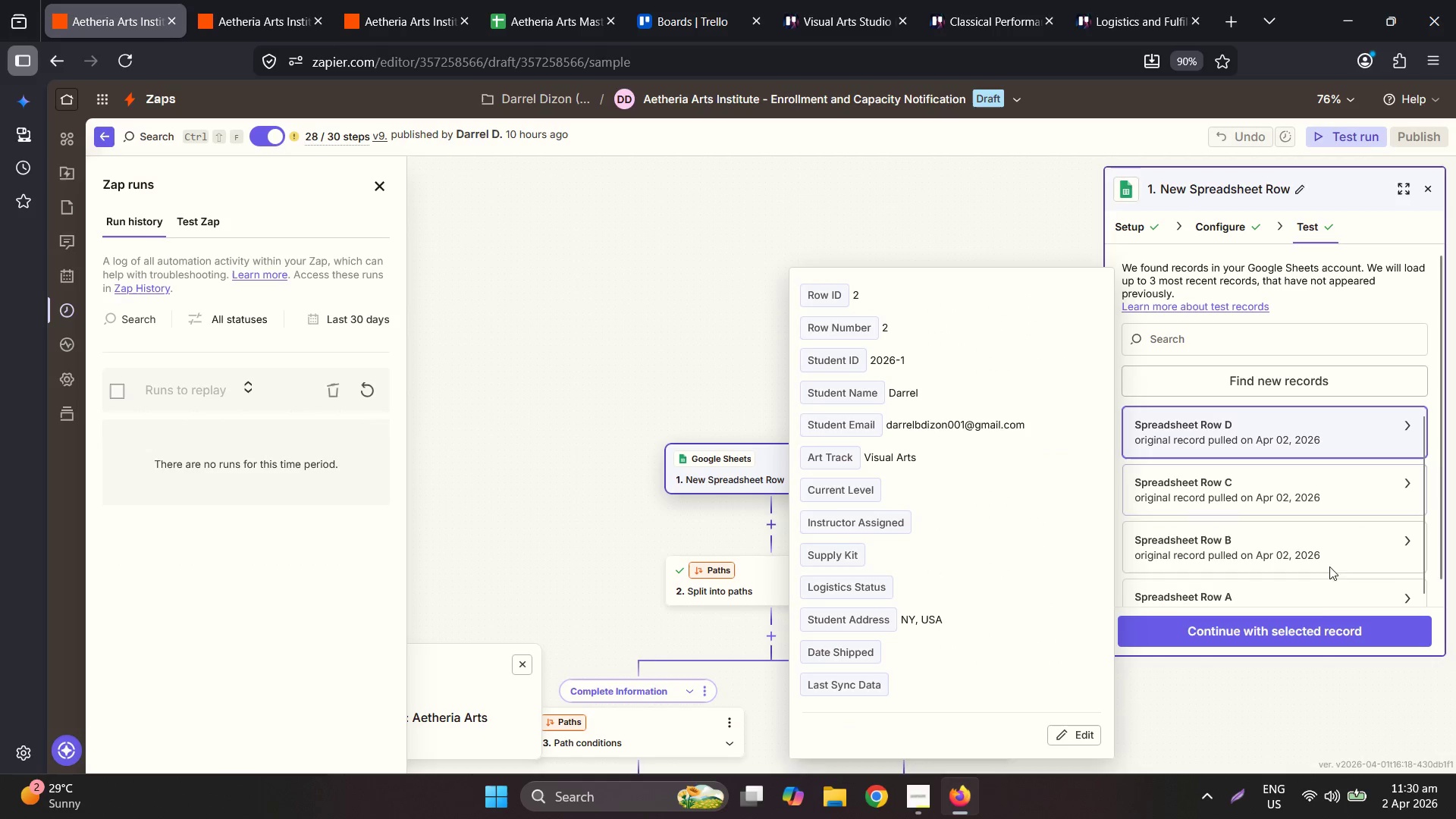 
left_click([1309, 629])
 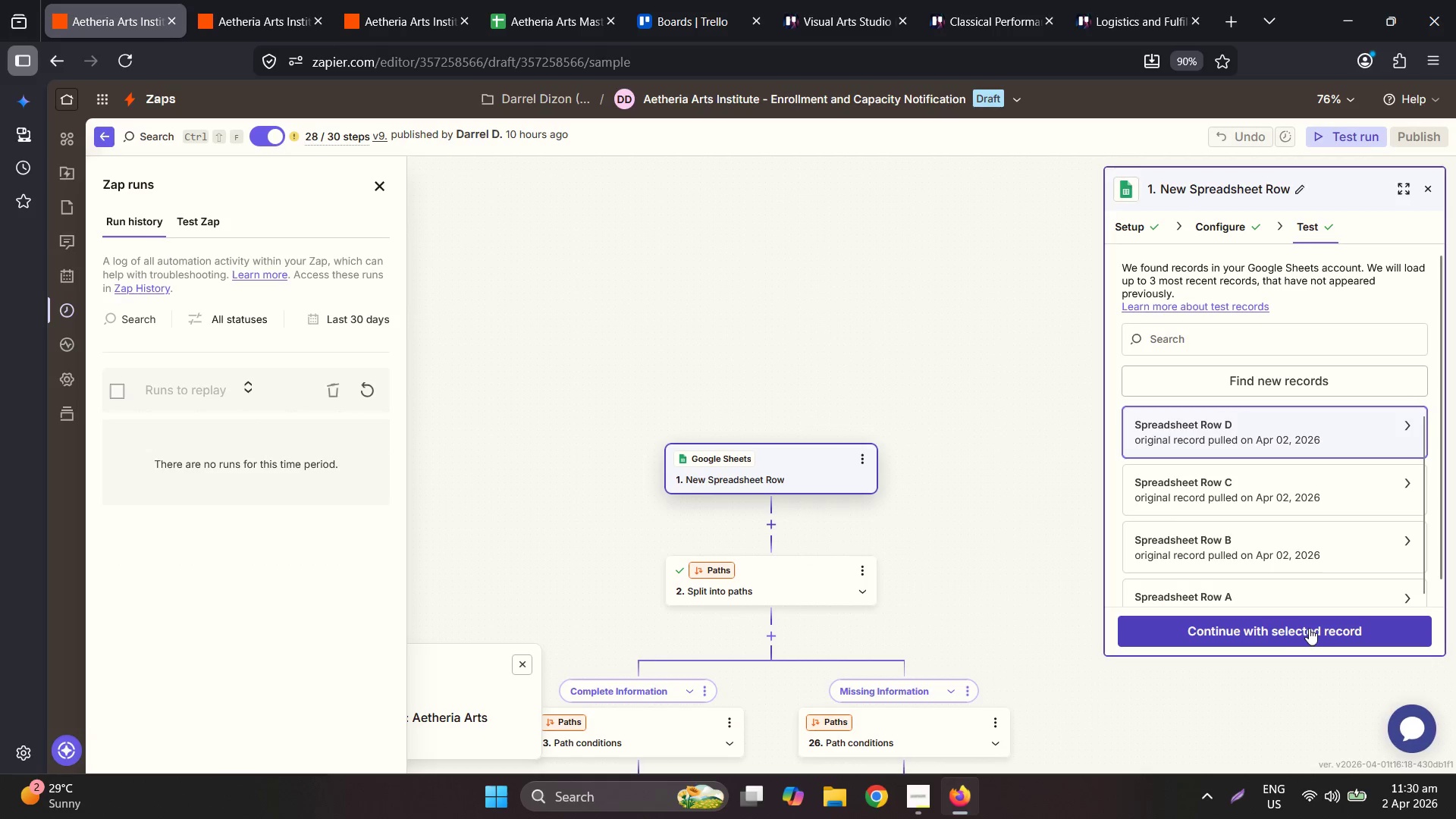 
left_click([1309, 627])
 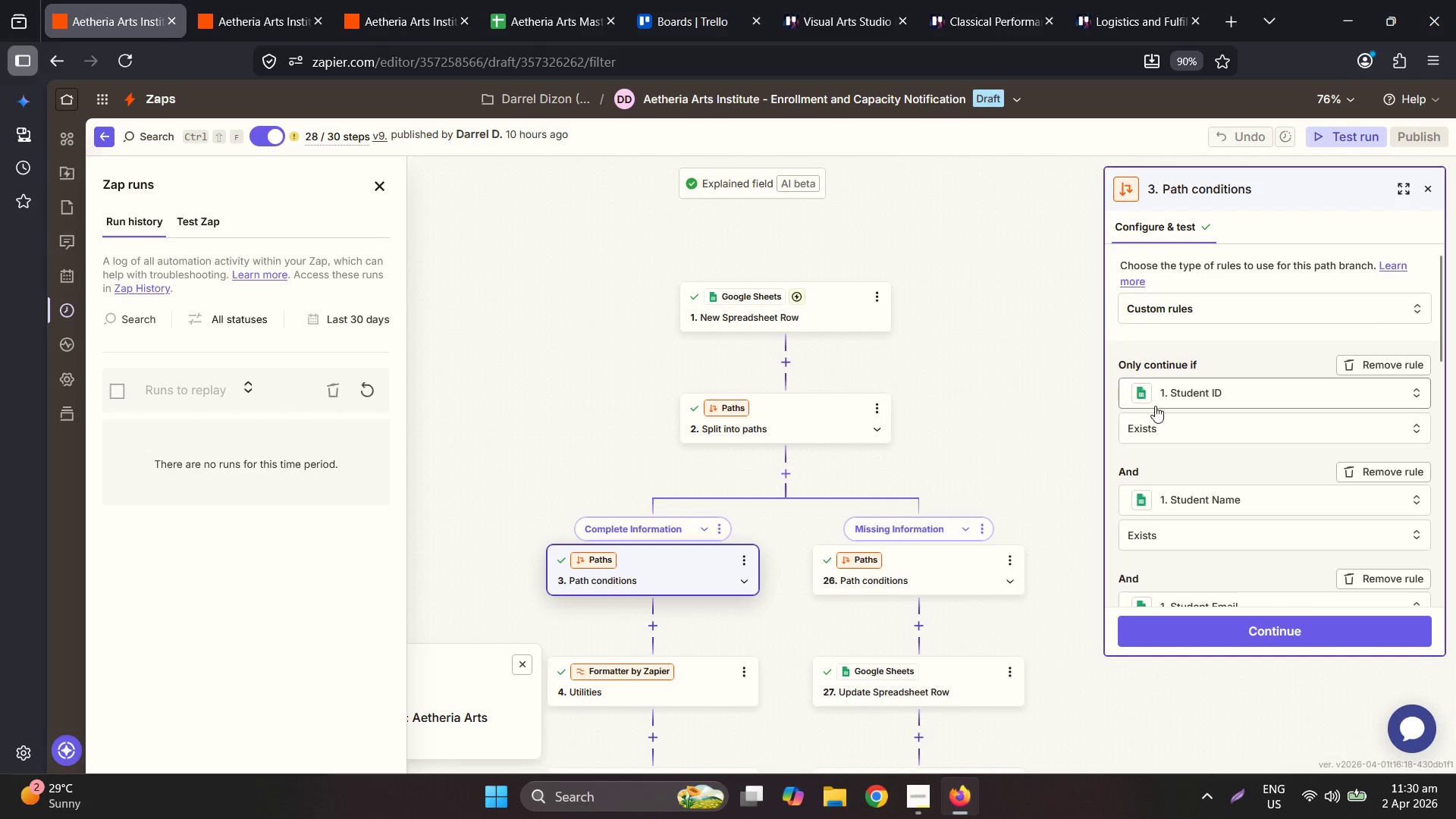 
left_click([370, 388])
 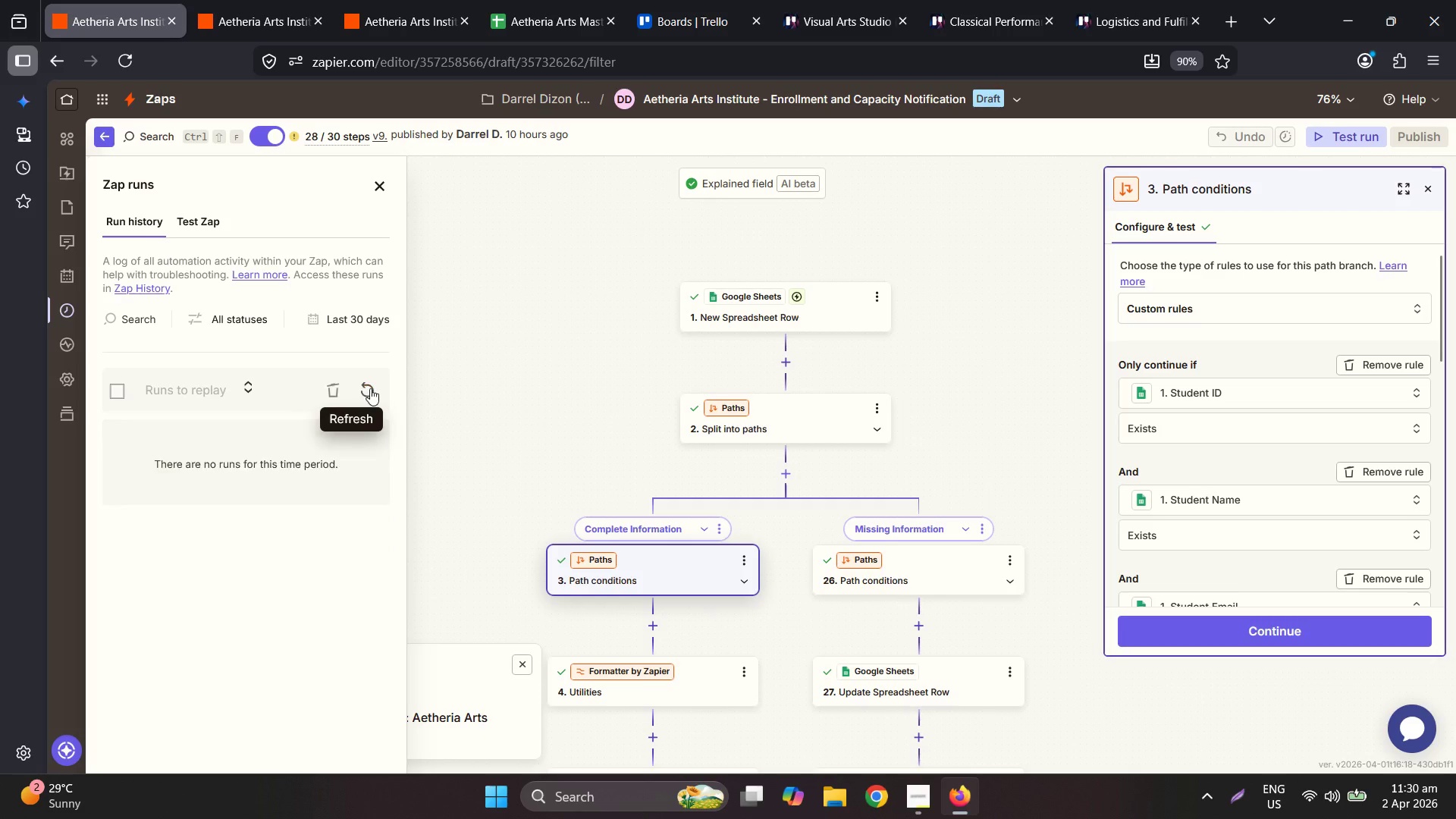 
left_click([370, 388])
 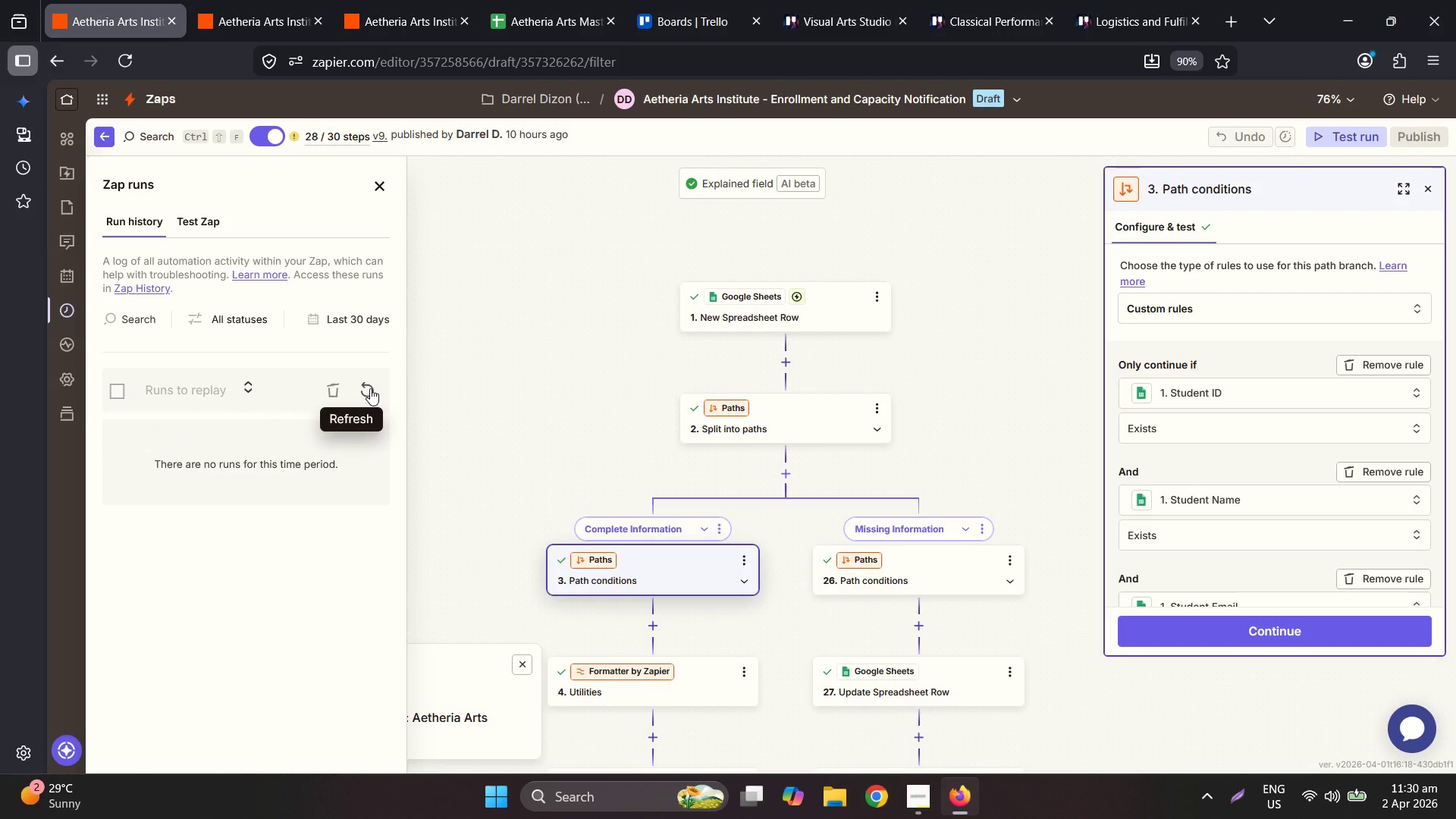 
left_click([370, 388])
 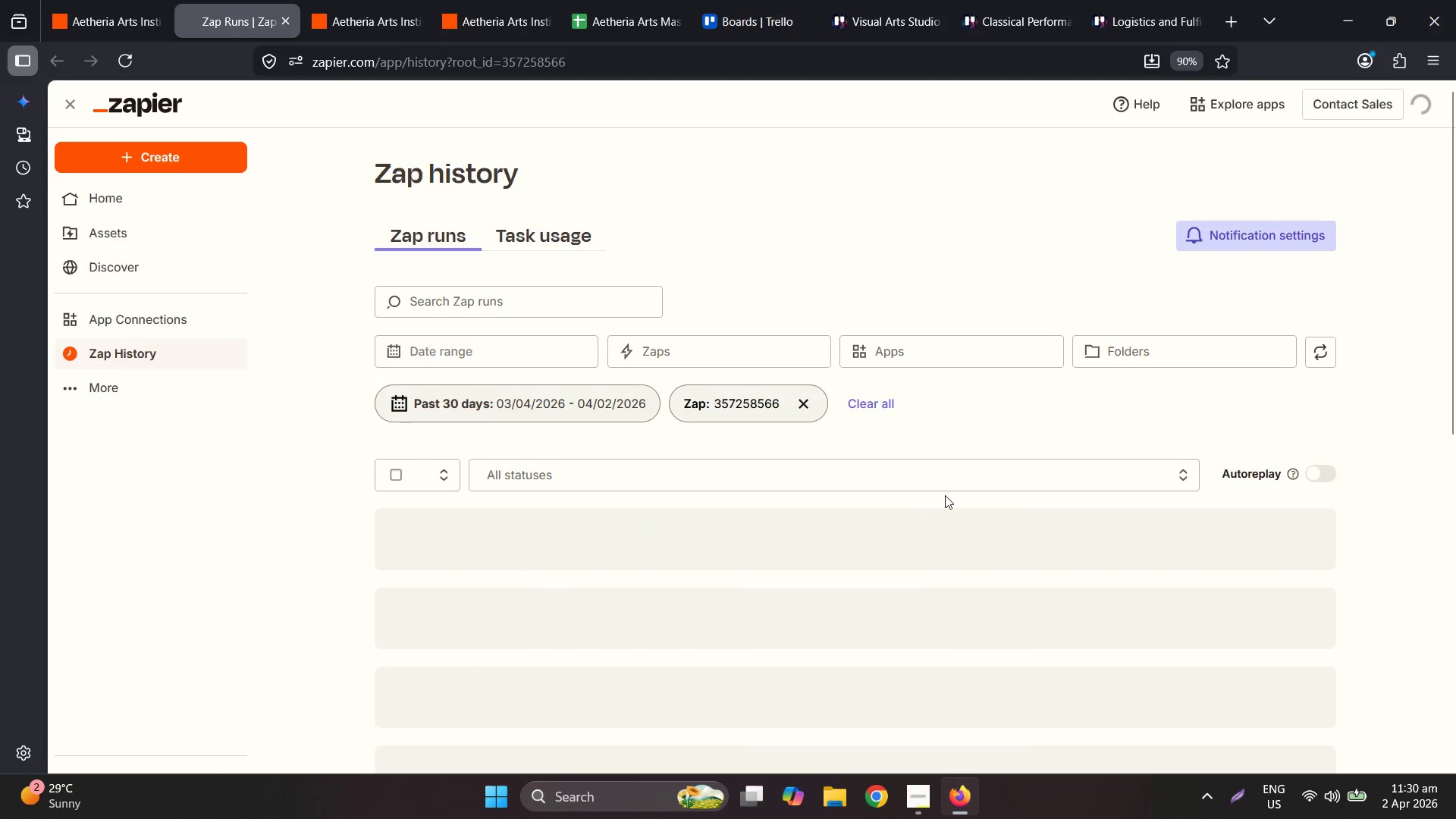 
wait(5.8)
 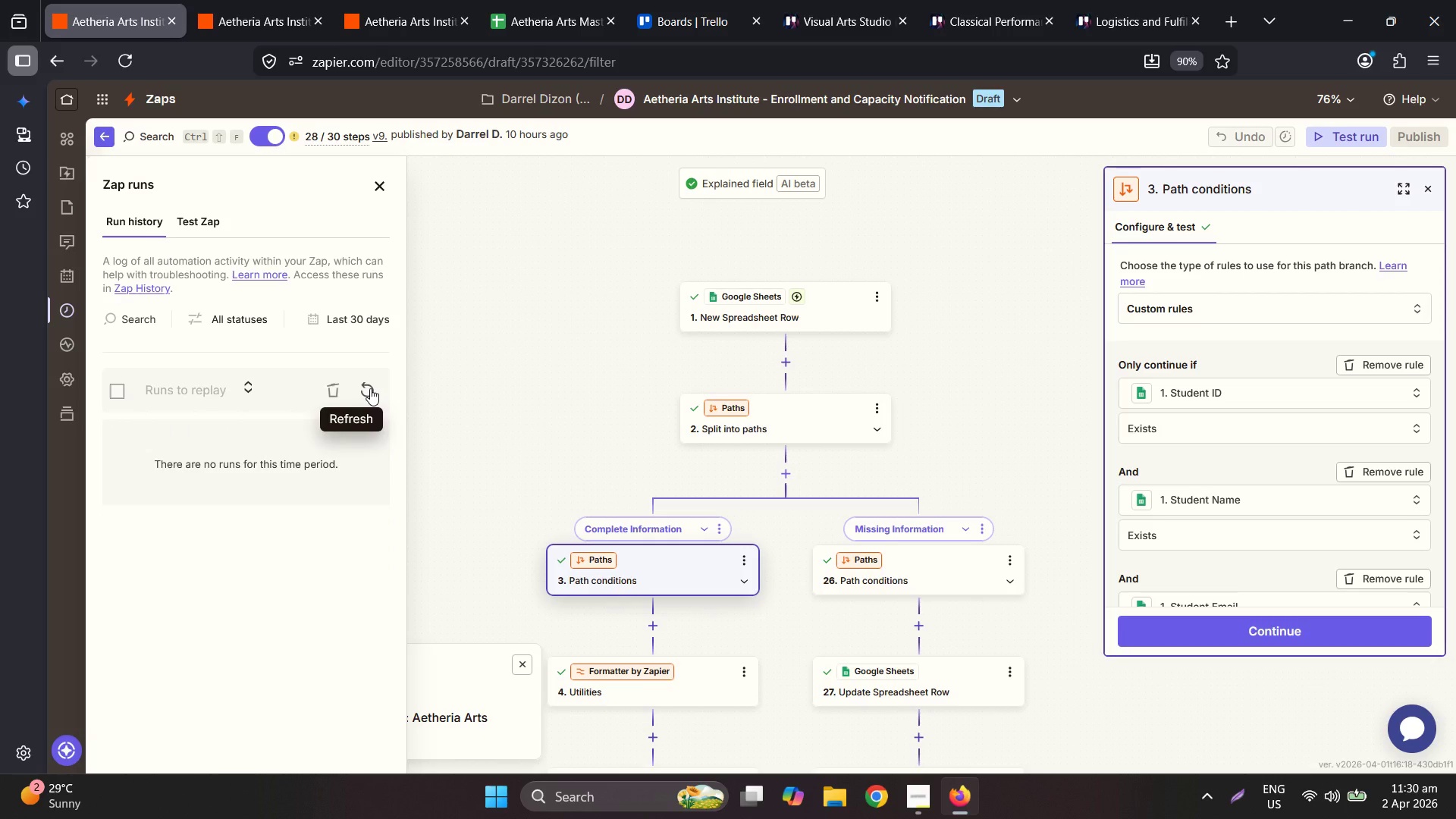 
scroll: coordinate [944, 495], scroll_direction: down, amount: 3.0
 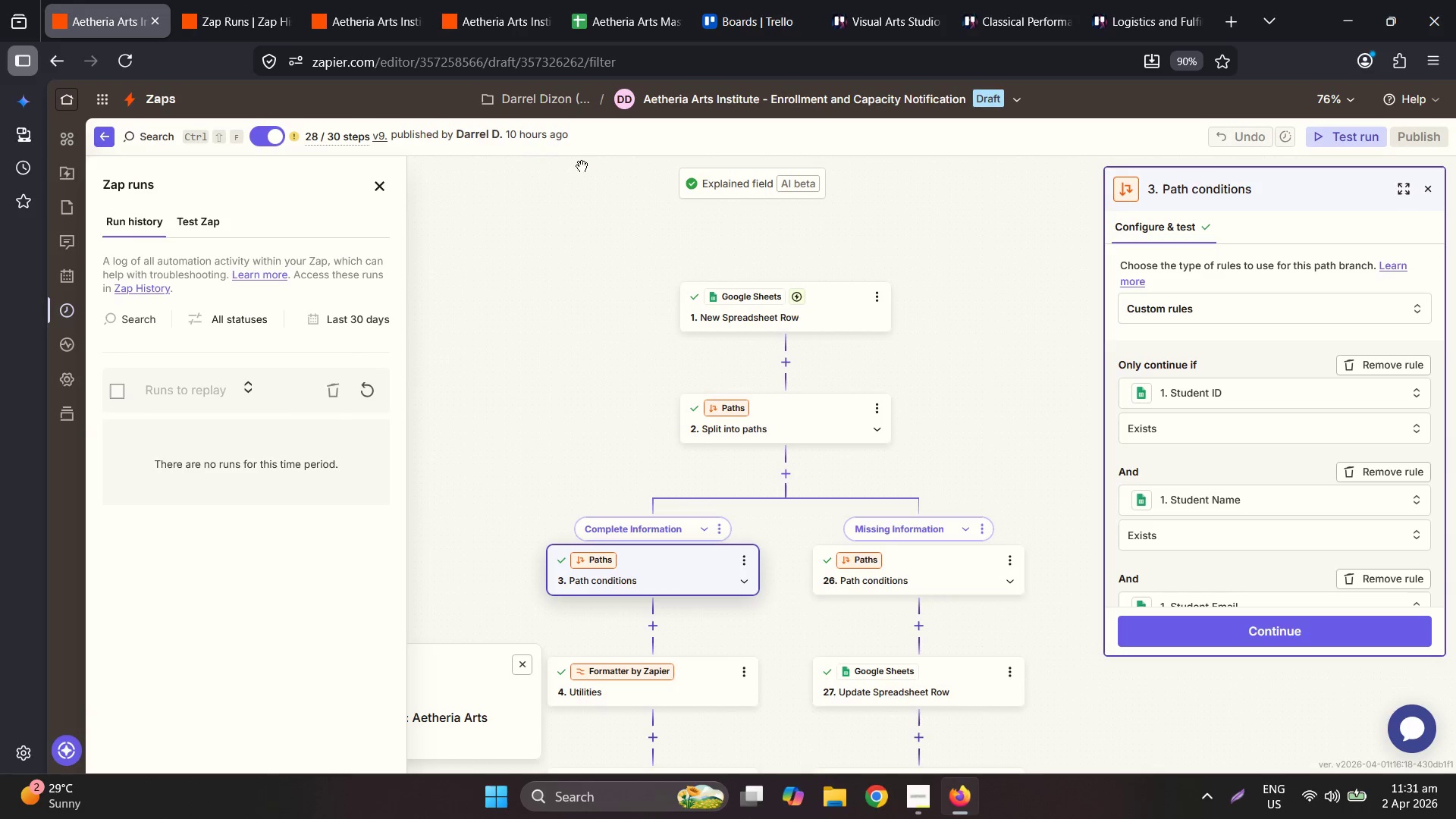 
left_click([190, 209])
 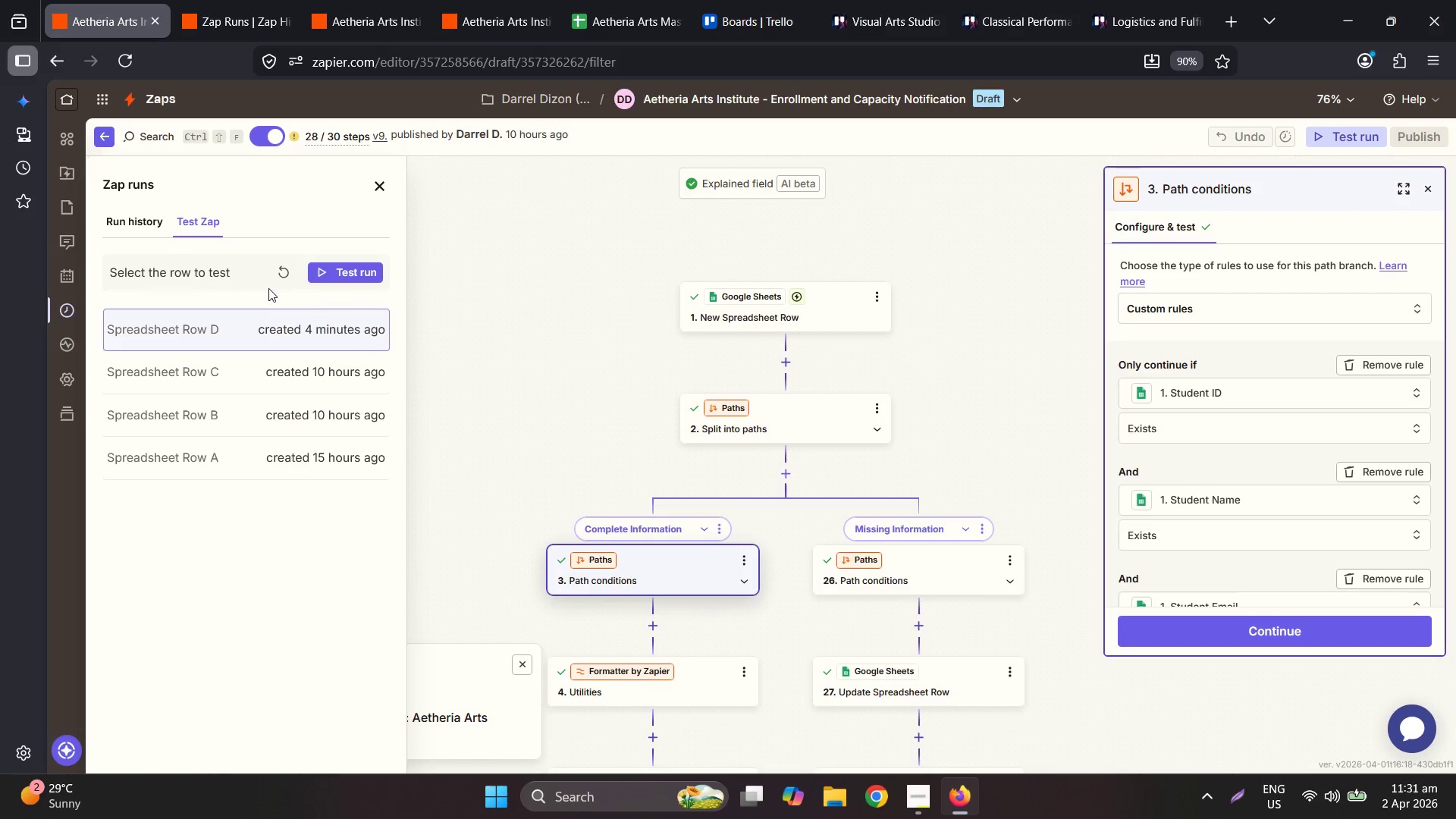 
left_click([284, 269])
 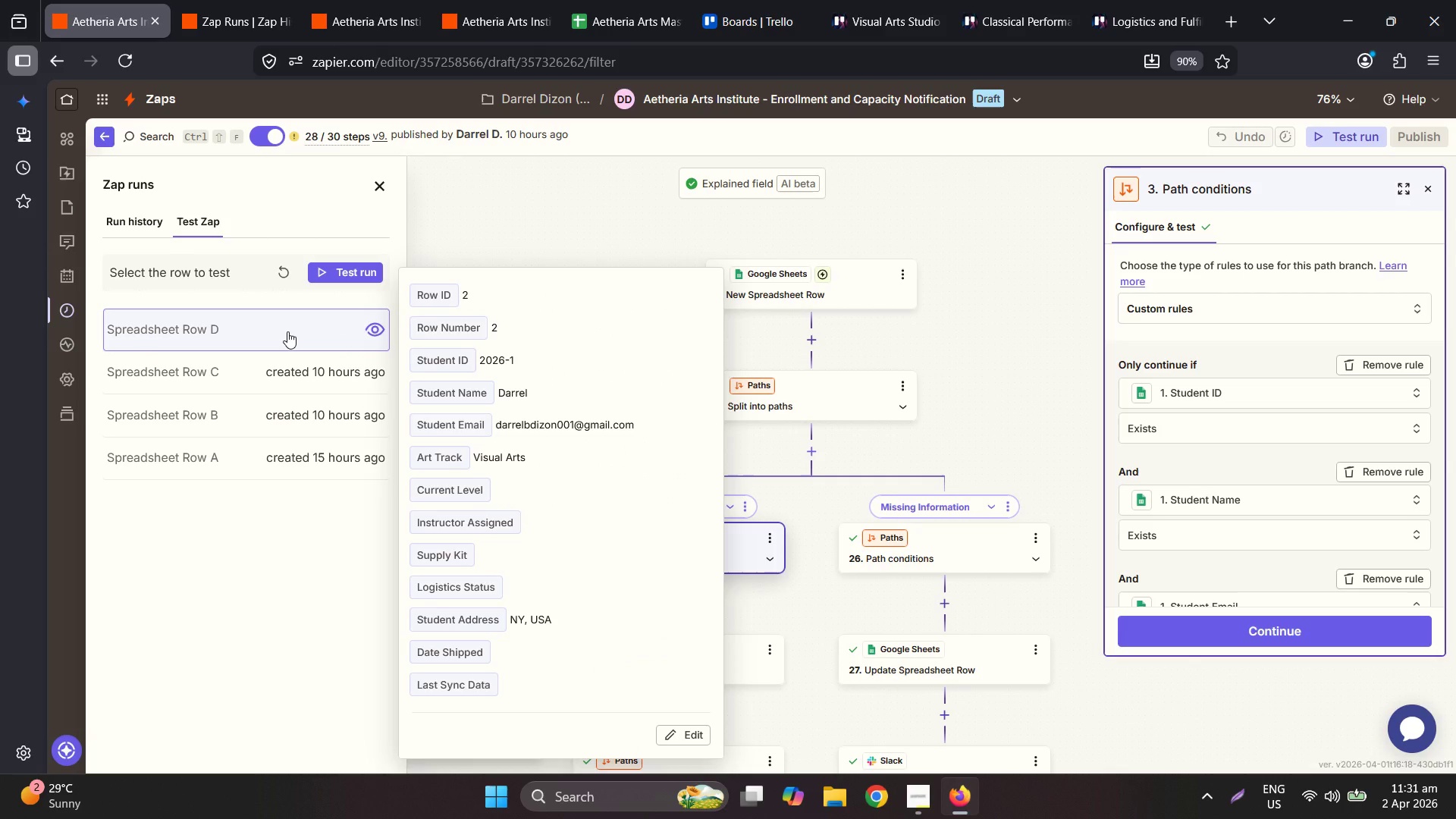 
wait(6.52)
 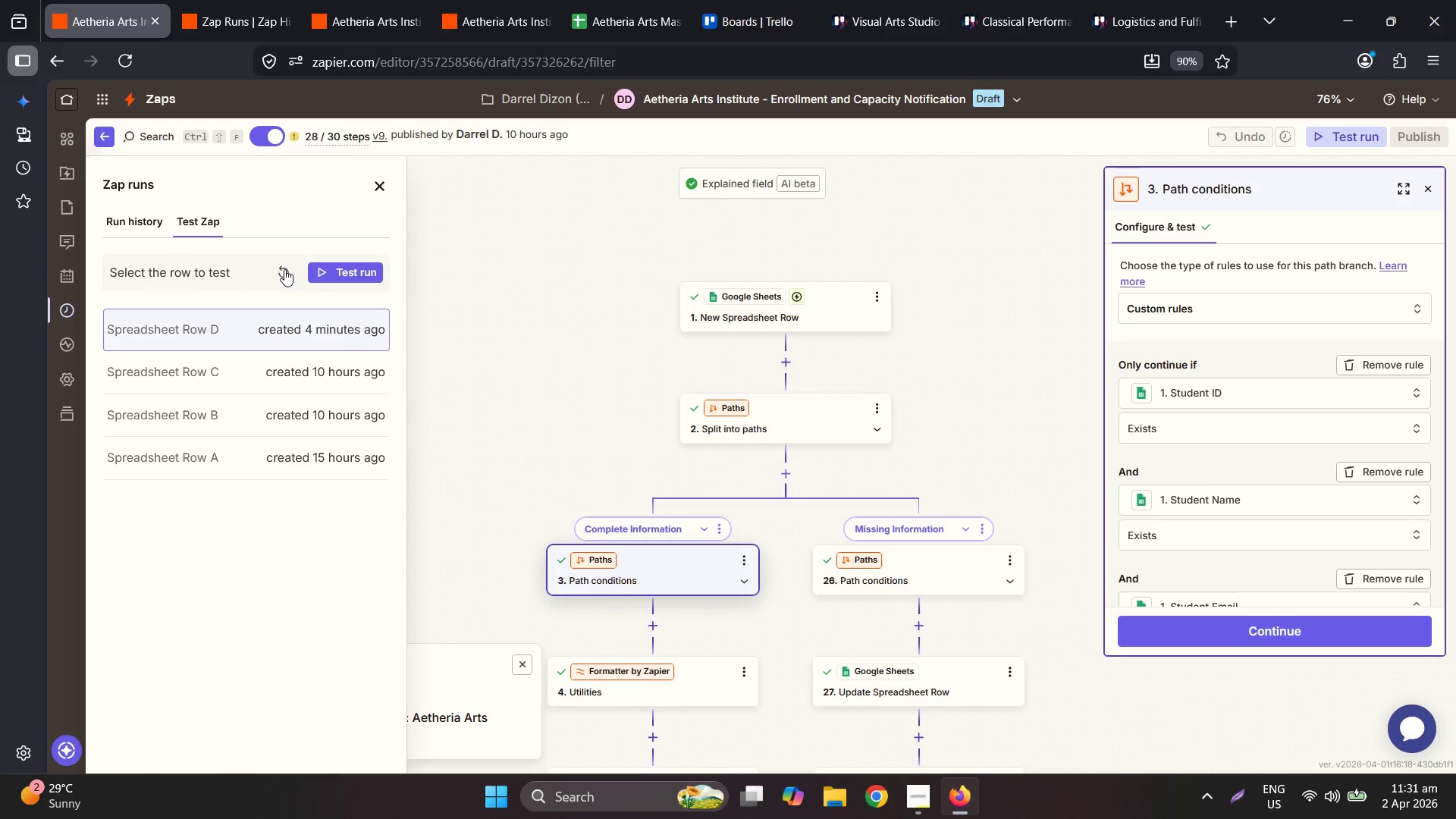 
left_click([512, 240])
 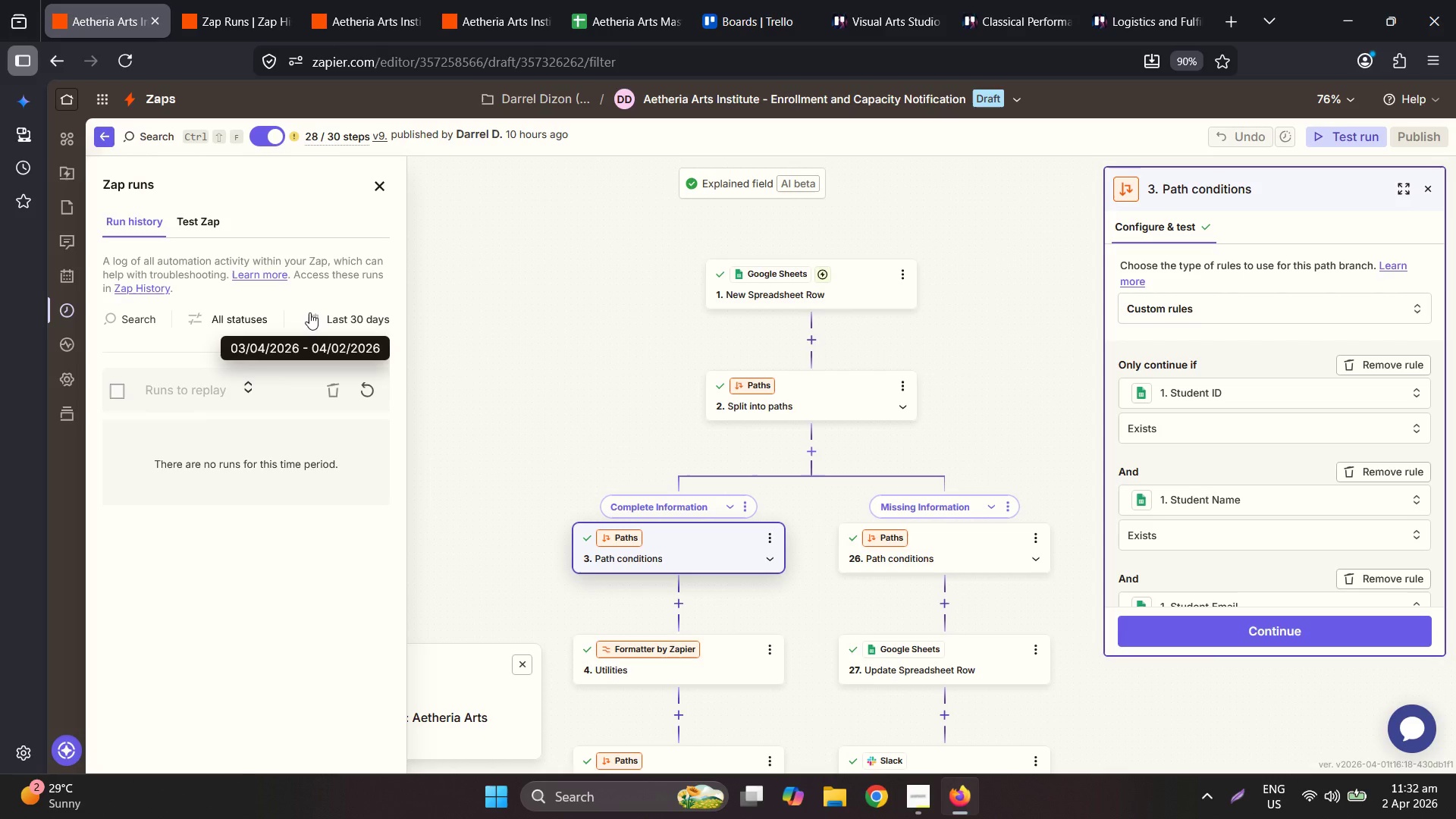 
wait(69.81)
 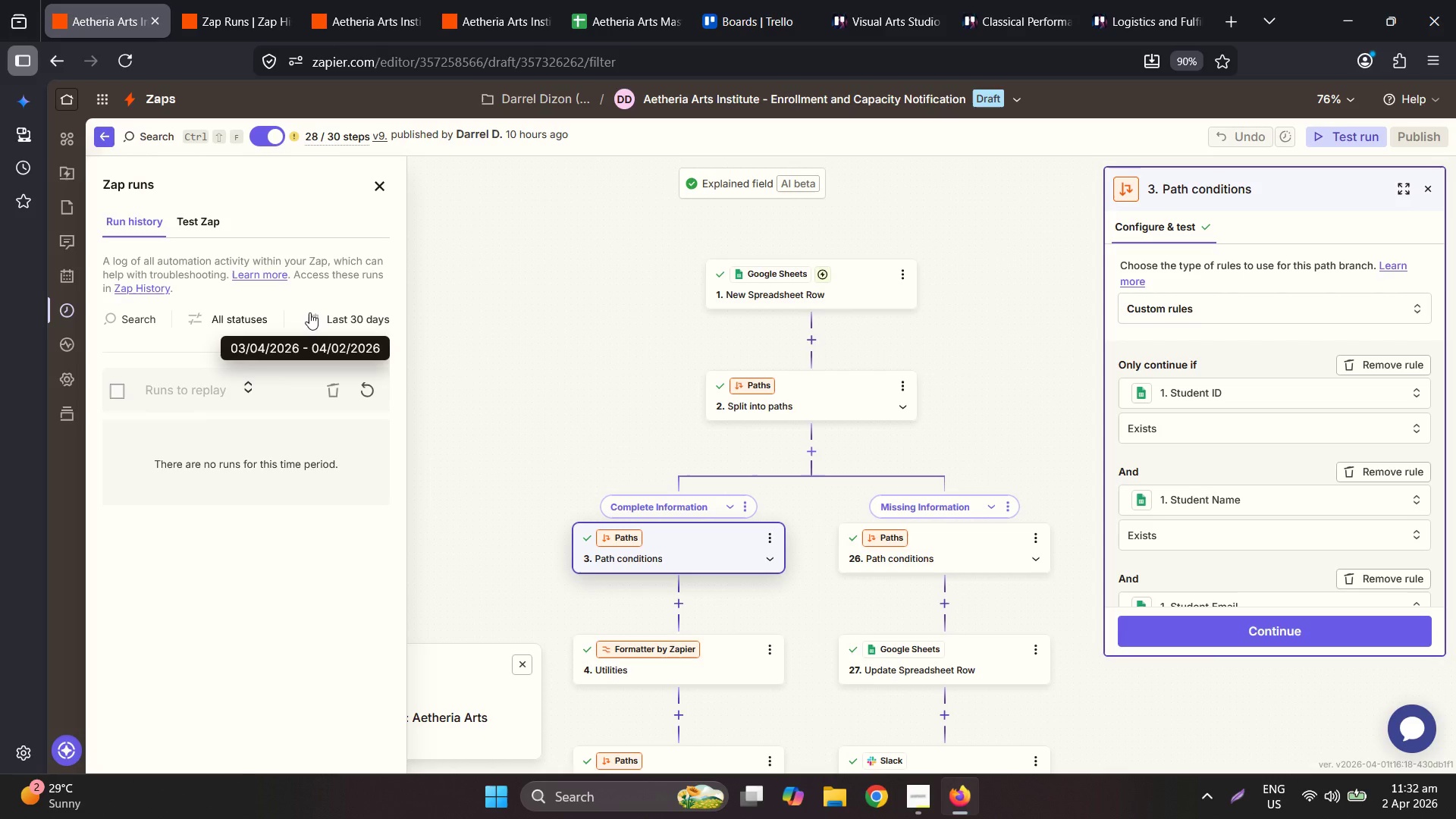 
left_click([620, 0])
 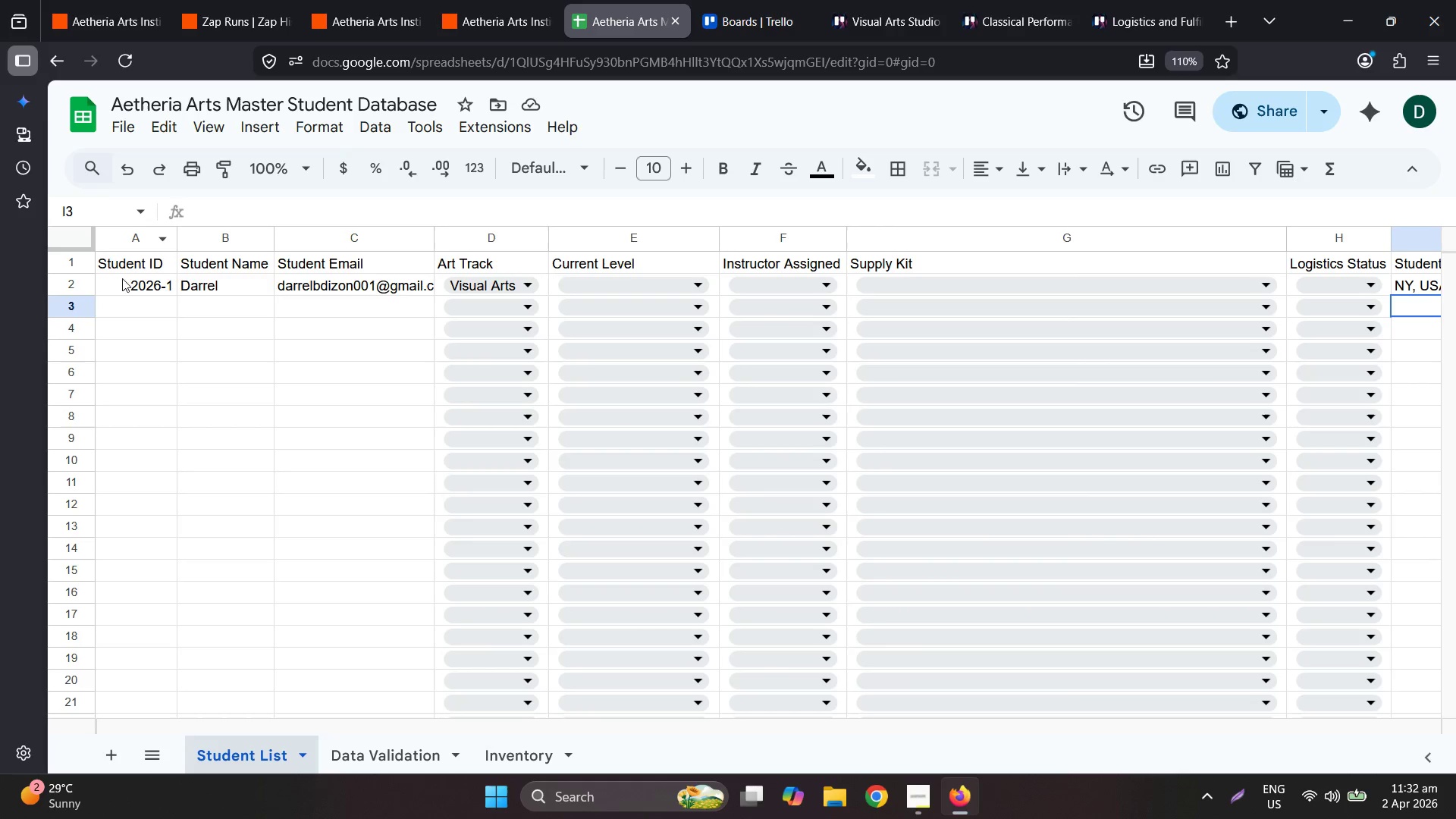 
left_click_drag(start_coordinate=[118, 285], to_coordinate=[1440, 281])
 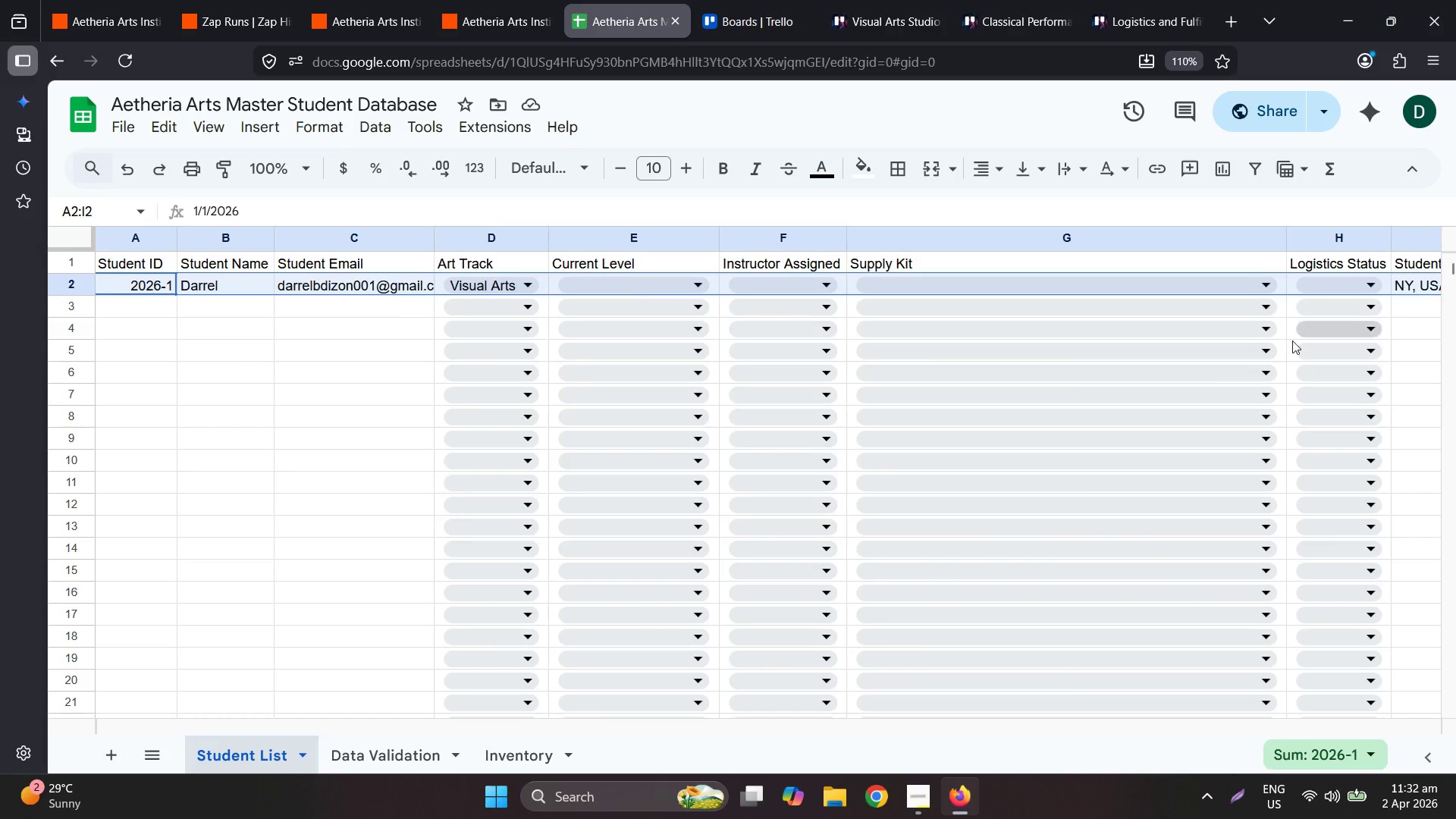 
key(Control+C)
 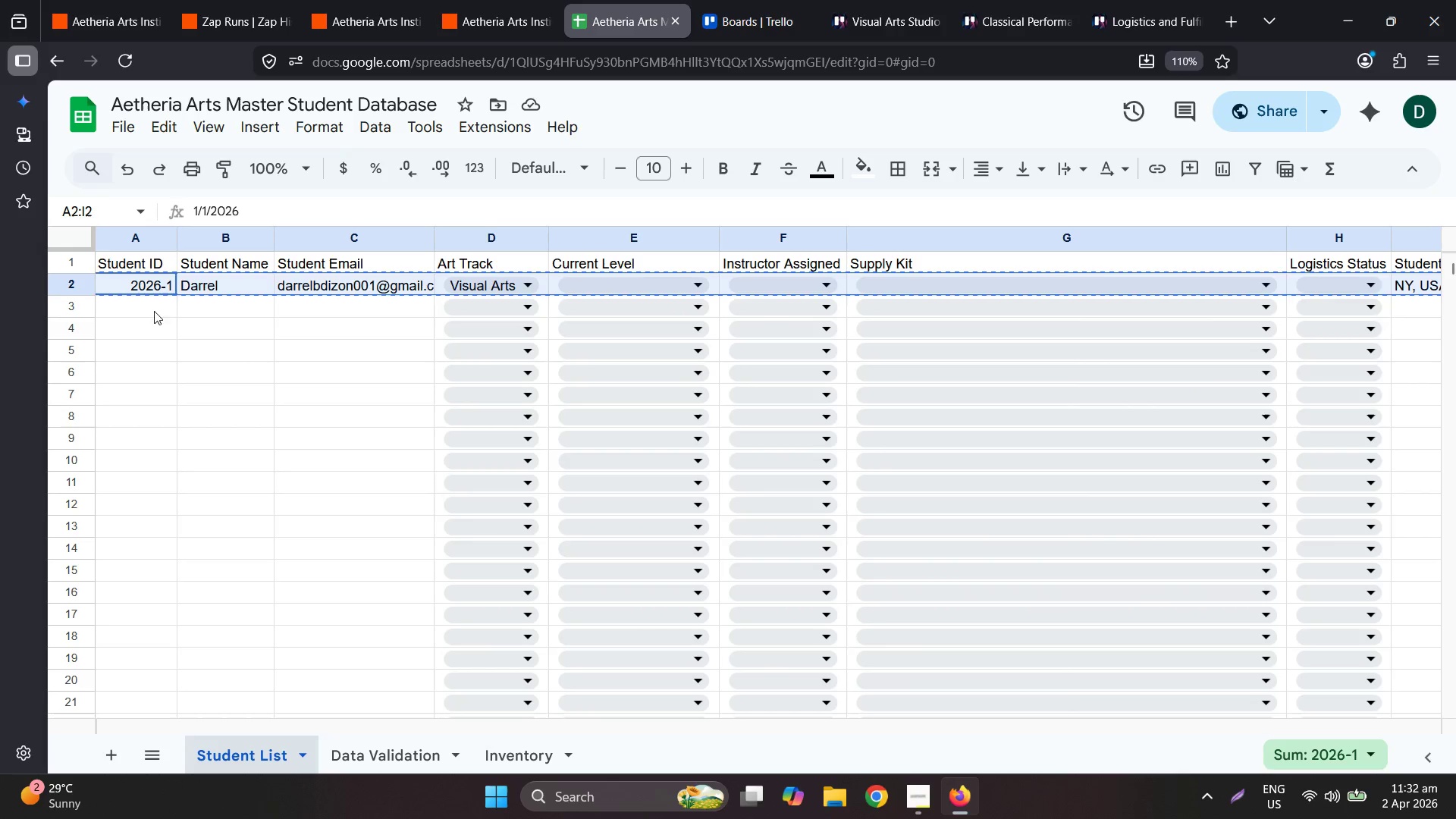 
left_click([146, 297])
 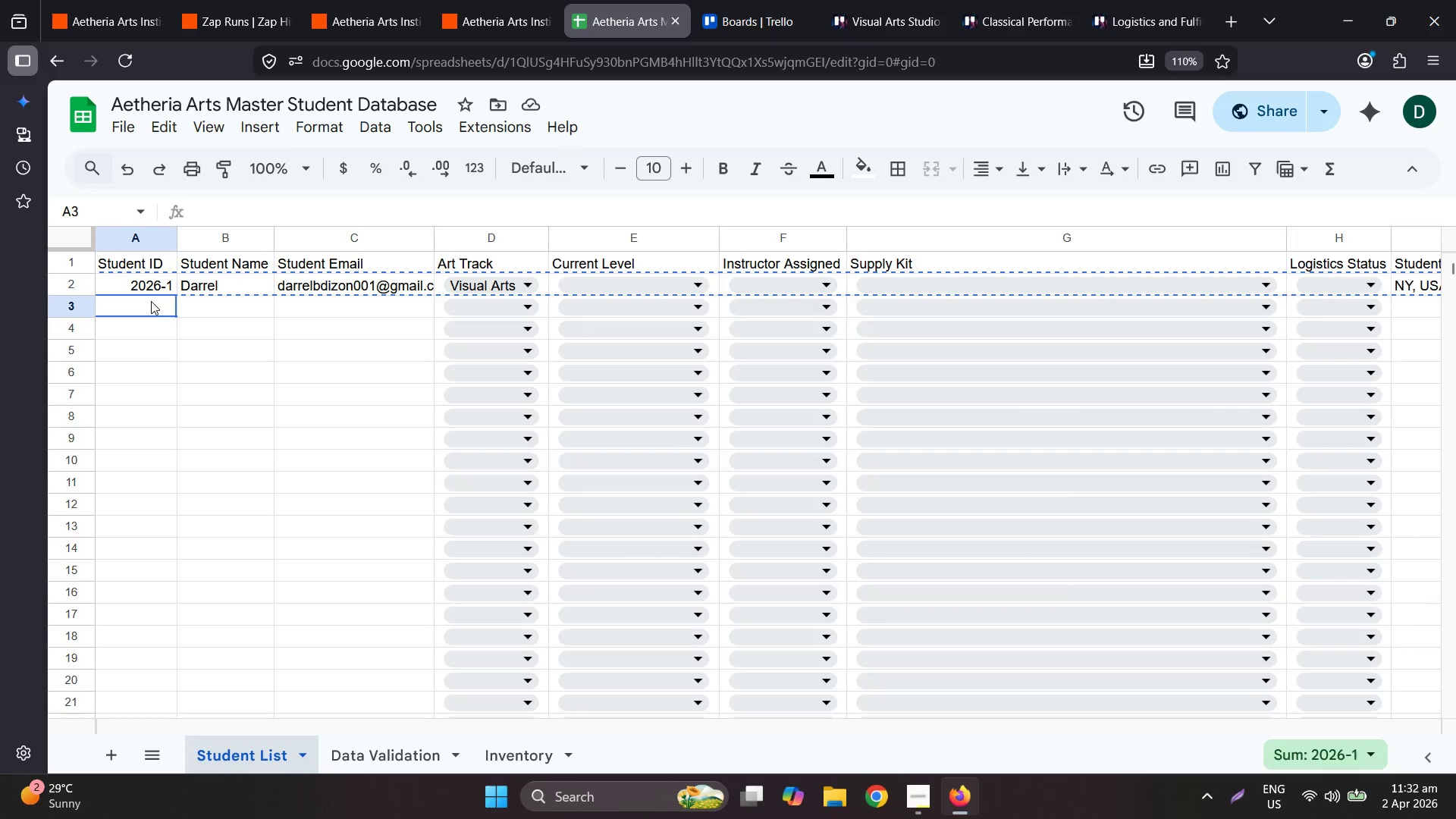 
key(Control+V)
 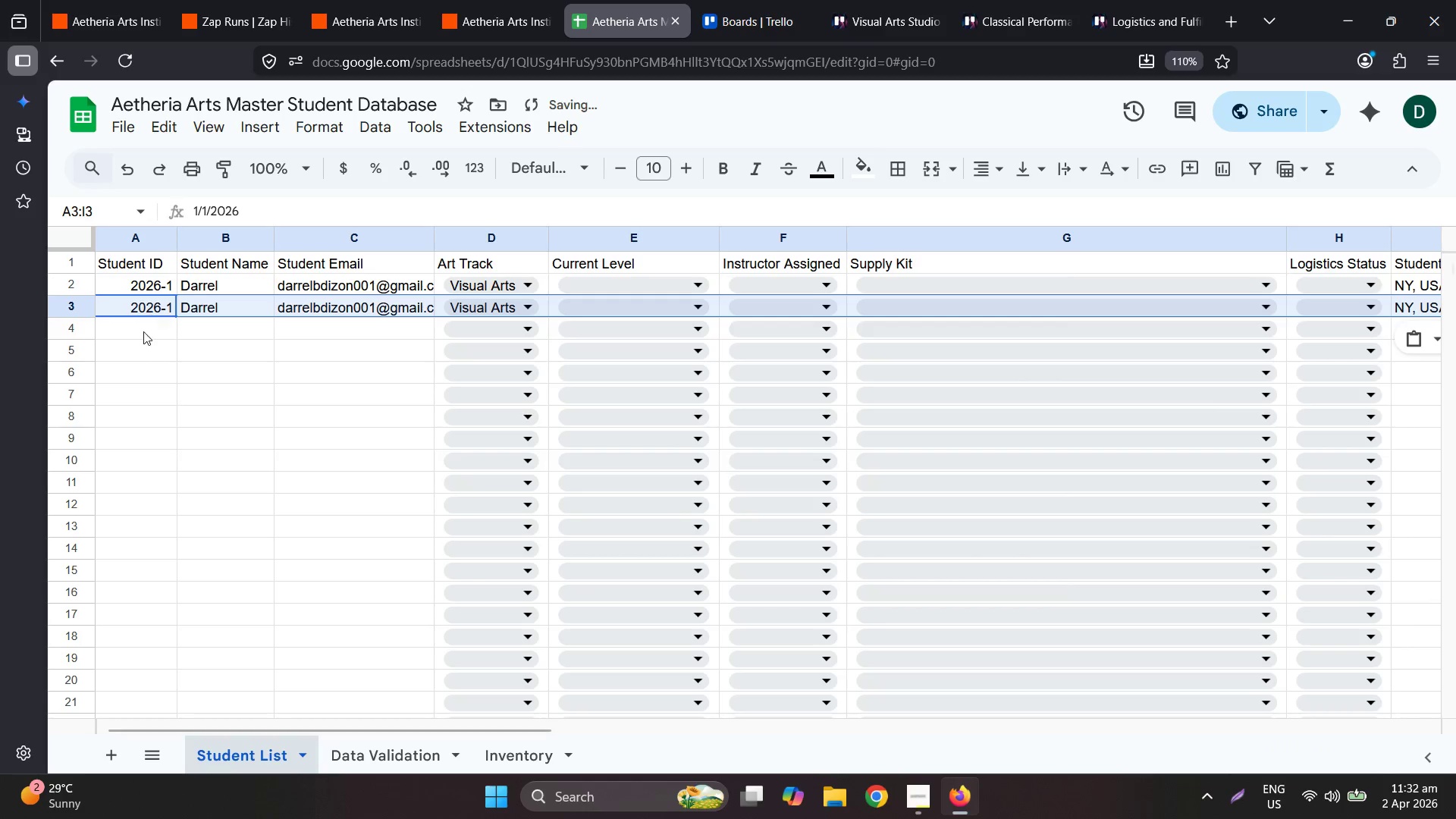 
left_click([140, 334])
 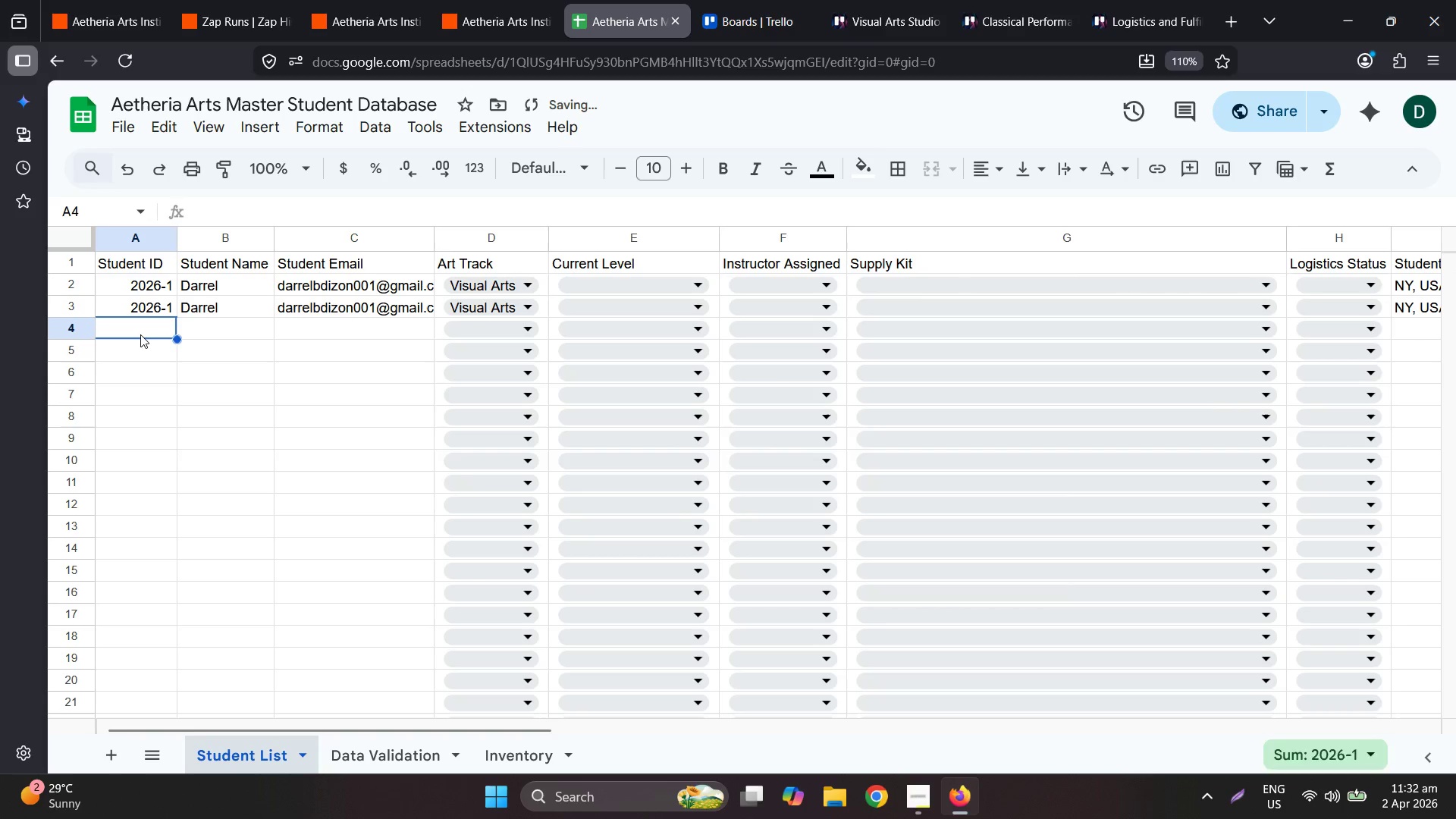 
key(Control+V)
 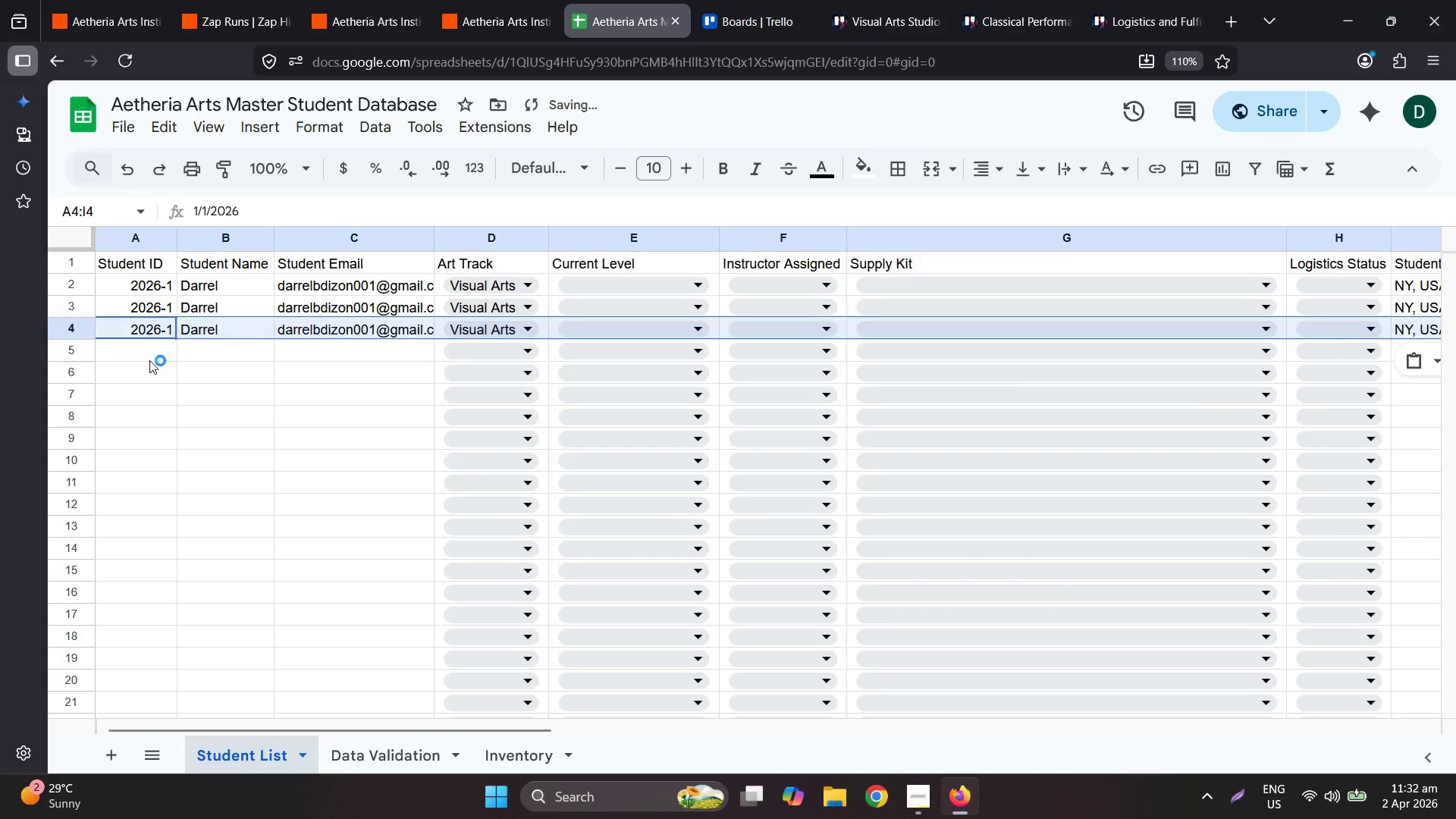 
left_click([150, 360])
 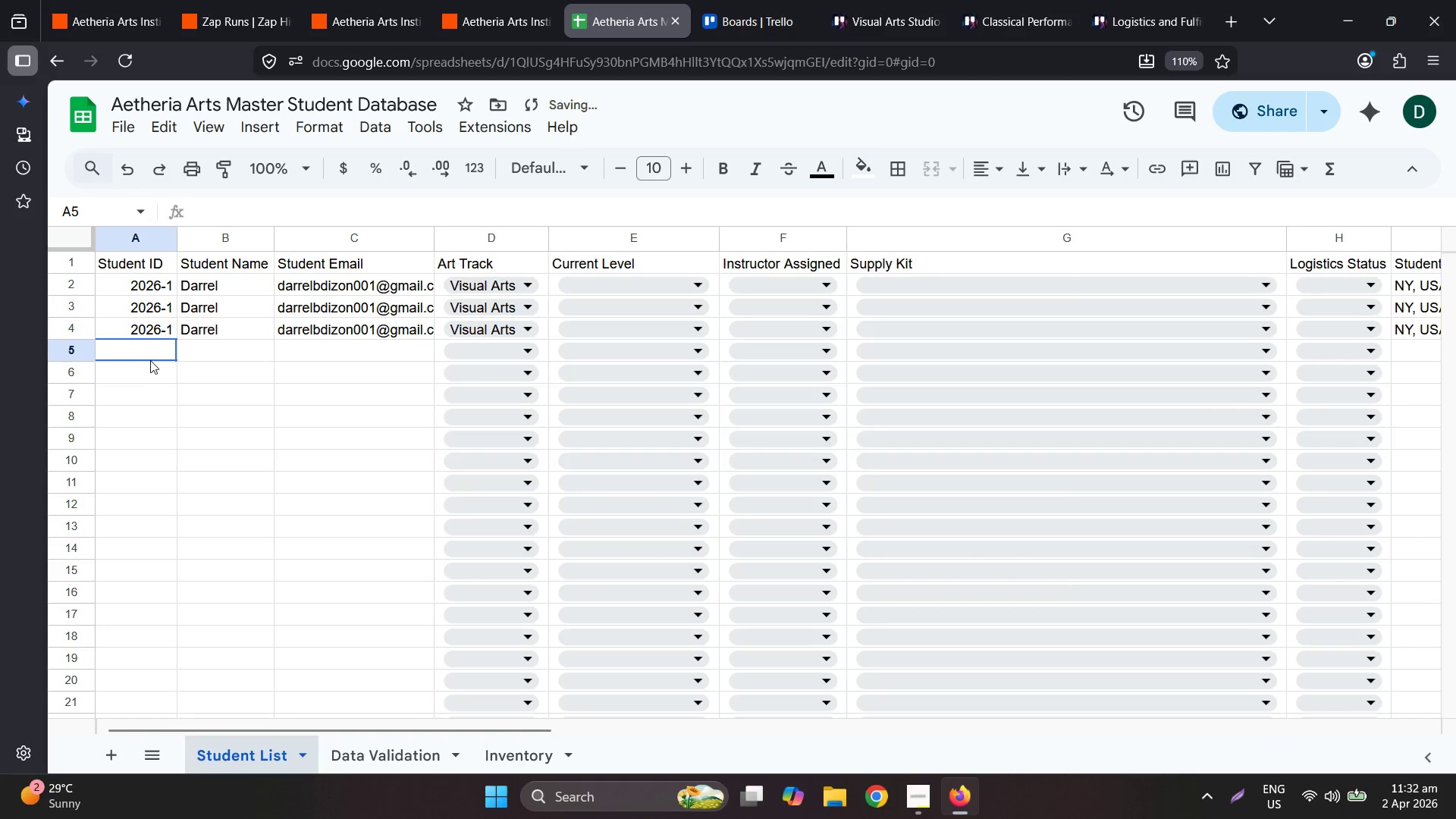 
key(Control+ControlLeft)
 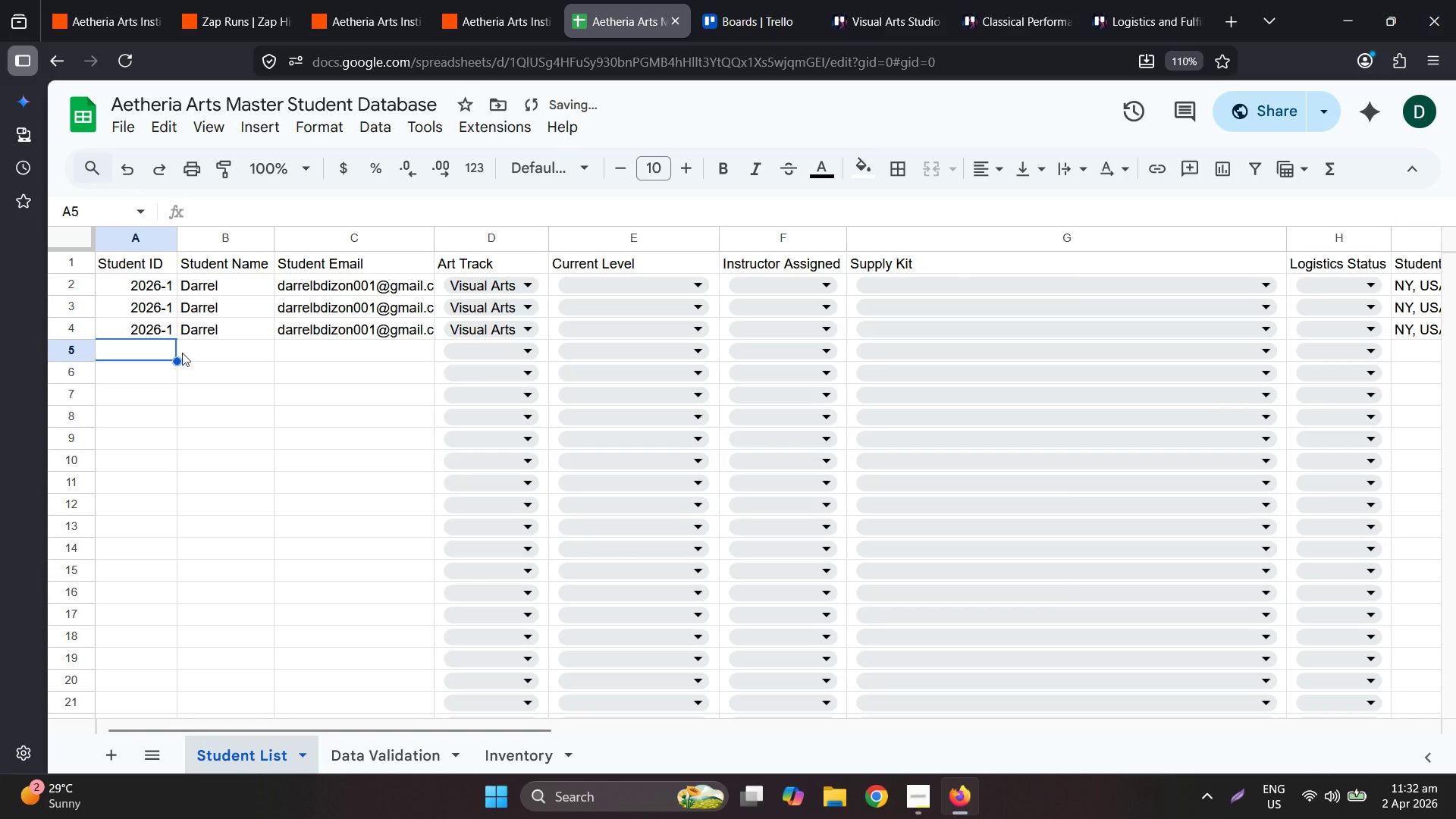 
key(Control+V)
 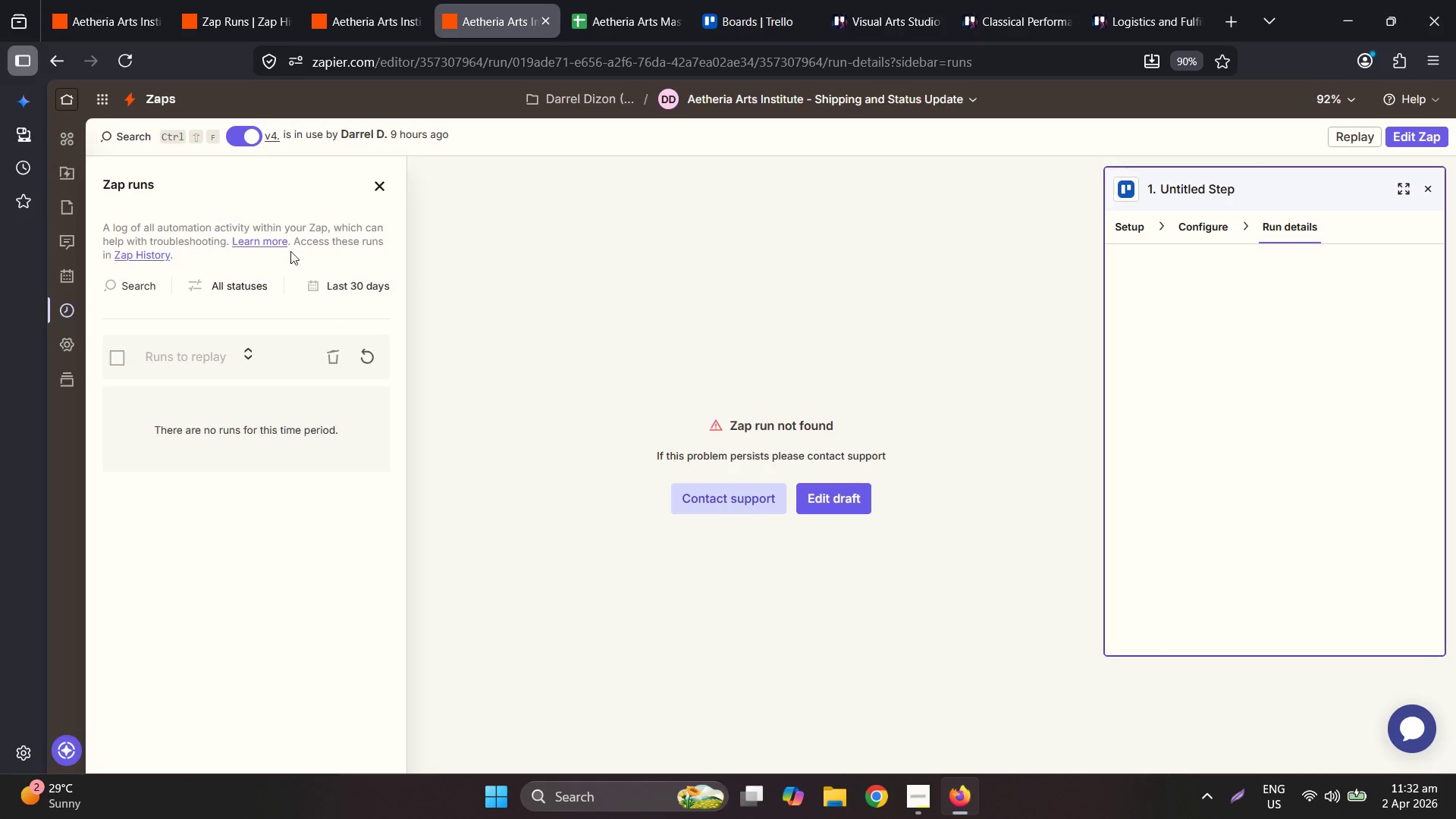 
wait(6.19)
 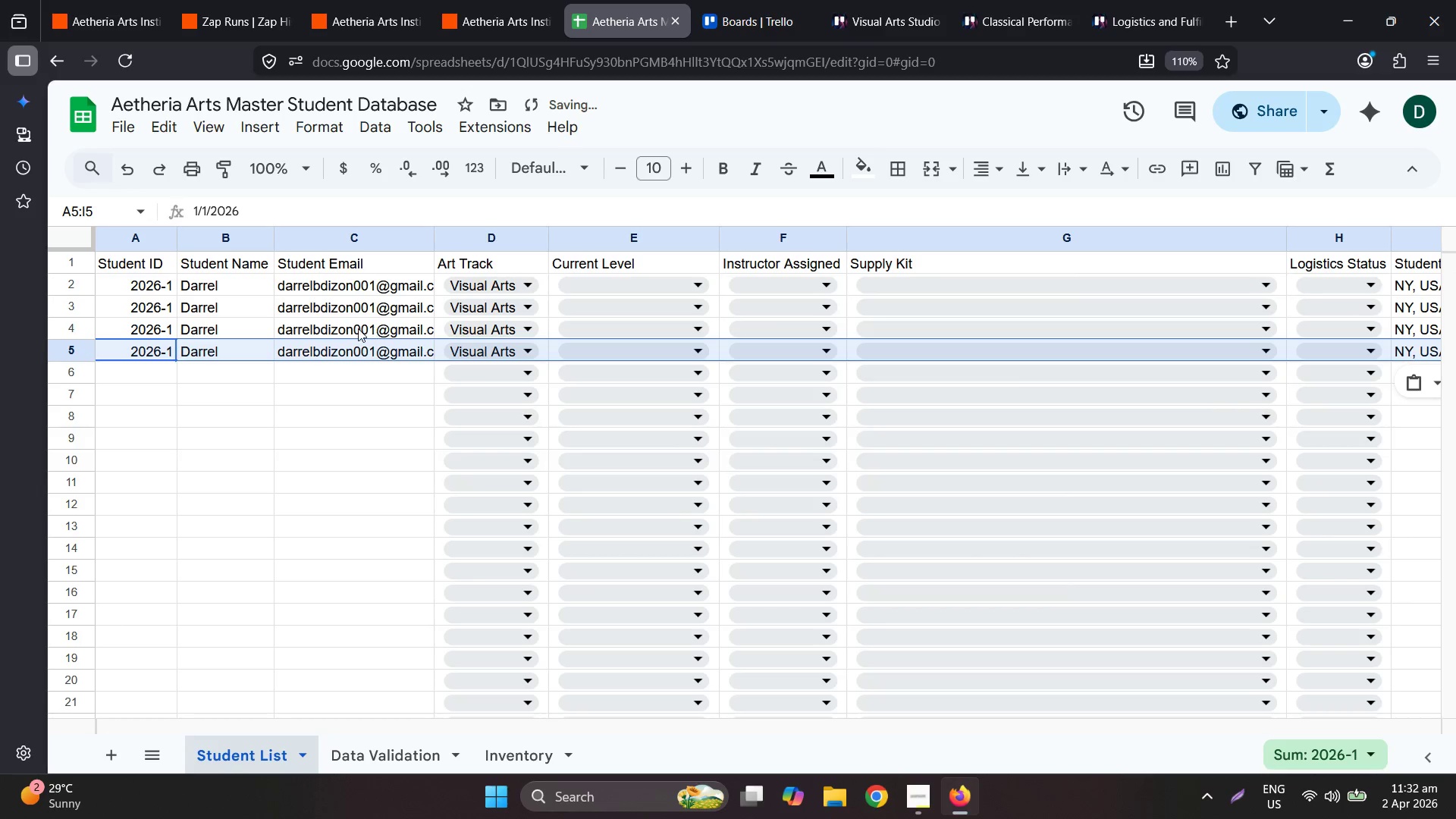 
left_click([103, 0])
 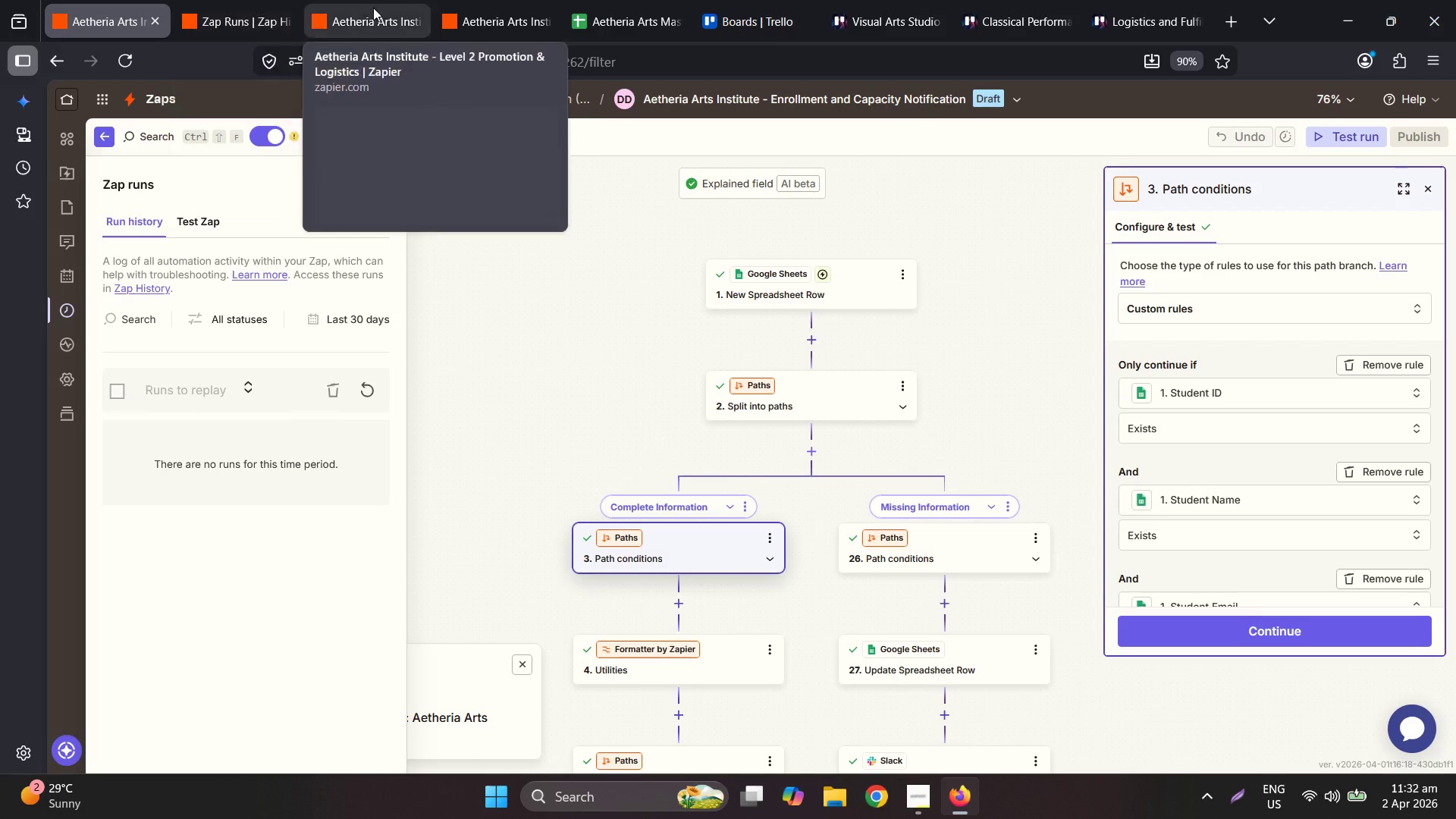 
left_click([513, 0])
 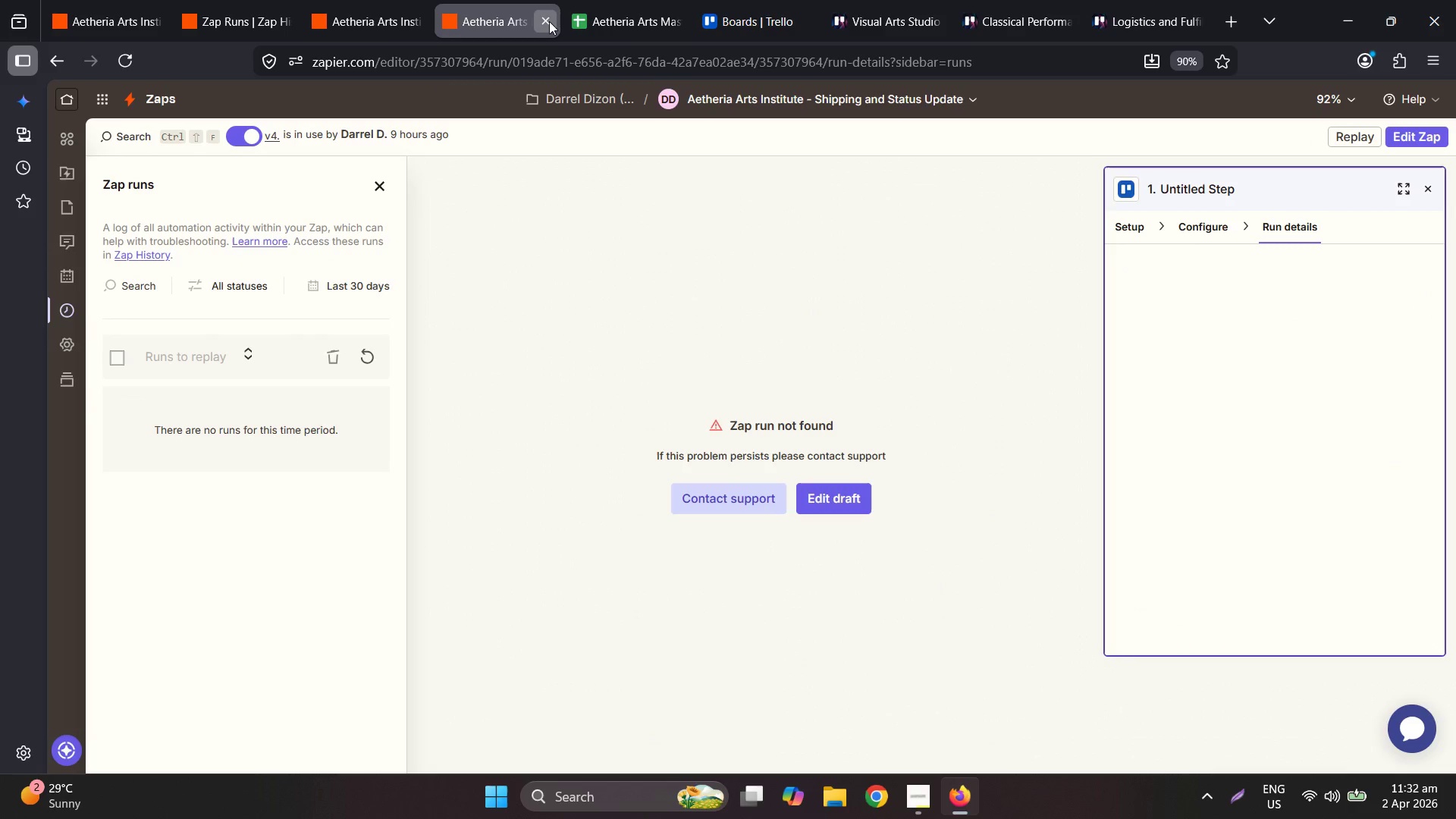 
left_click([549, 21])
 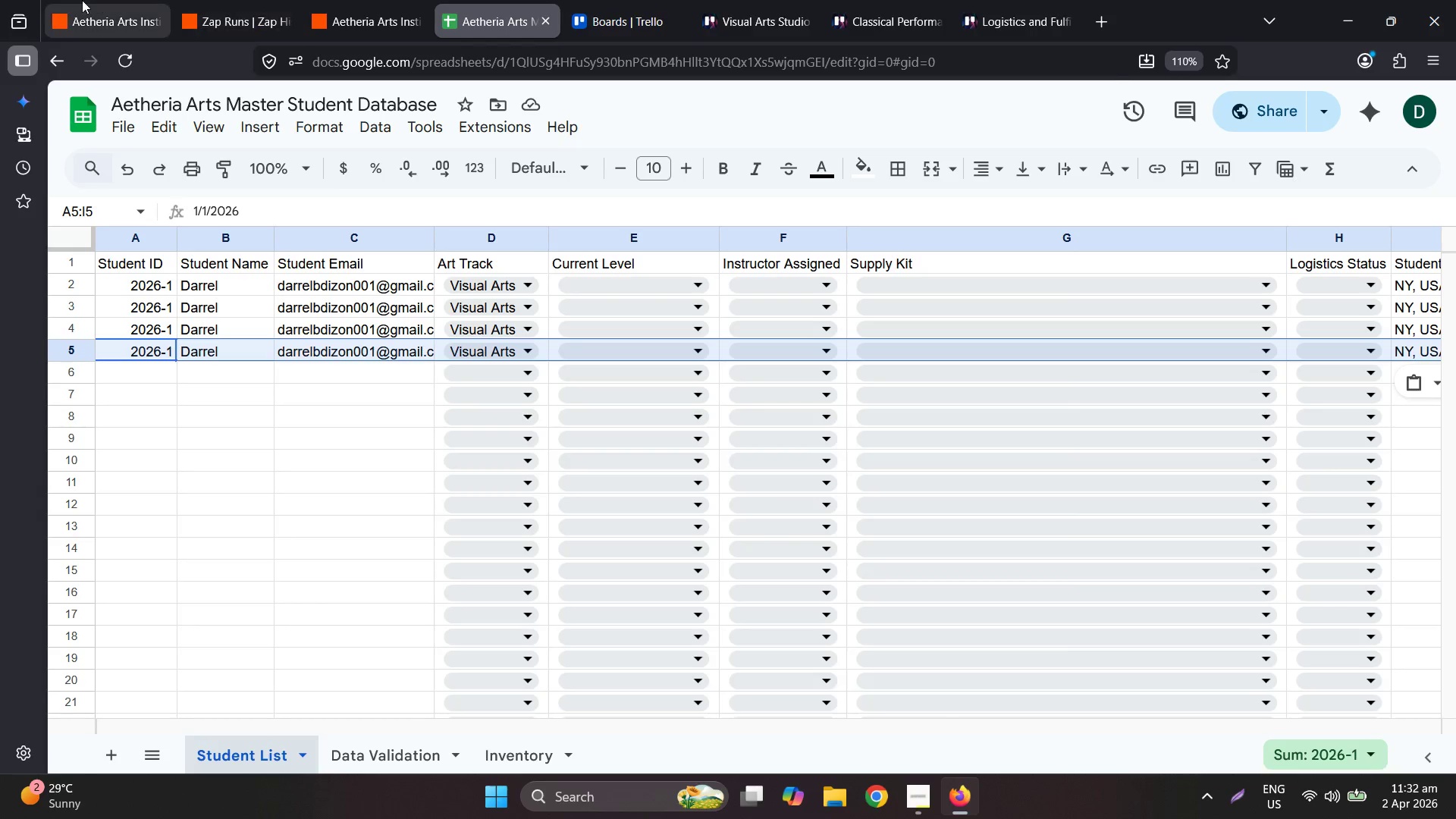 
left_click([80, 0])
 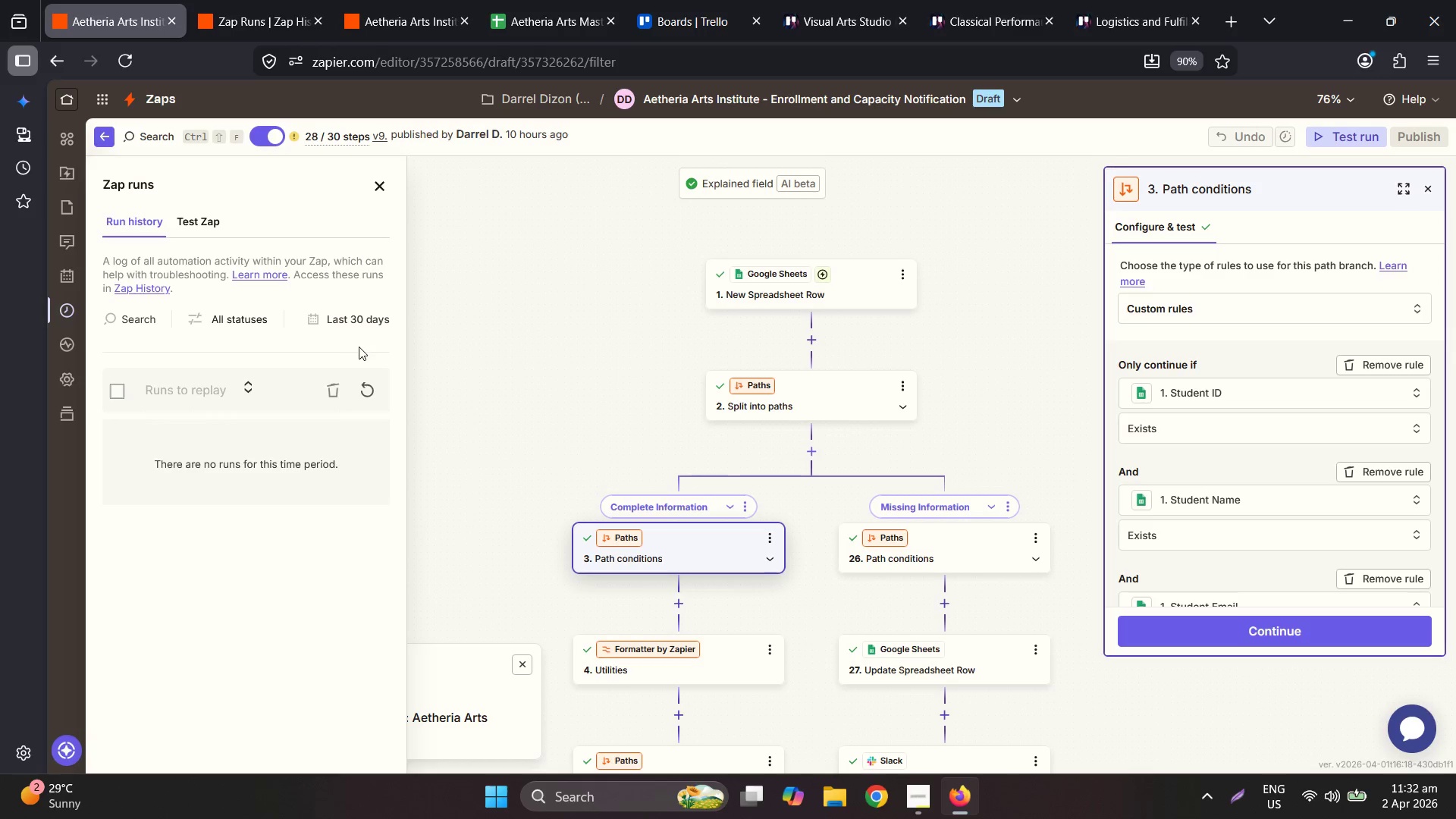 
left_click_drag(start_coordinate=[353, 389], to_coordinate=[353, 395])
 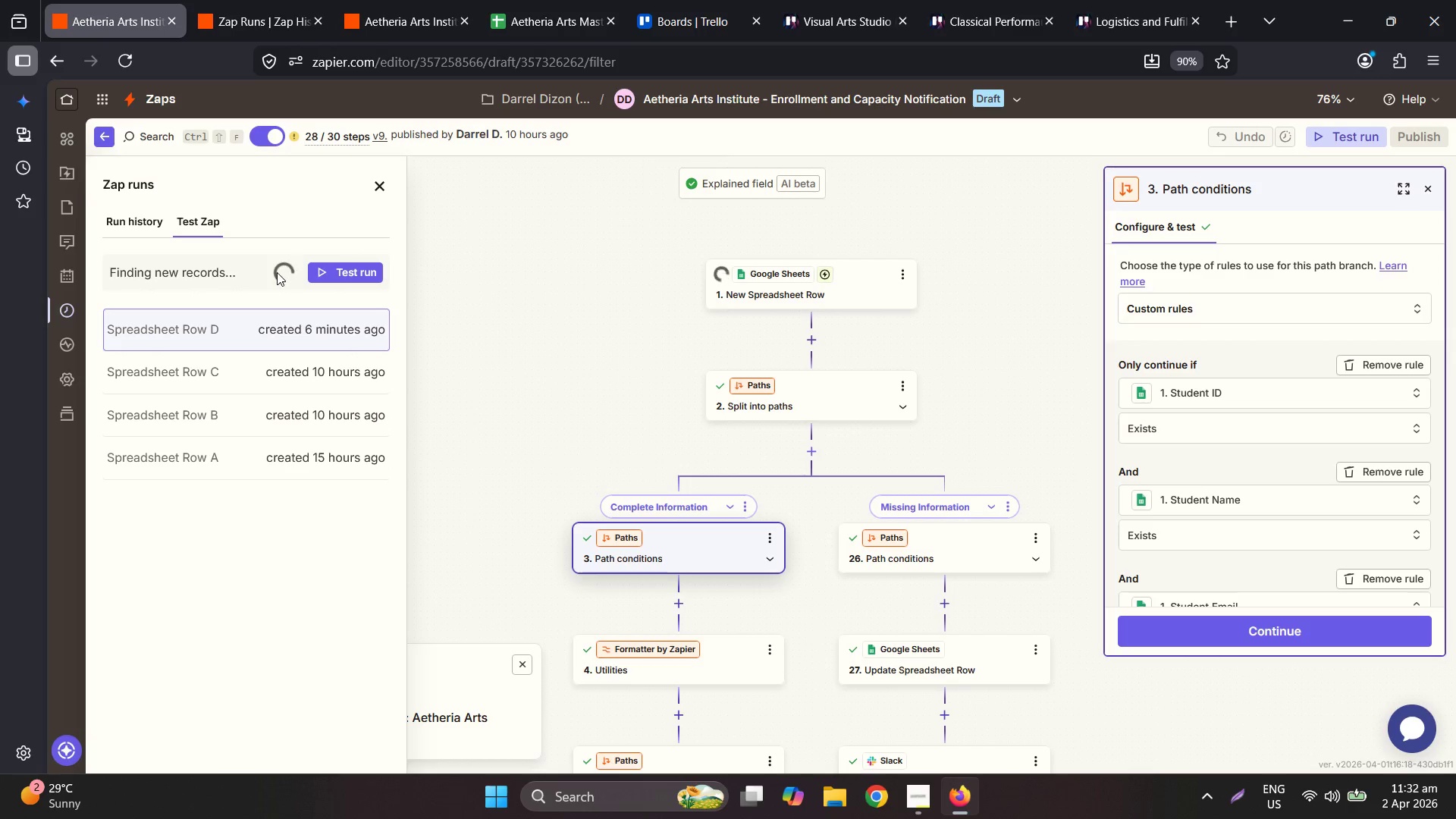 
wait(7.81)
 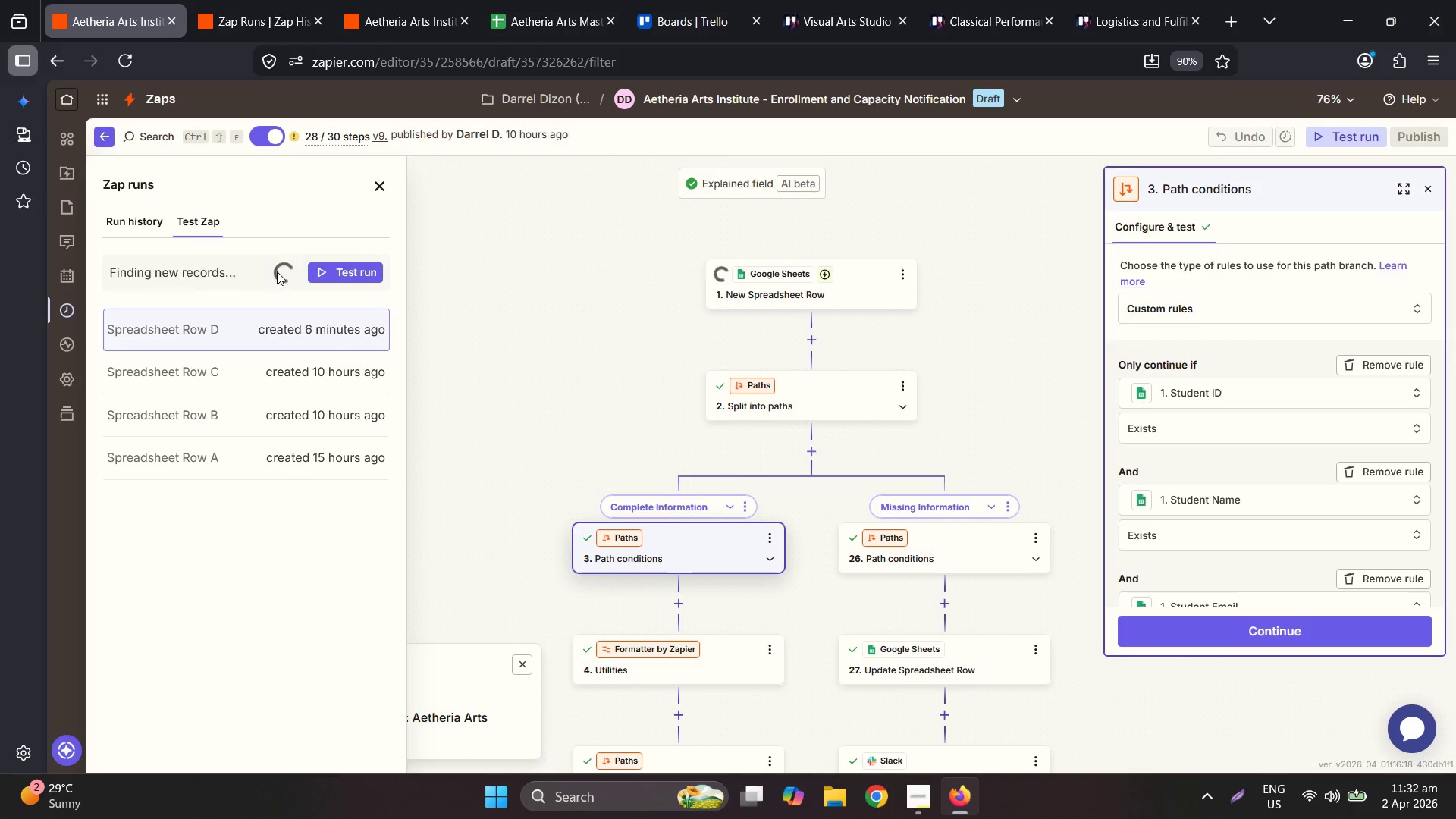 
mouse_move([287, 328])
 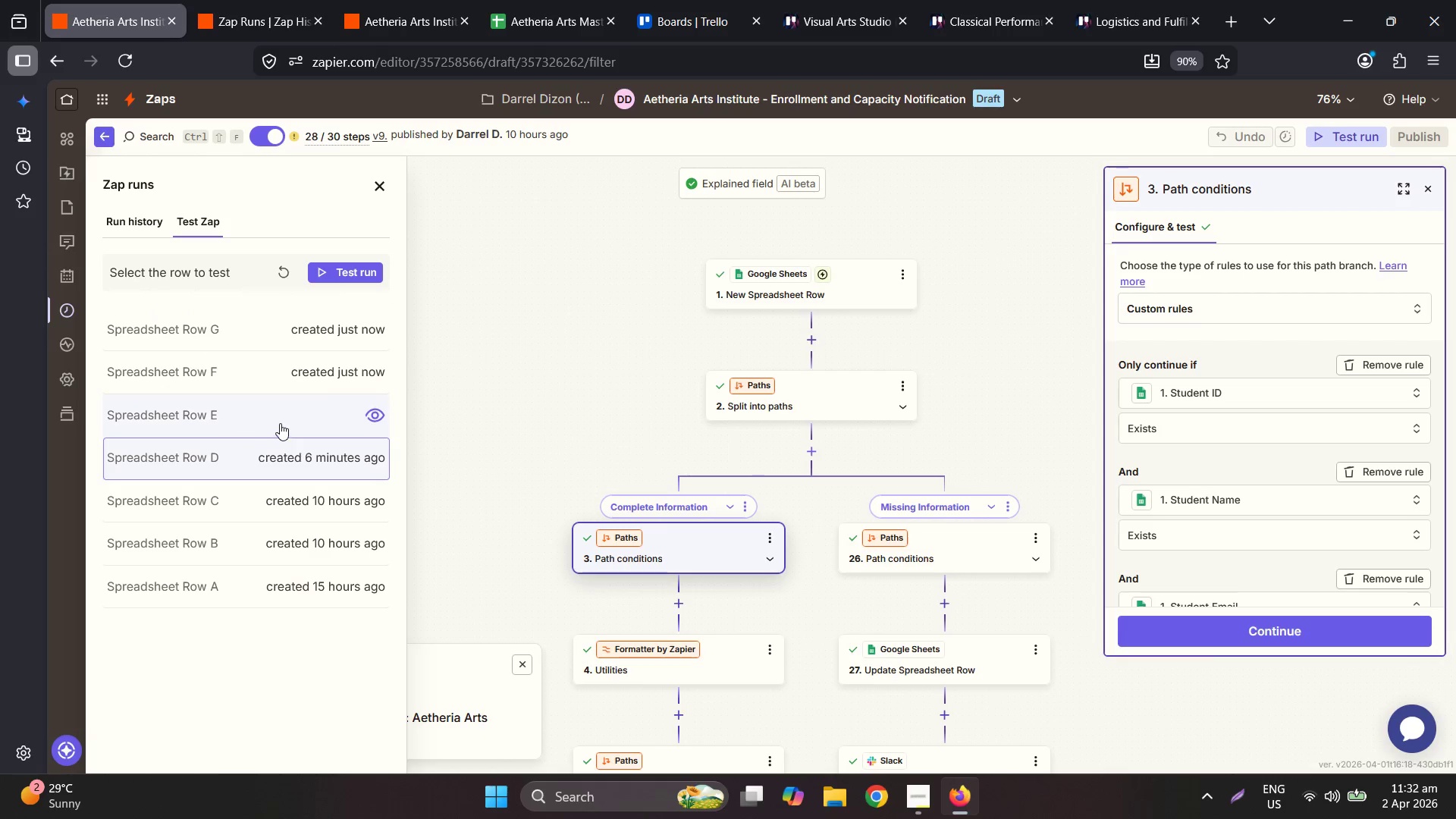 
left_click([280, 422])
 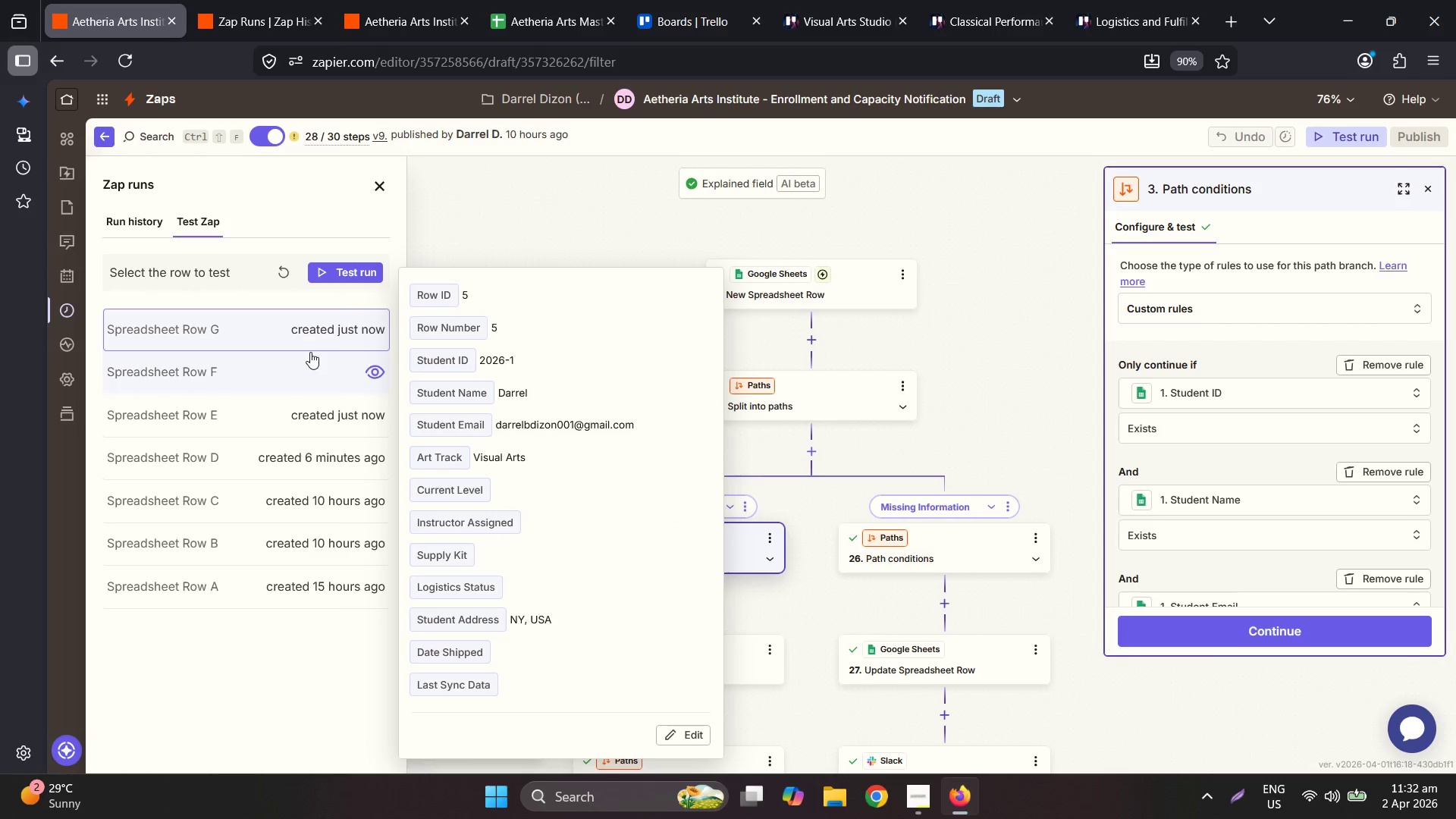 
left_click([140, 230])
 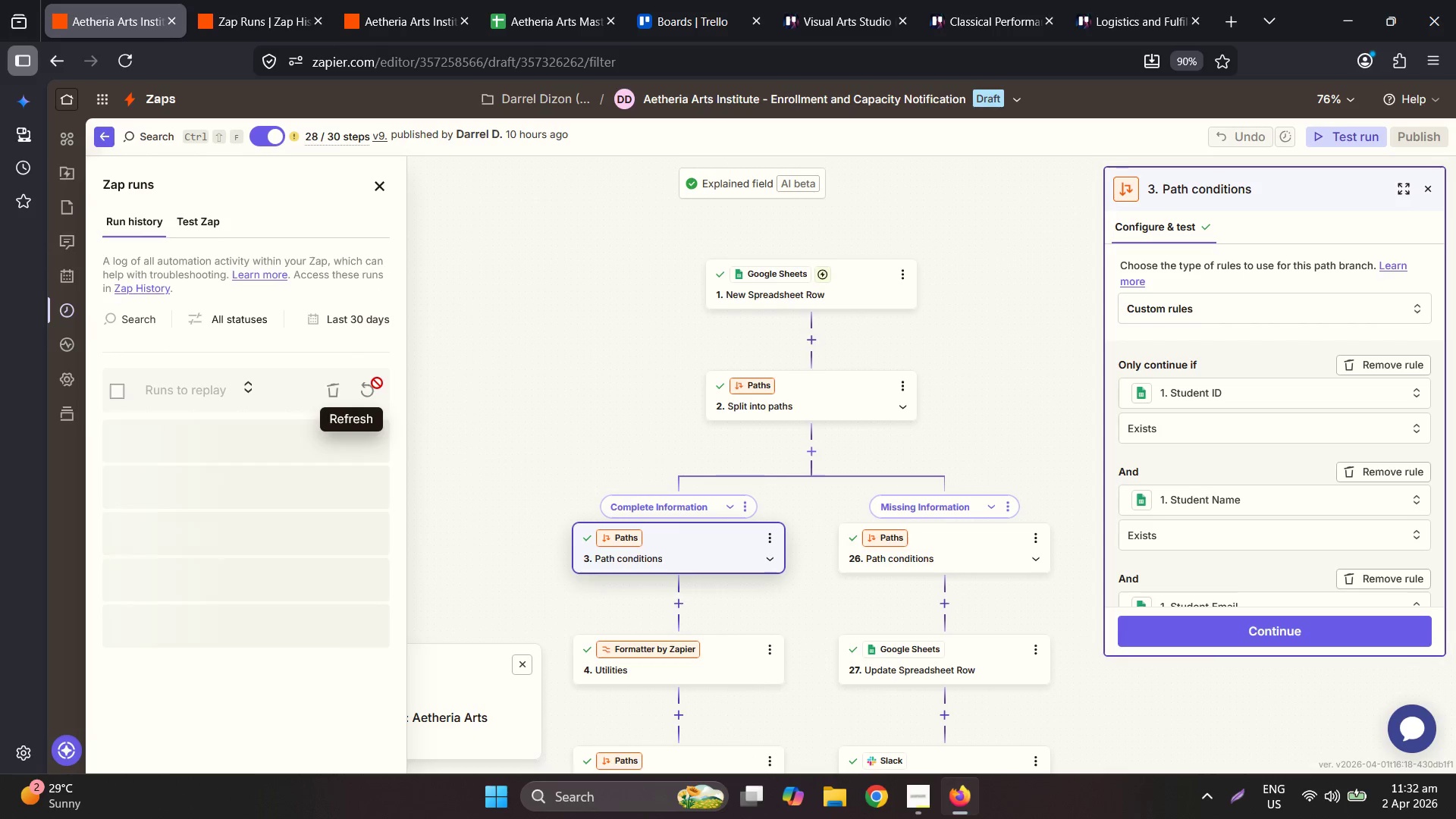 
left_click([377, 383])
 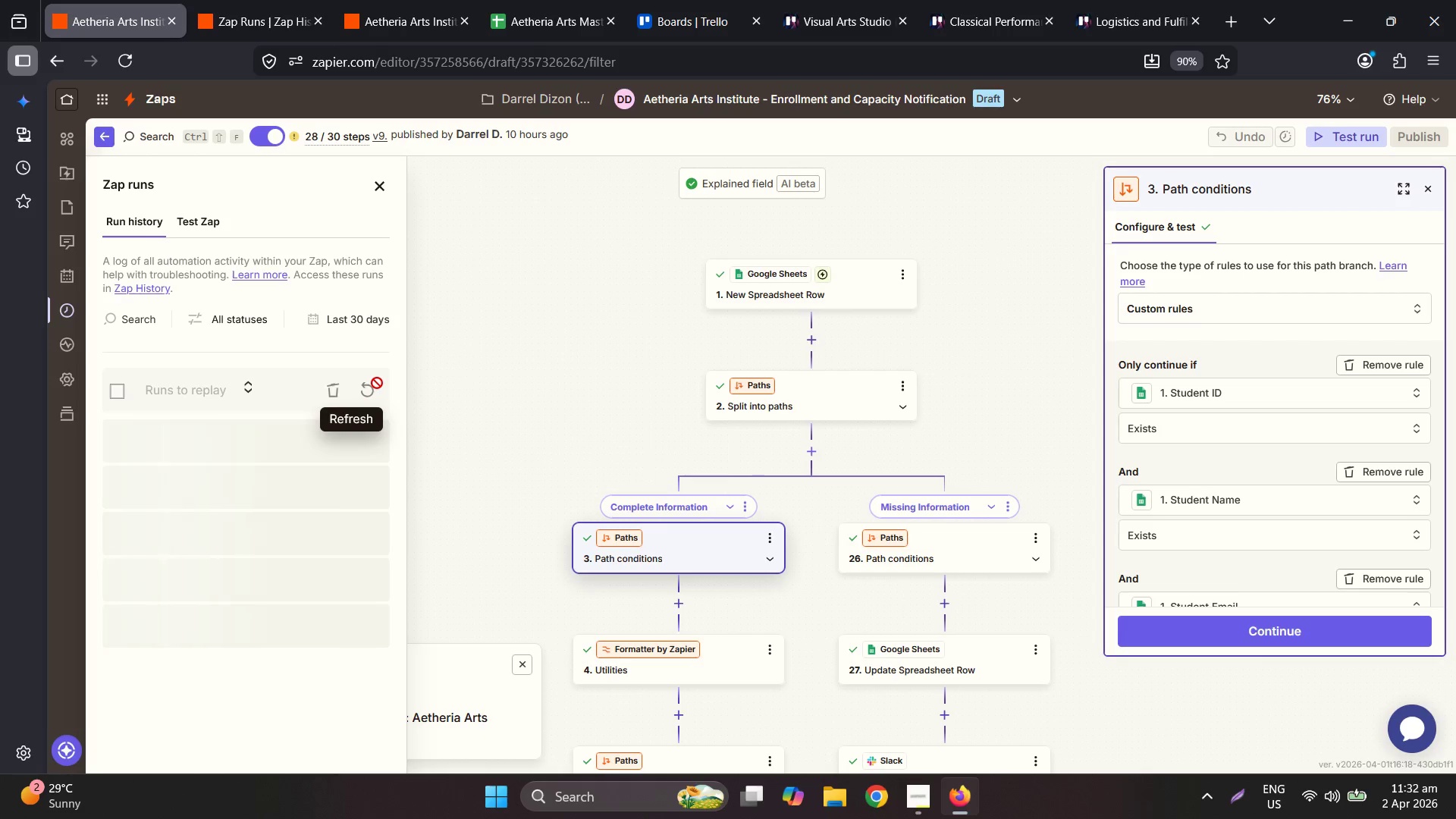 
left_click([377, 383])
 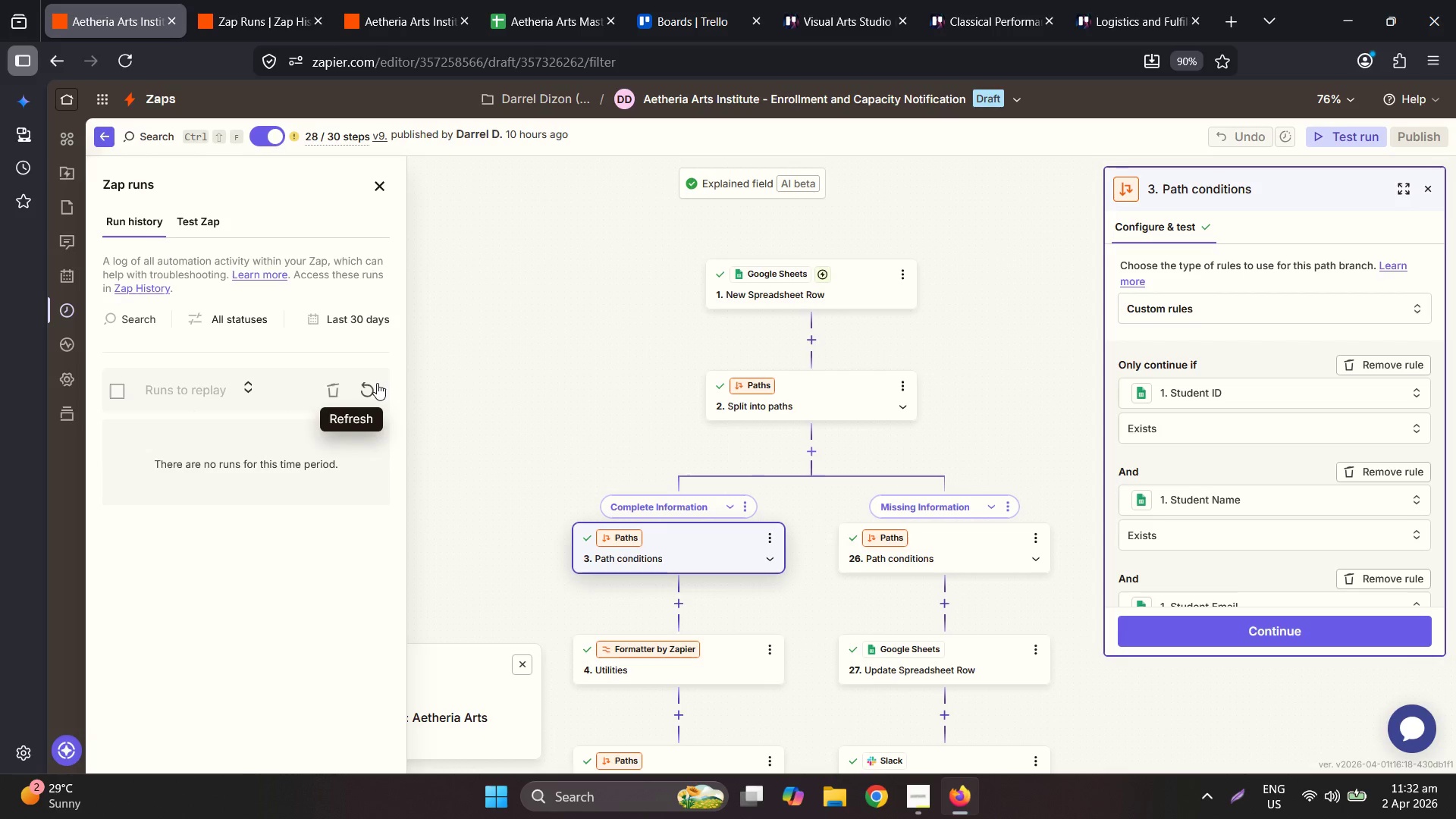 
left_click([377, 383])
 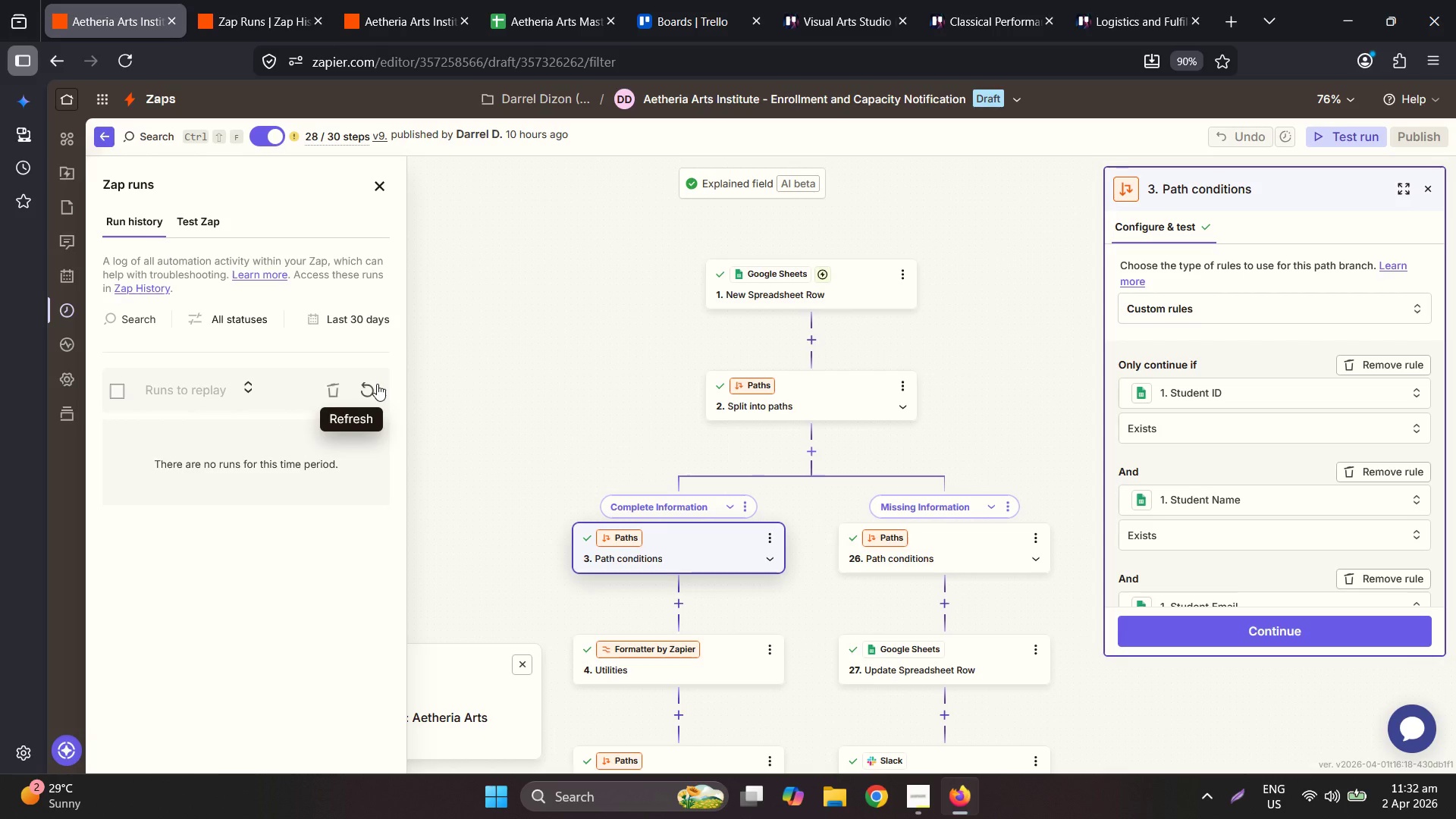 
left_click([368, 393])
 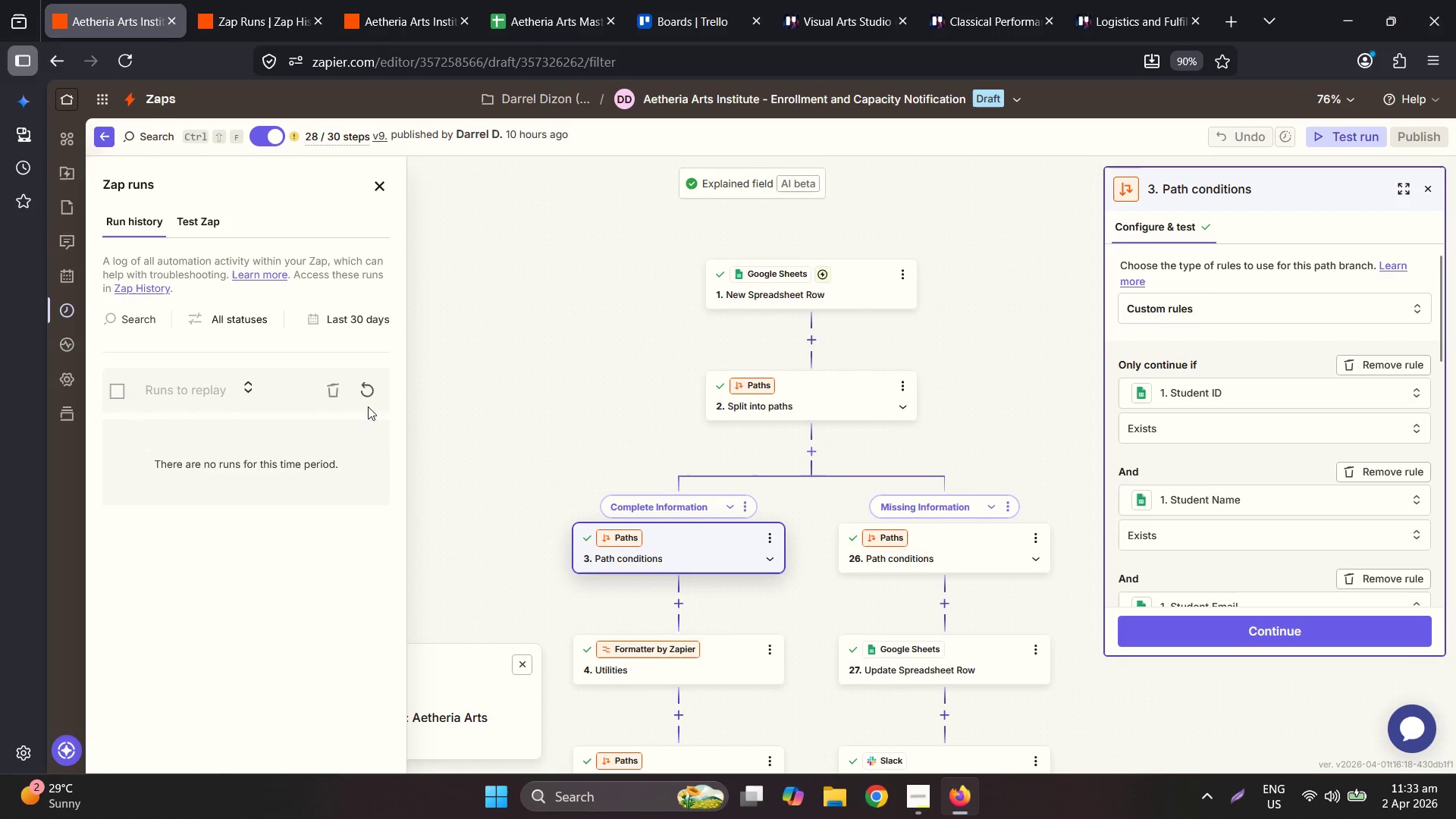 
wait(6.27)
 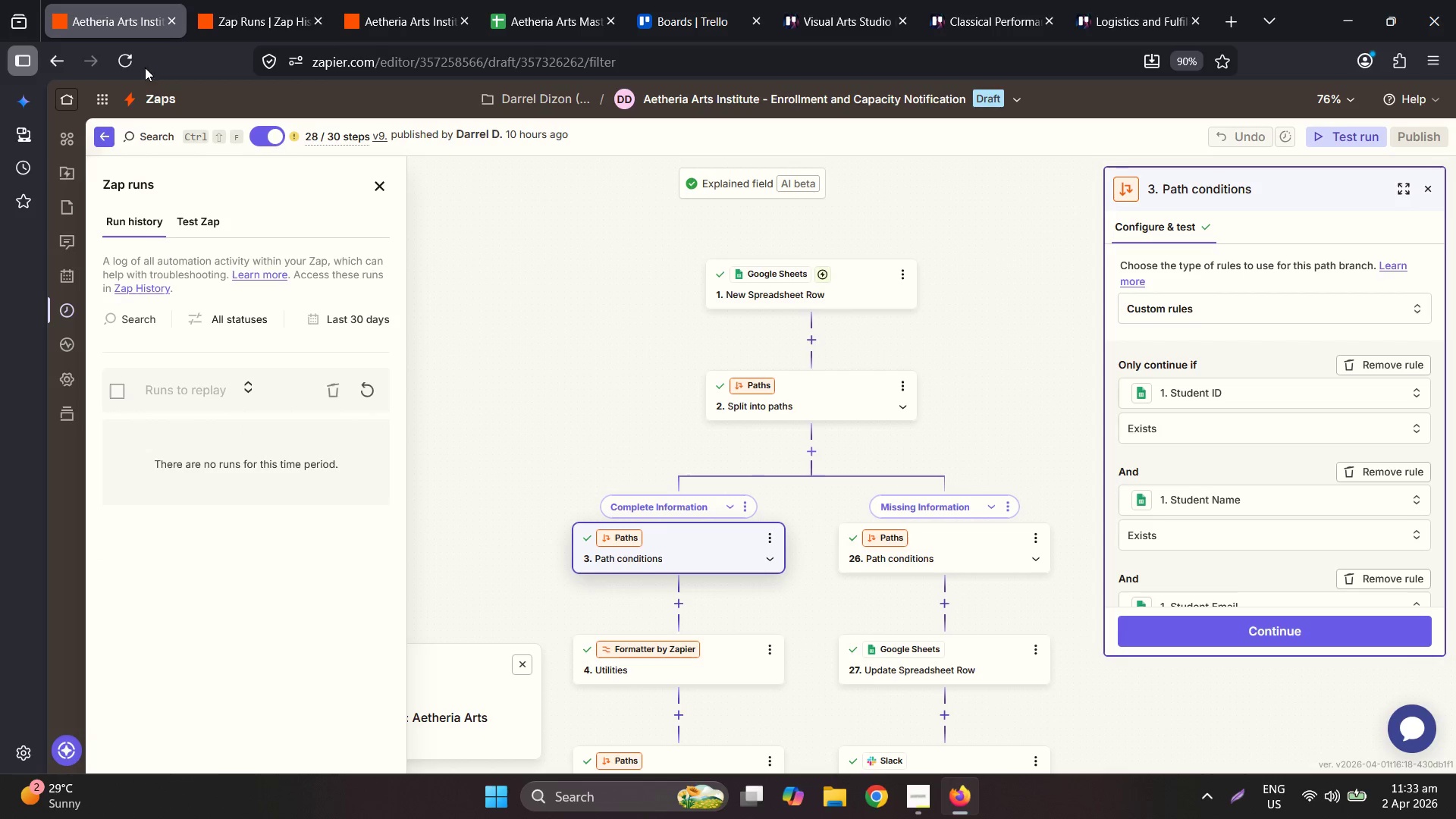 
left_click([250, 458])
 